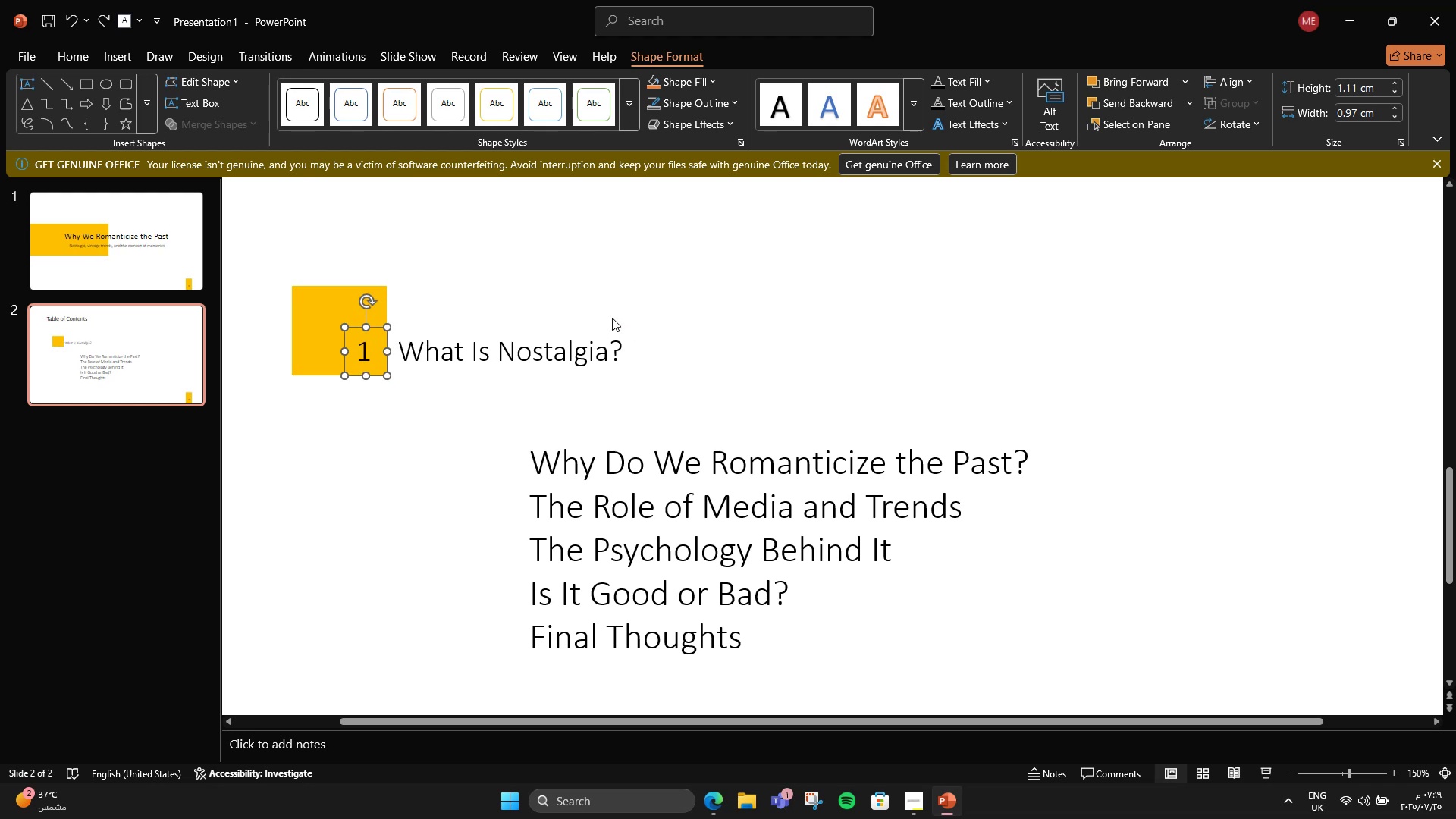 
left_click([594, 318])
 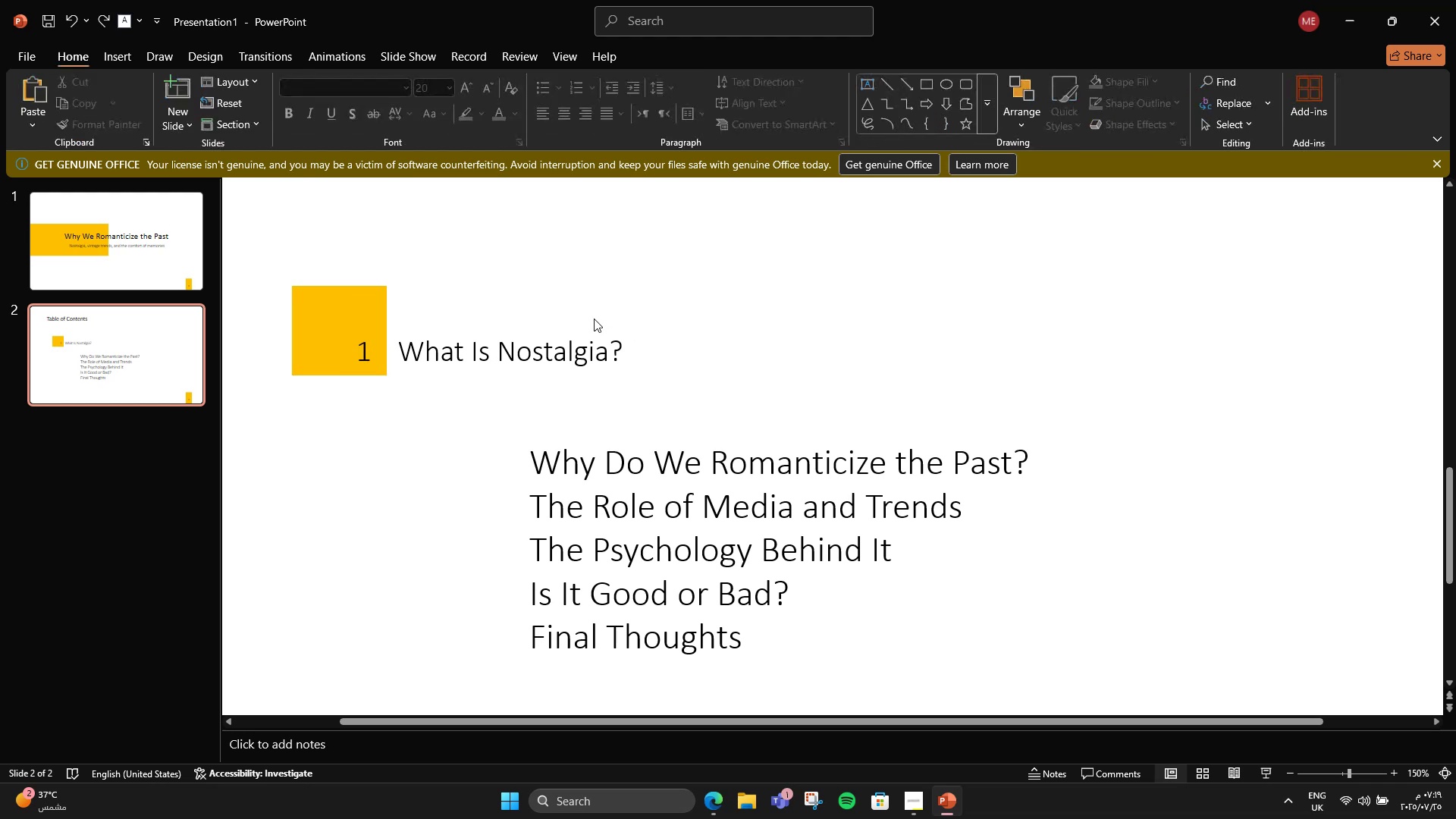 
hold_key(key=ControlLeft, duration=0.9)
scroll: coordinate [546, 372], scroll_direction: down, amount: 1.0
 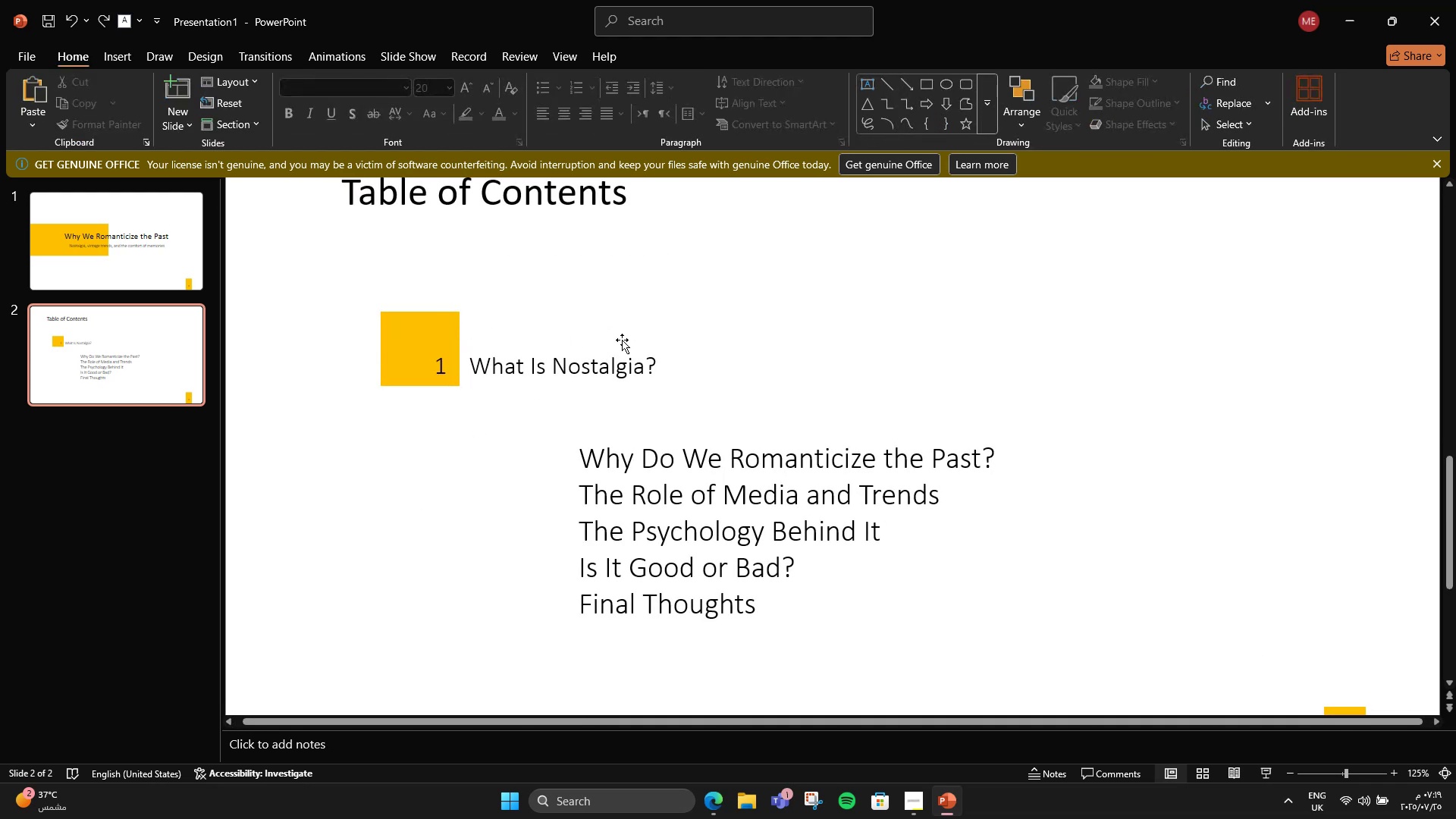 
left_click([622, 340])
 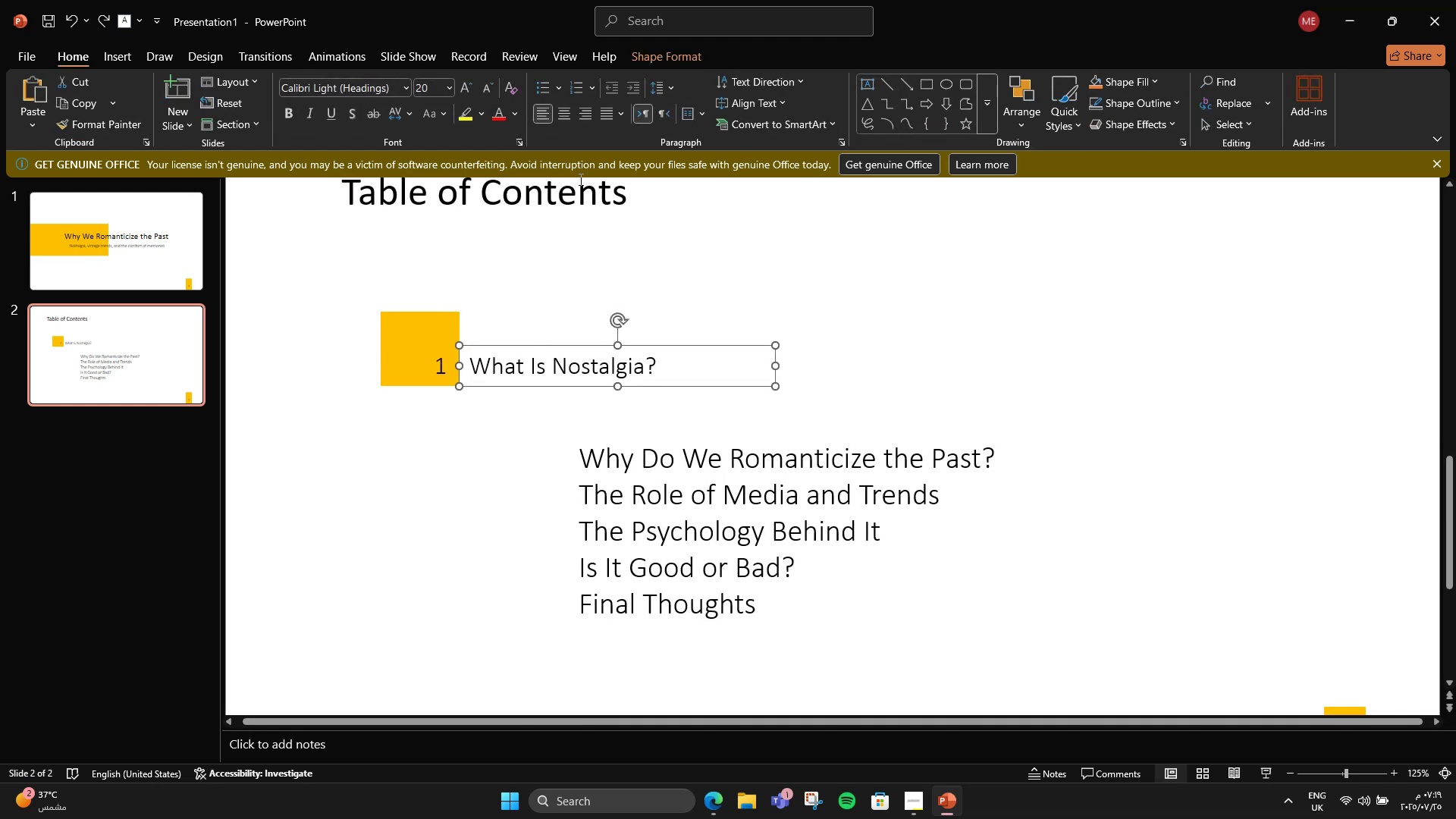 
left_click([570, 111])
 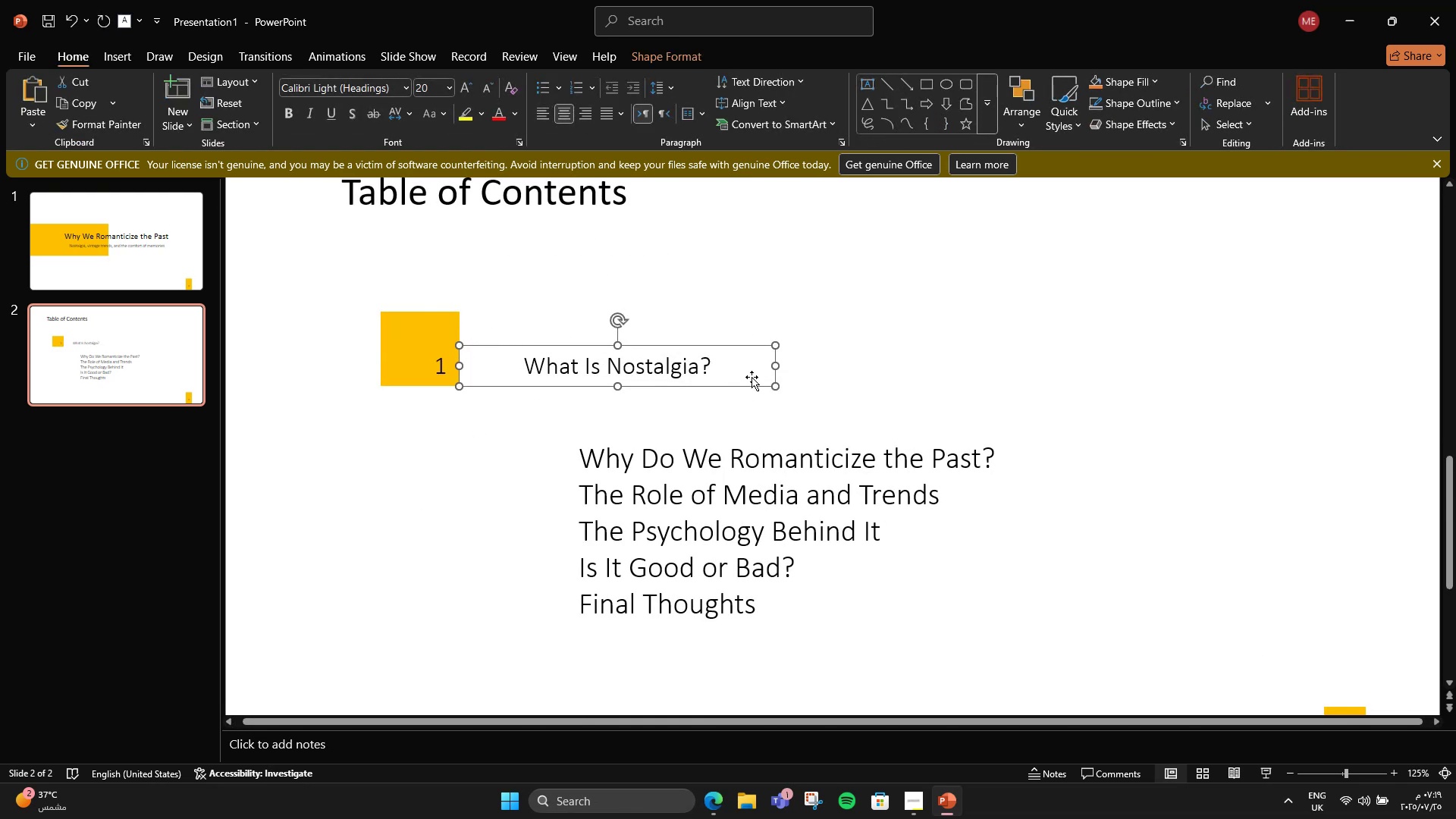 
left_click_drag(start_coordinate=[773, 367], to_coordinate=[694, 375])
 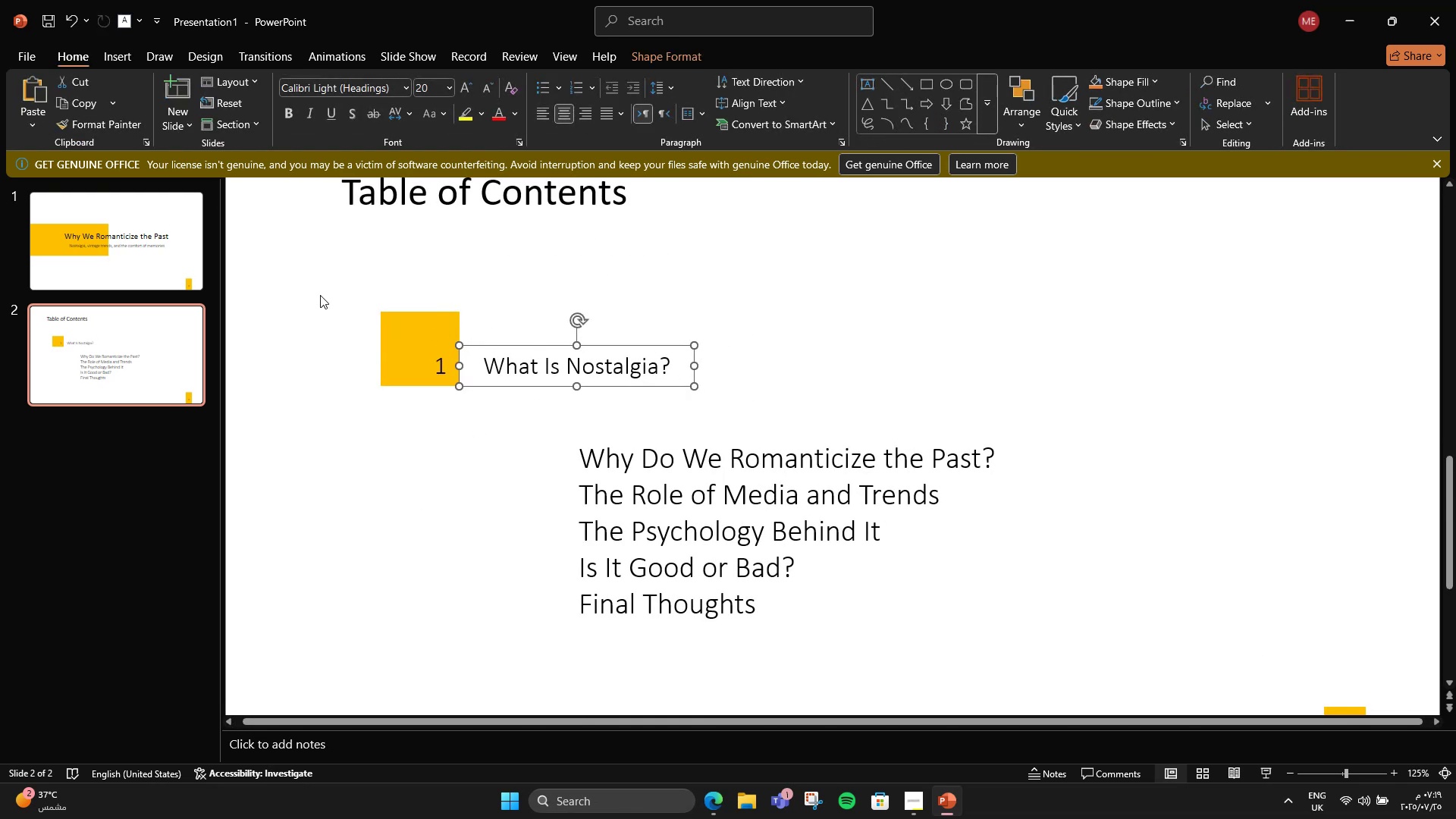 
left_click_drag(start_coordinate=[259, 271], to_coordinate=[792, 406])
 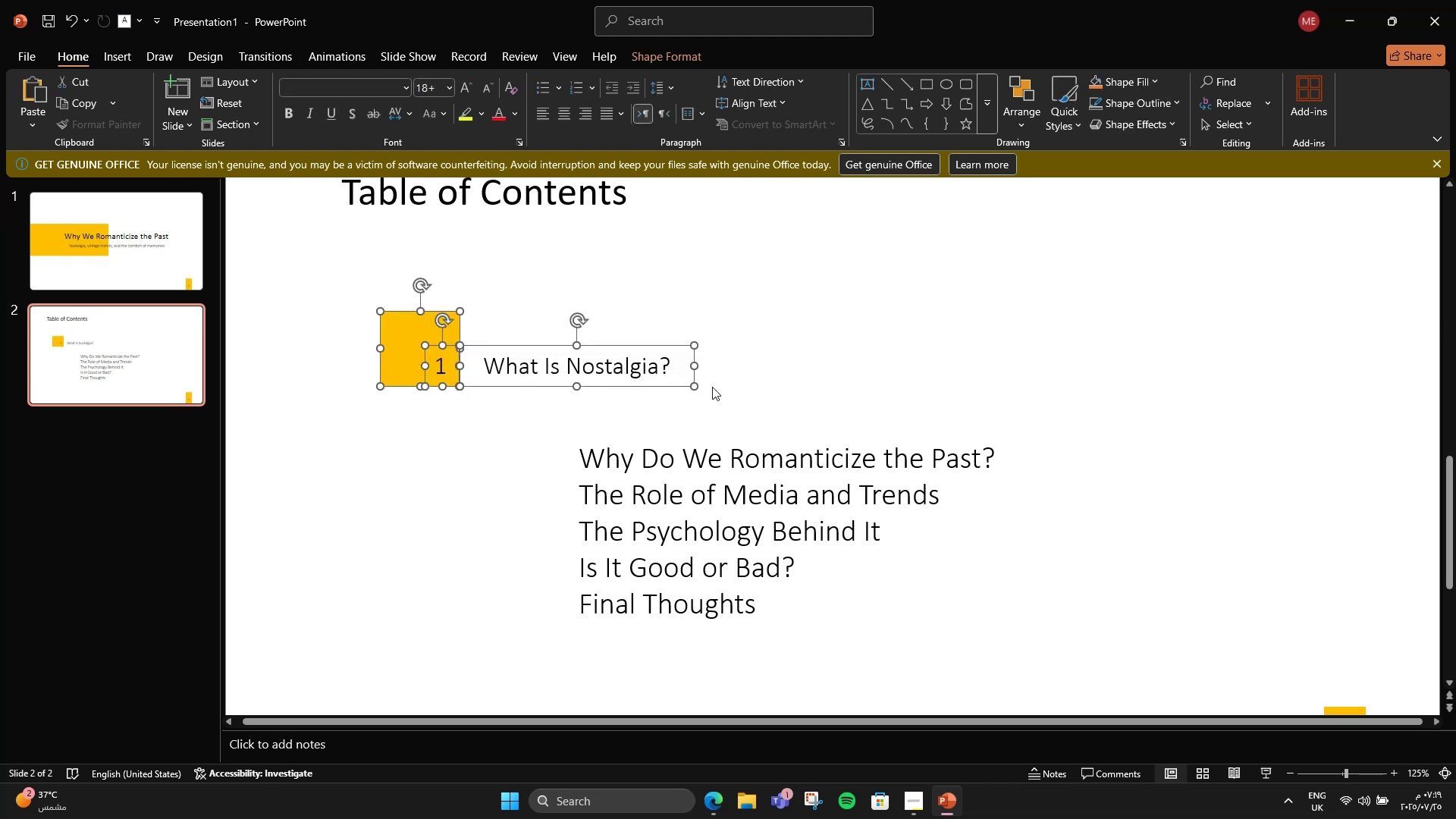 
hold_key(key=ControlLeft, duration=2.57)
left_click_drag(start_coordinate=[605, 342], to_coordinate=[957, 345])
 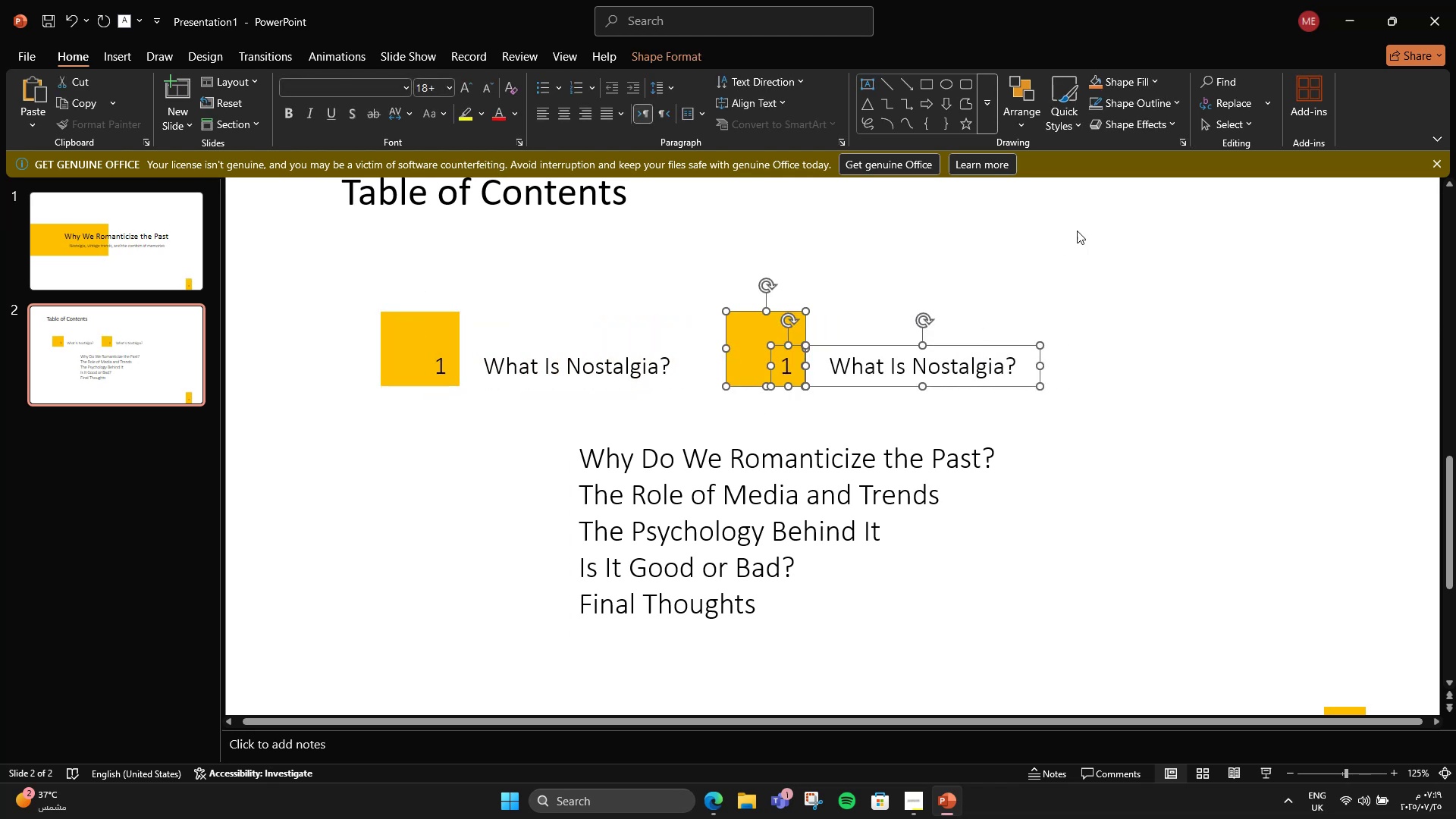 
hold_key(key=ShiftLeft, duration=1.89)
 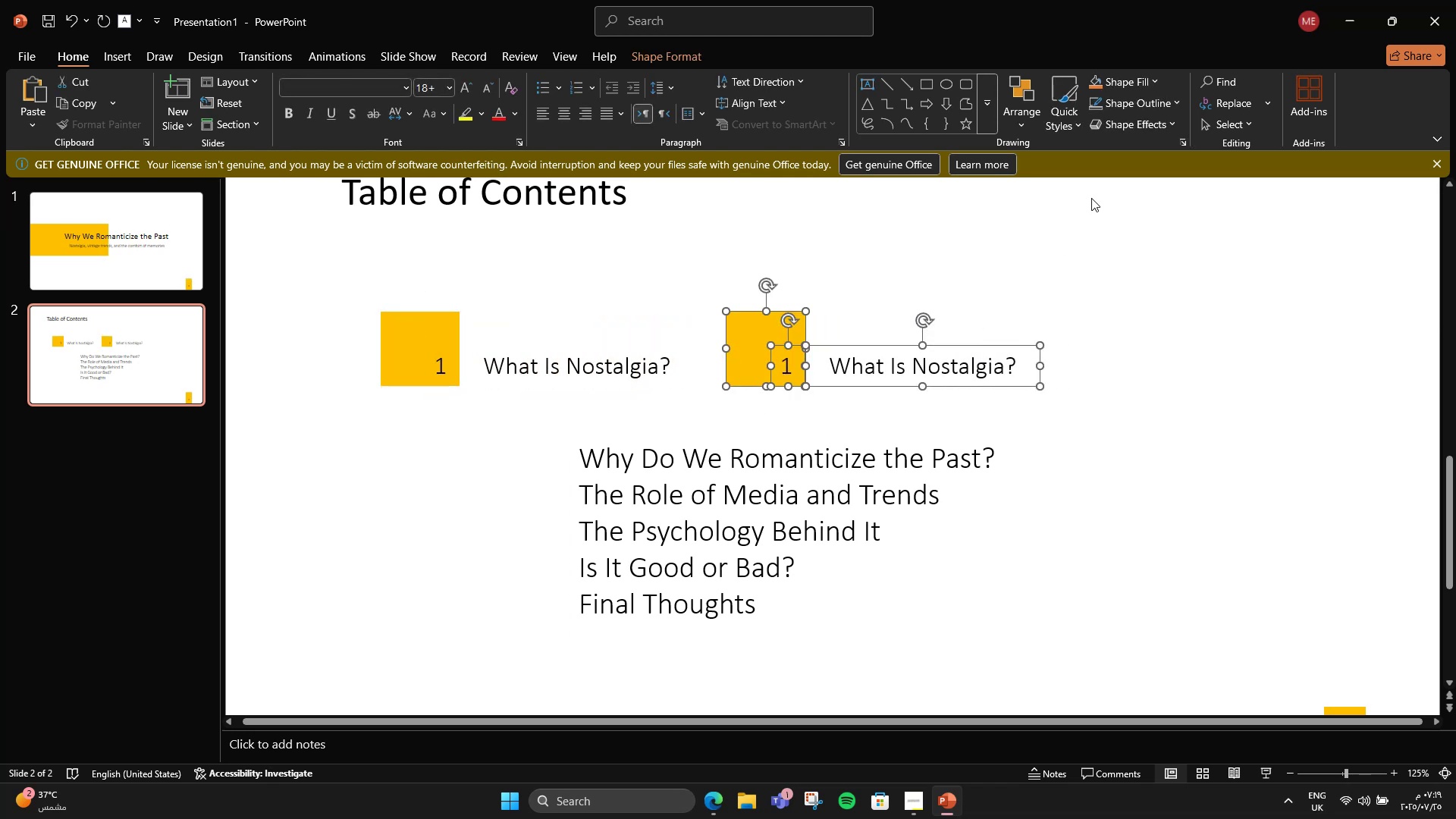 
left_click([1047, 272])
 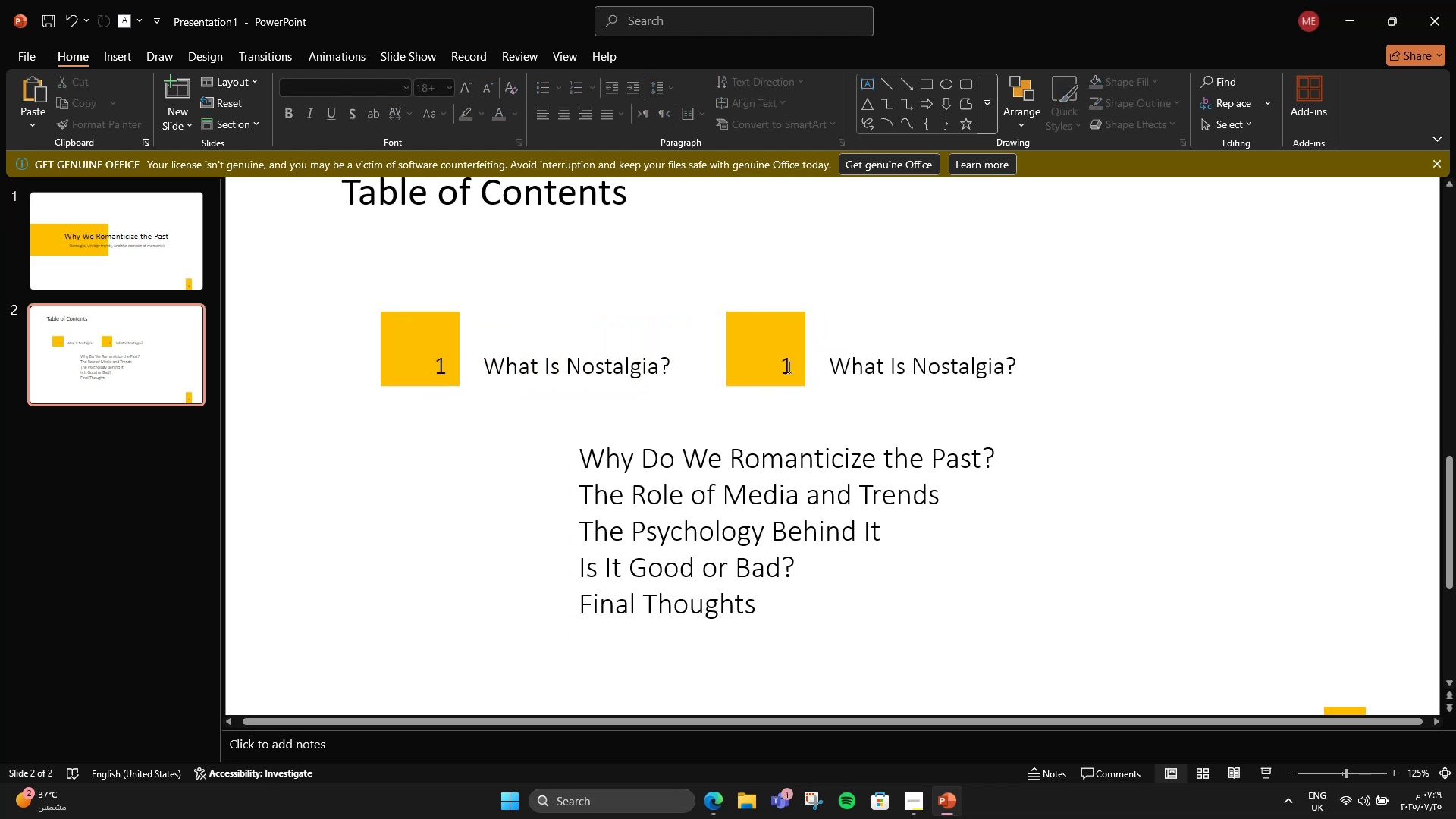 
double_click([788, 367])
 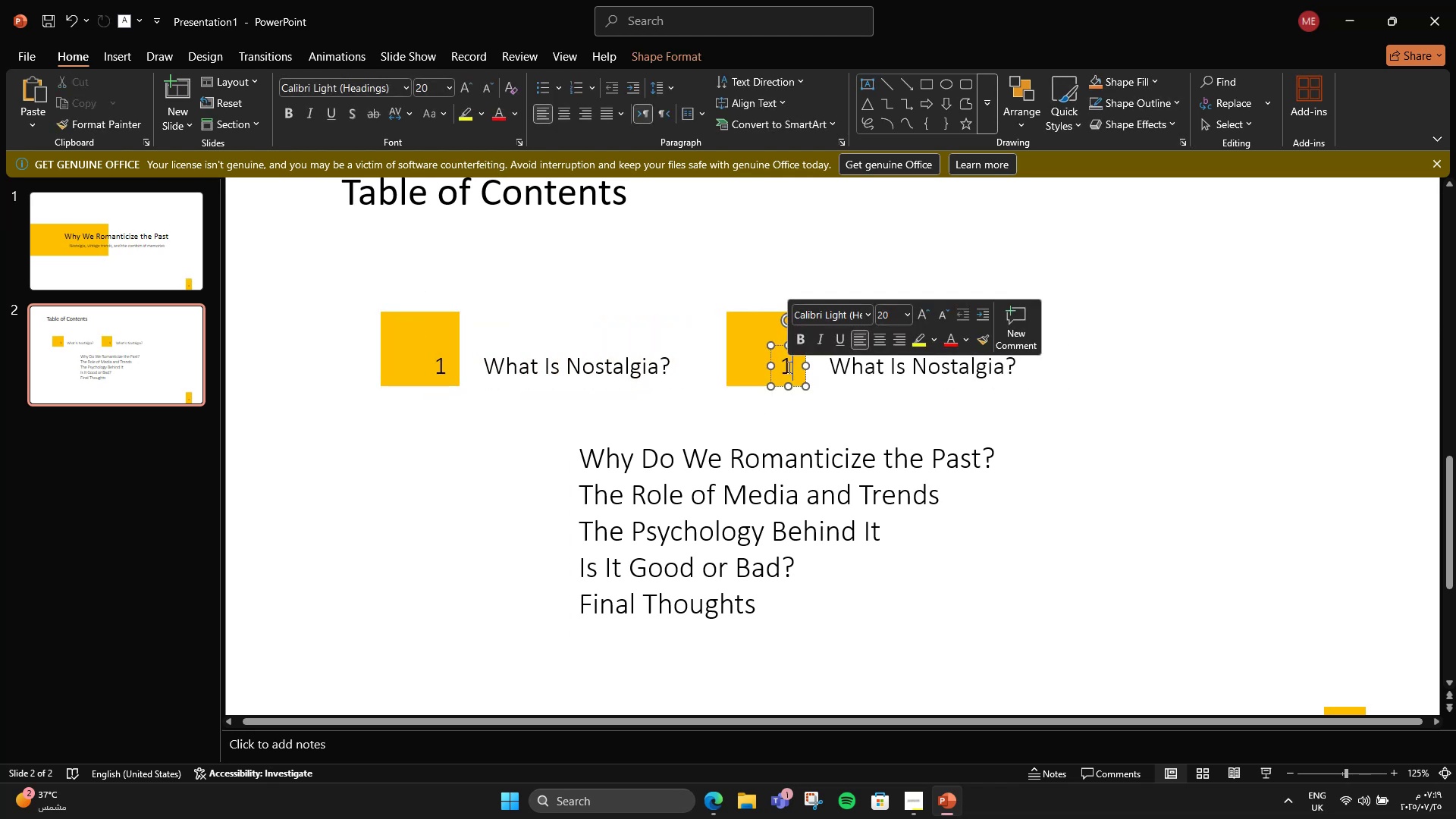 
key(Backspace)
 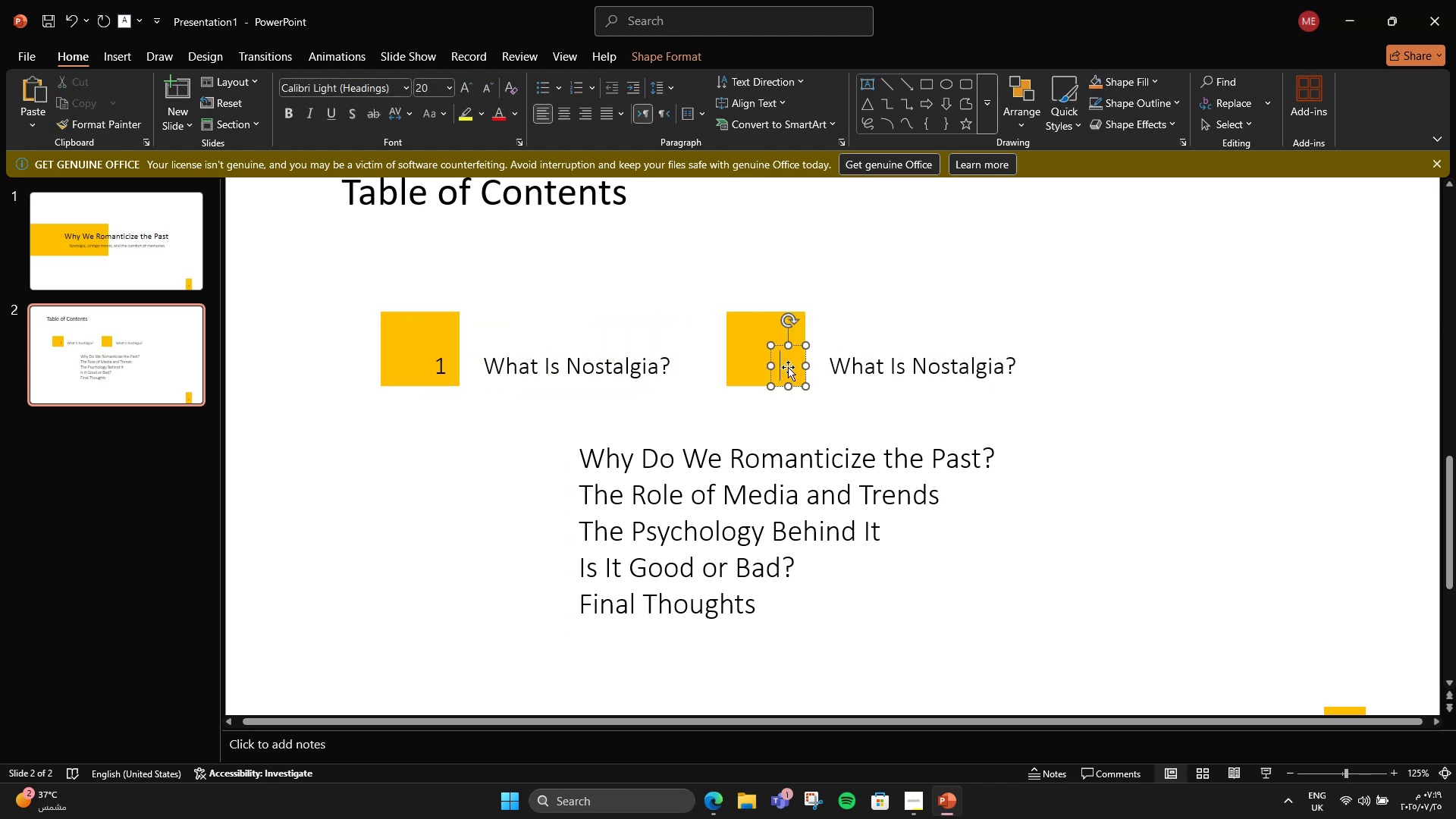 
key(Numpad2)
 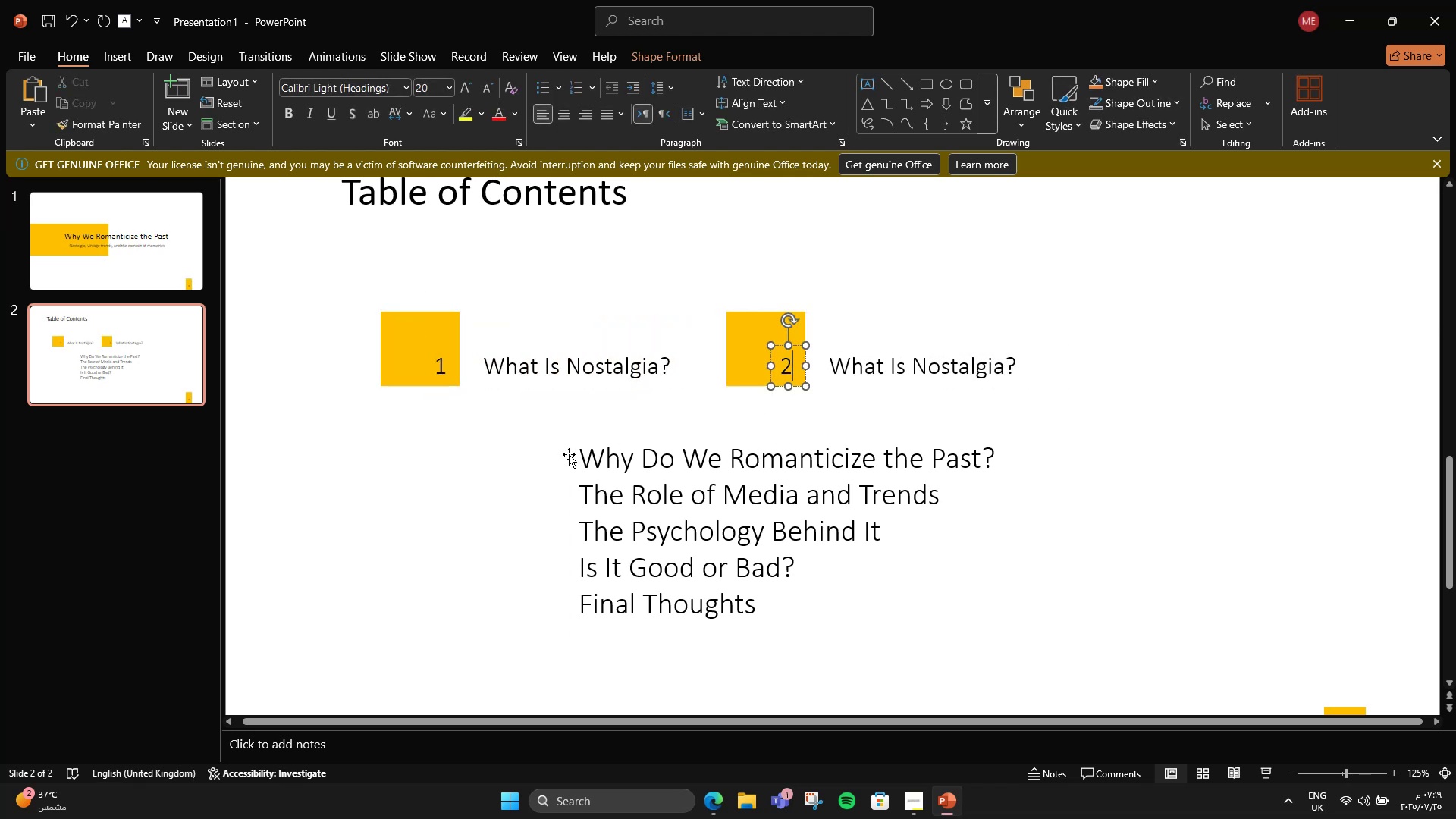 
left_click_drag(start_coordinate=[579, 460], to_coordinate=[989, 456])
 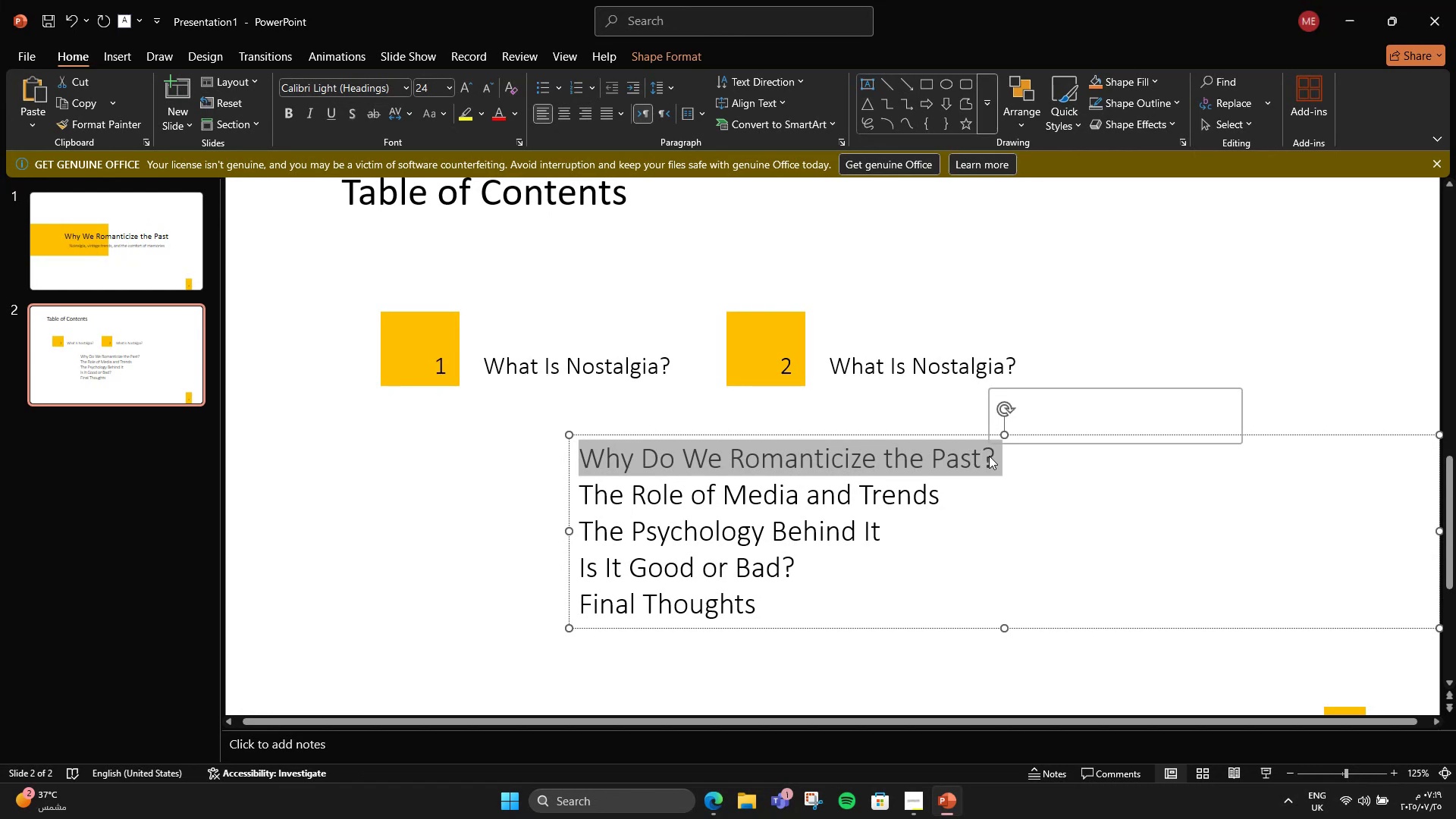 
key(Control+X)
 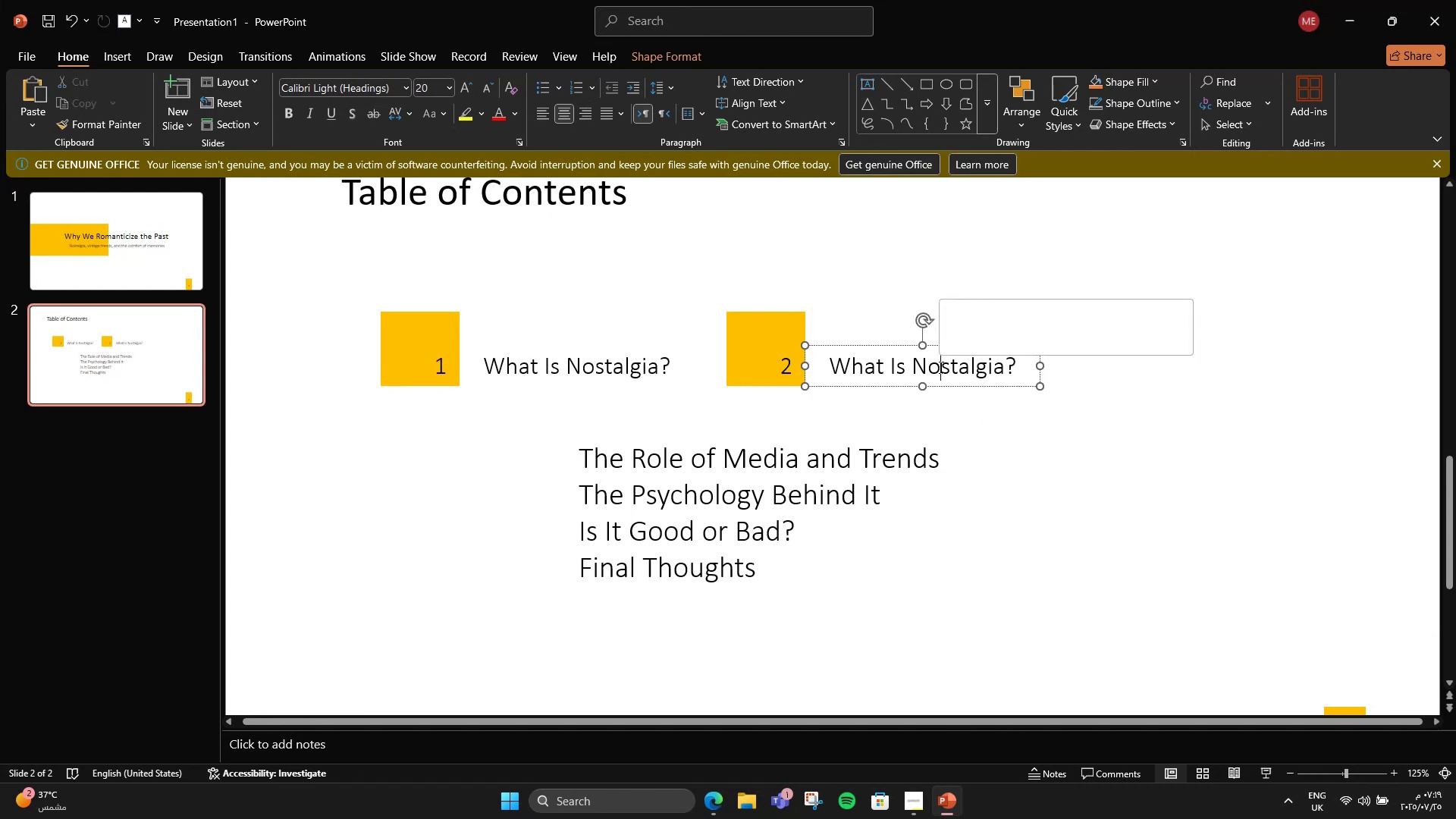 
double_click([940, 367])
 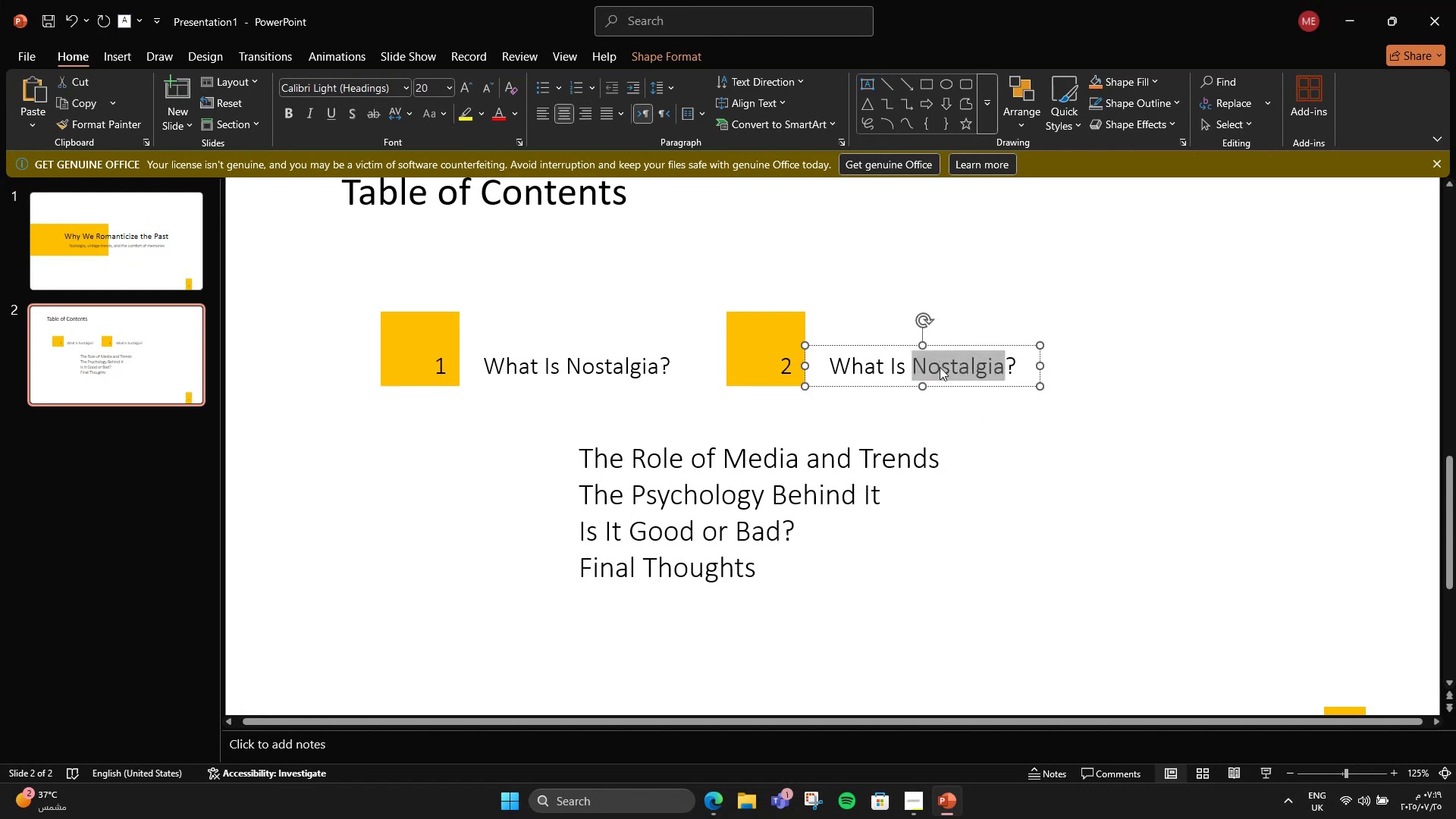 
triple_click([940, 367])
 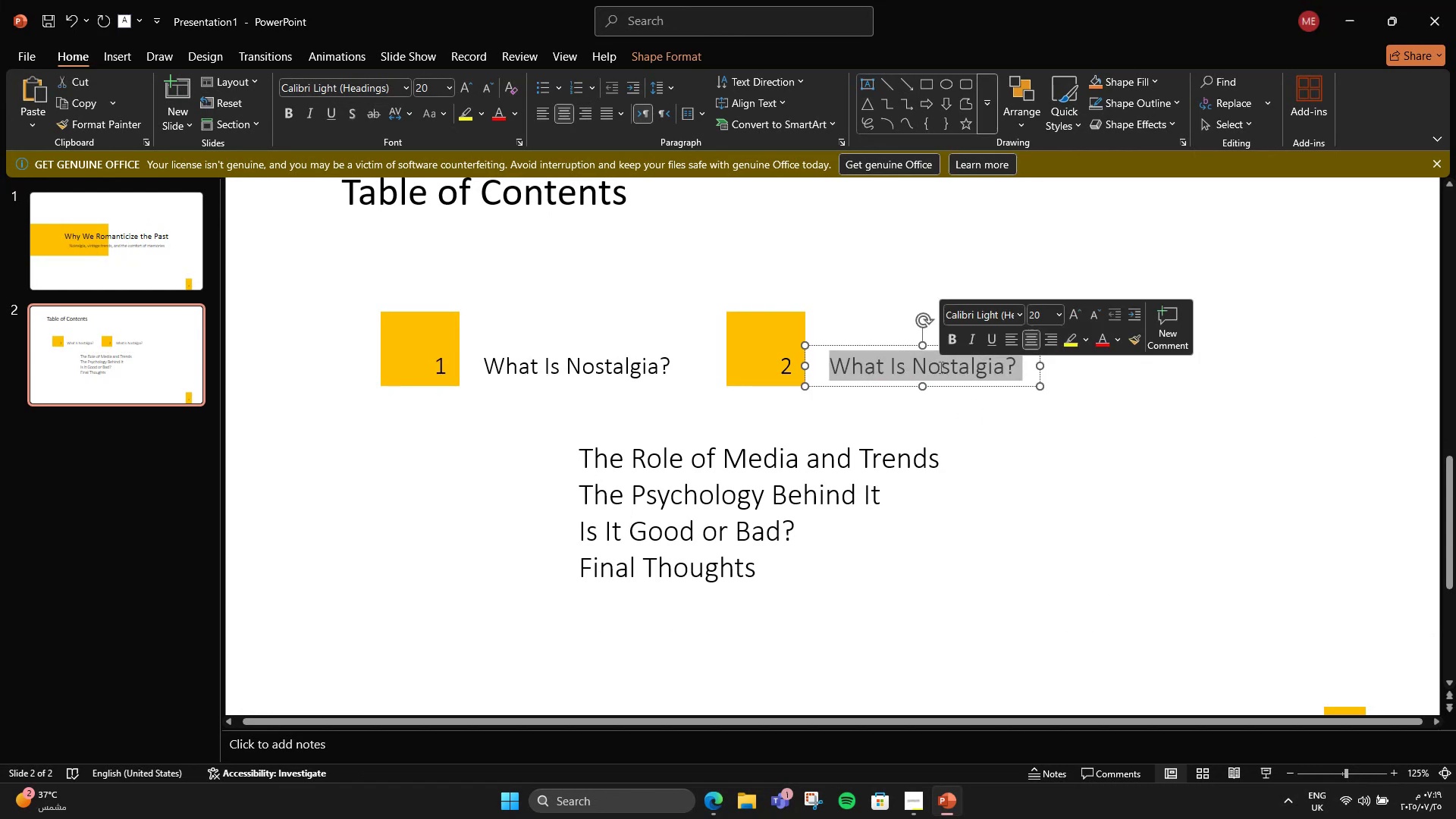 
key(Control+V)
 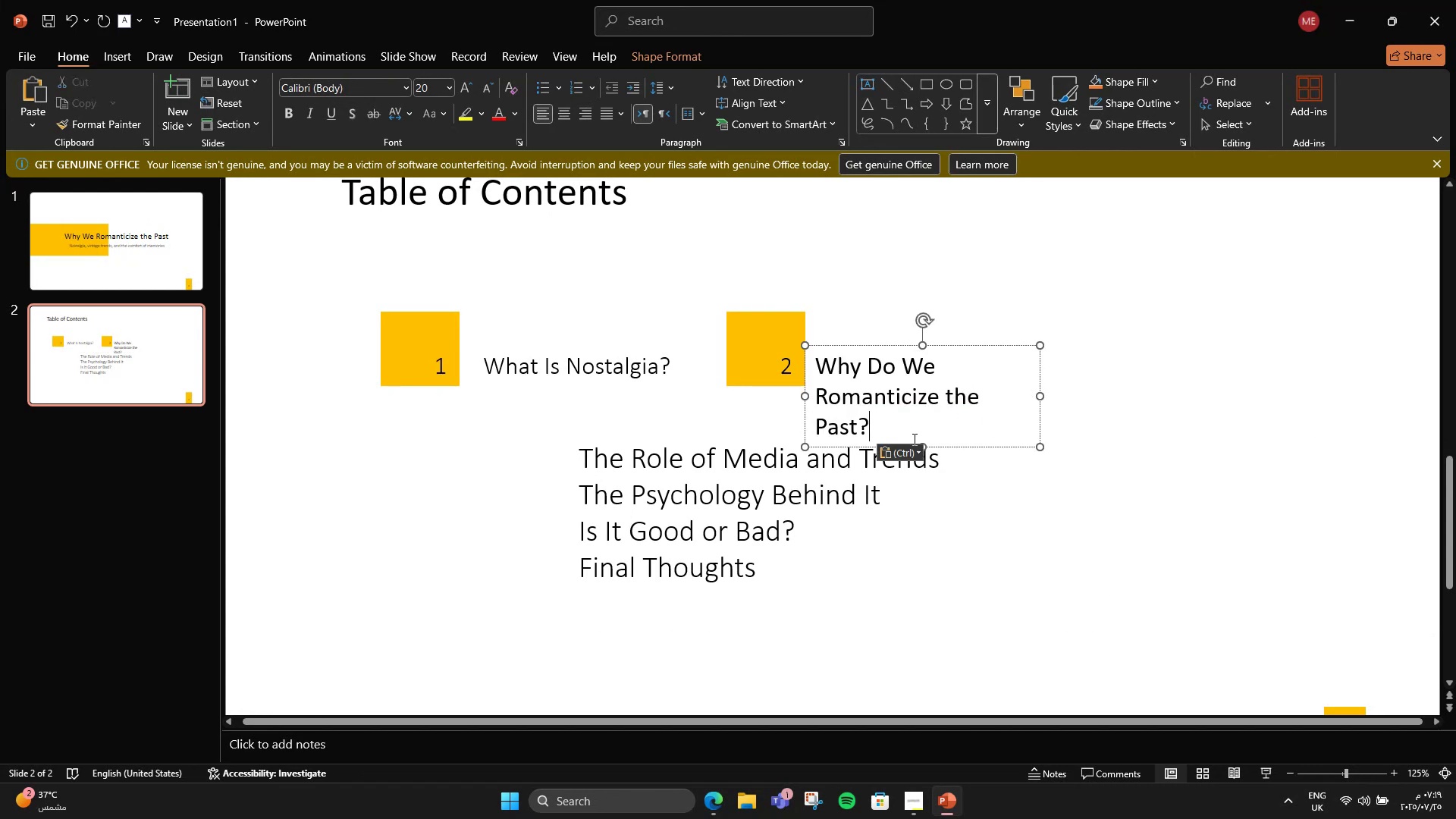 
left_click([914, 453])
 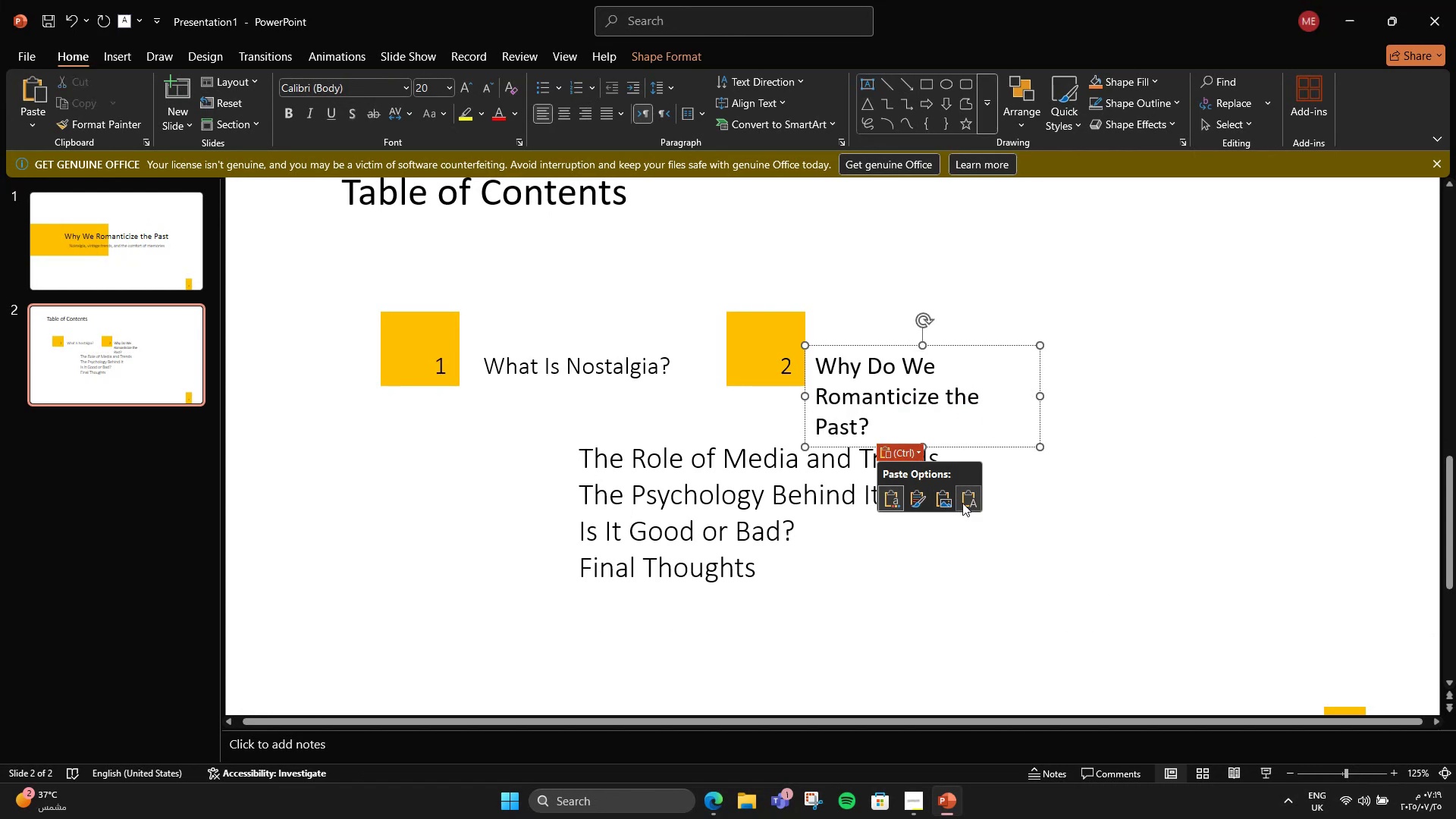 
left_click([963, 503])
 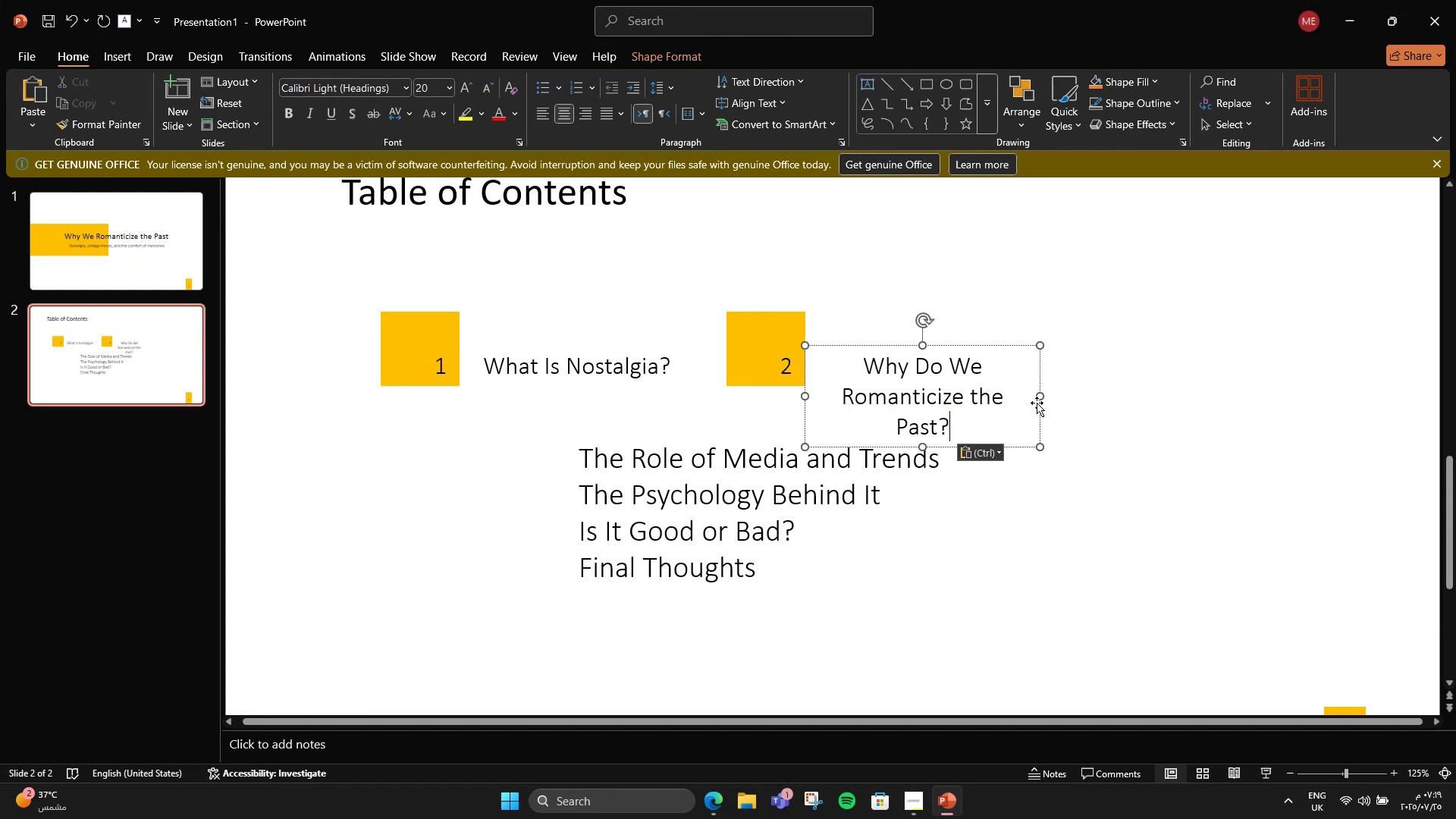 
left_click_drag(start_coordinate=[1039, 397], to_coordinate=[1173, 353])
 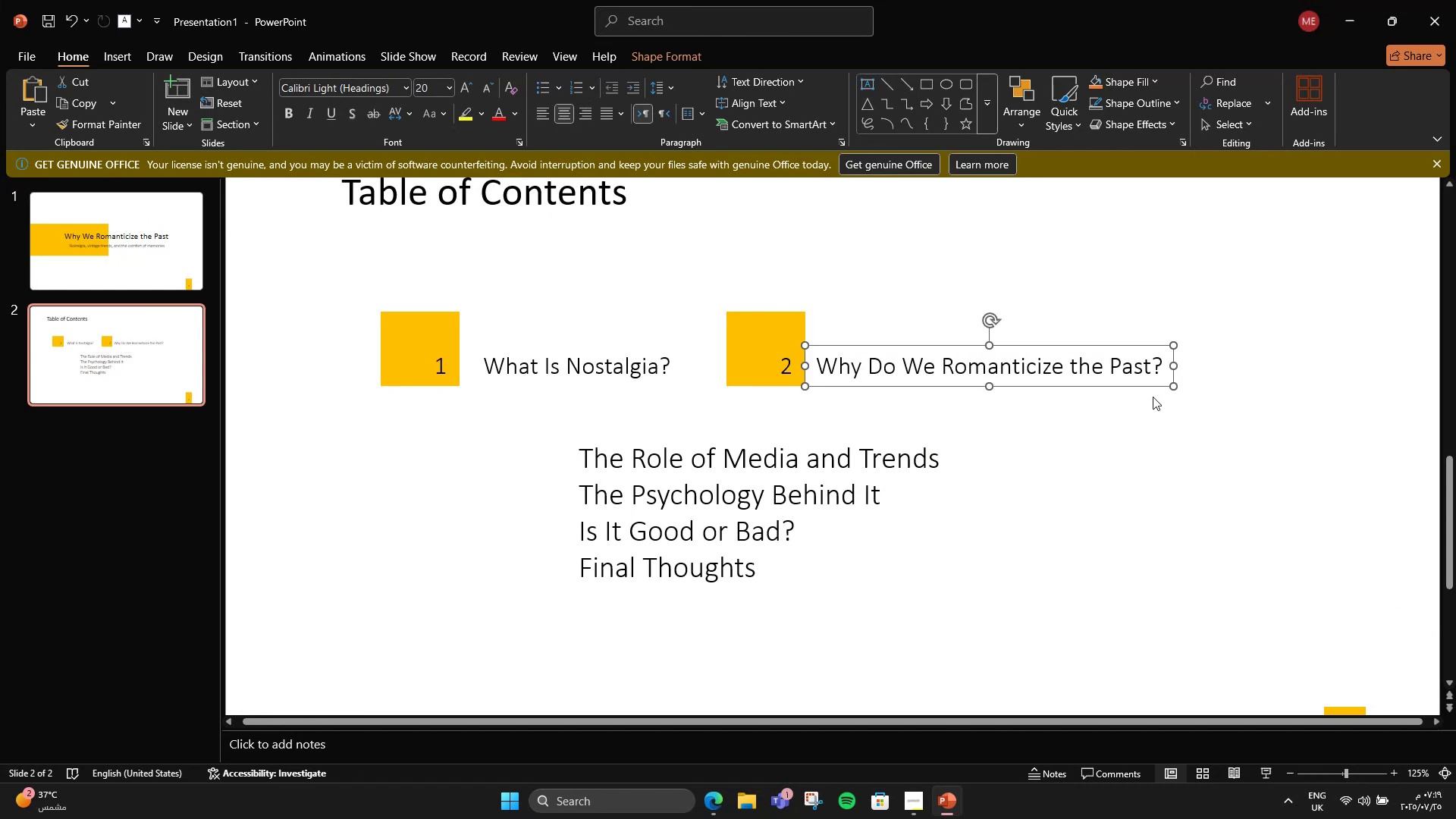 
hold_key(key=ControlLeft, duration=0.61)
scroll: coordinate [900, 399], scroll_direction: down, amount: 1.0
 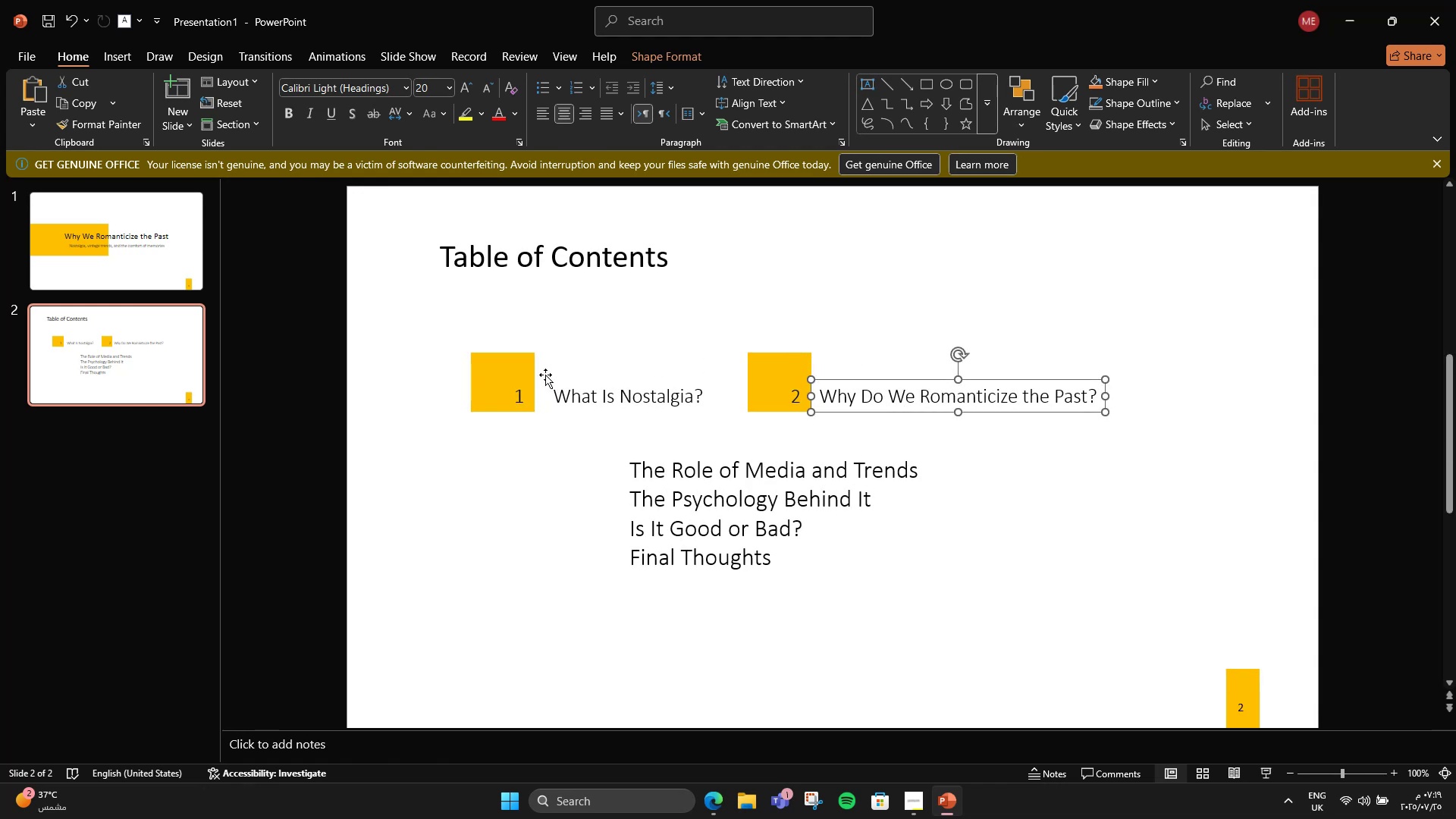 
left_click_drag(start_coordinate=[430, 321], to_coordinate=[1188, 458])
 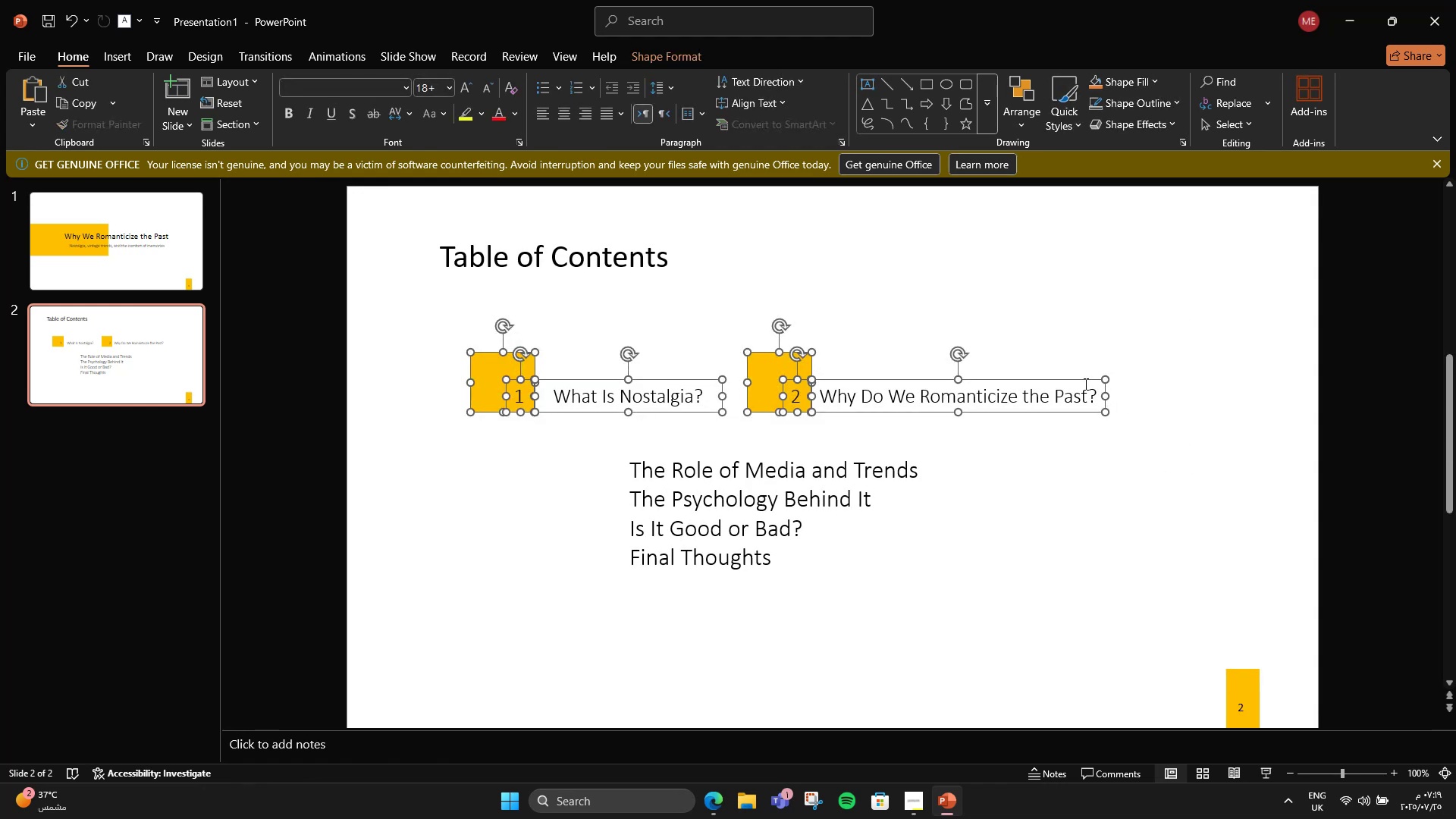 
left_click_drag(start_coordinate=[1078, 381], to_coordinate=[1008, 397])
 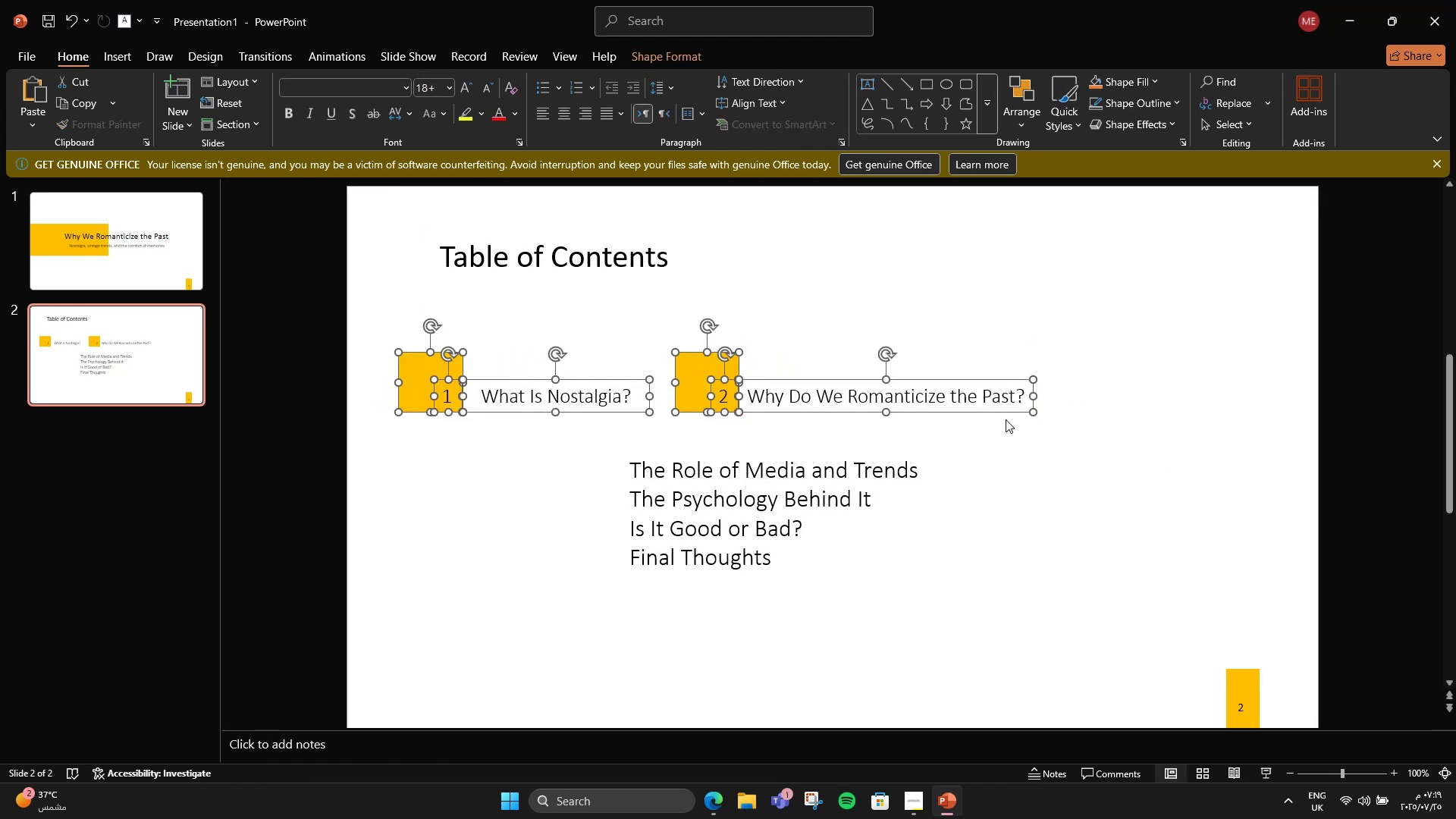 
hold_key(key=ShiftLeft, duration=1.99)
 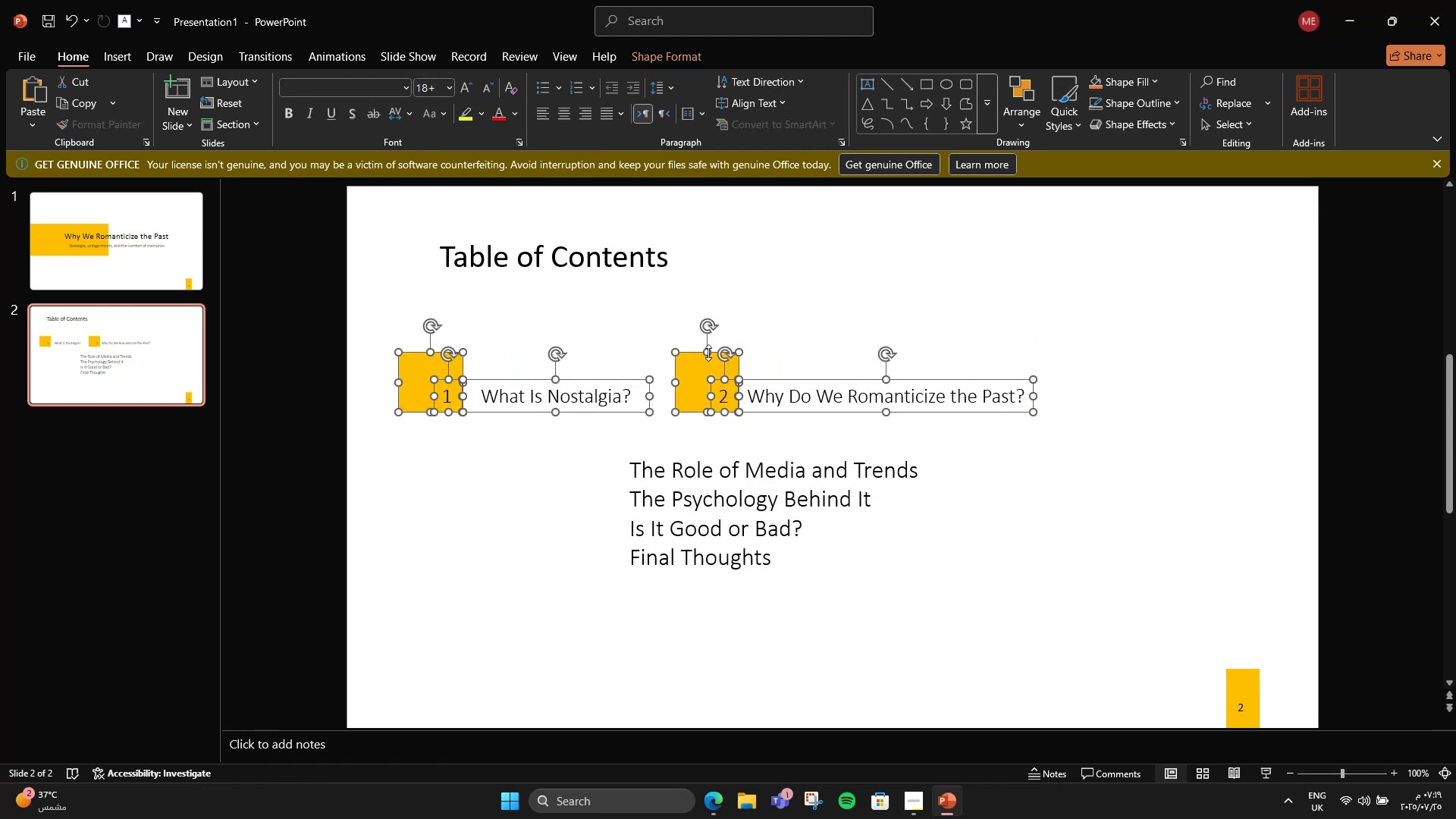 
left_click([526, 335])
 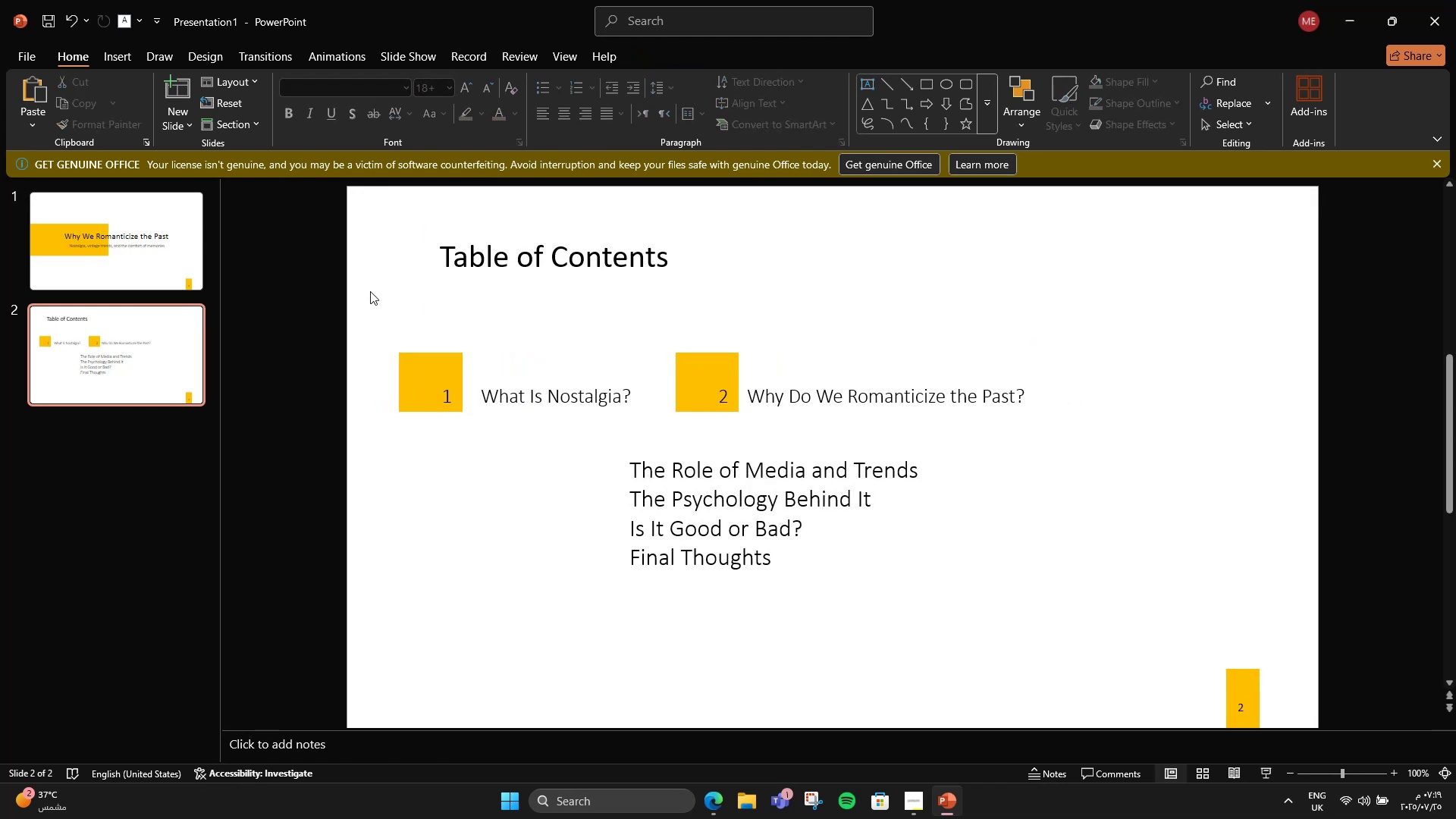 
left_click_drag(start_coordinate=[374, 297], to_coordinate=[646, 440])
 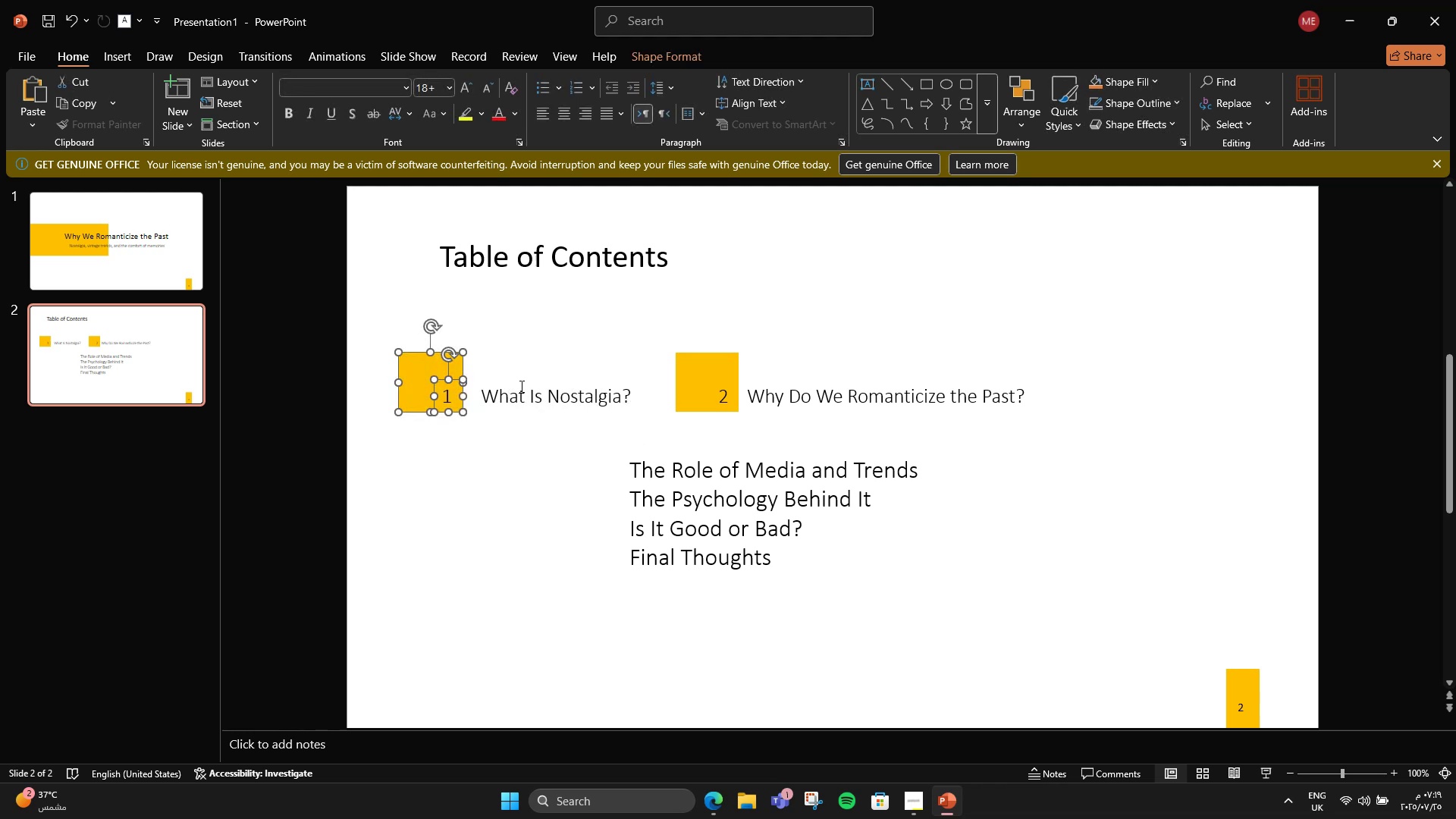 
hold_key(key=ControlLeft, duration=0.36)
left_click([518, 383])
 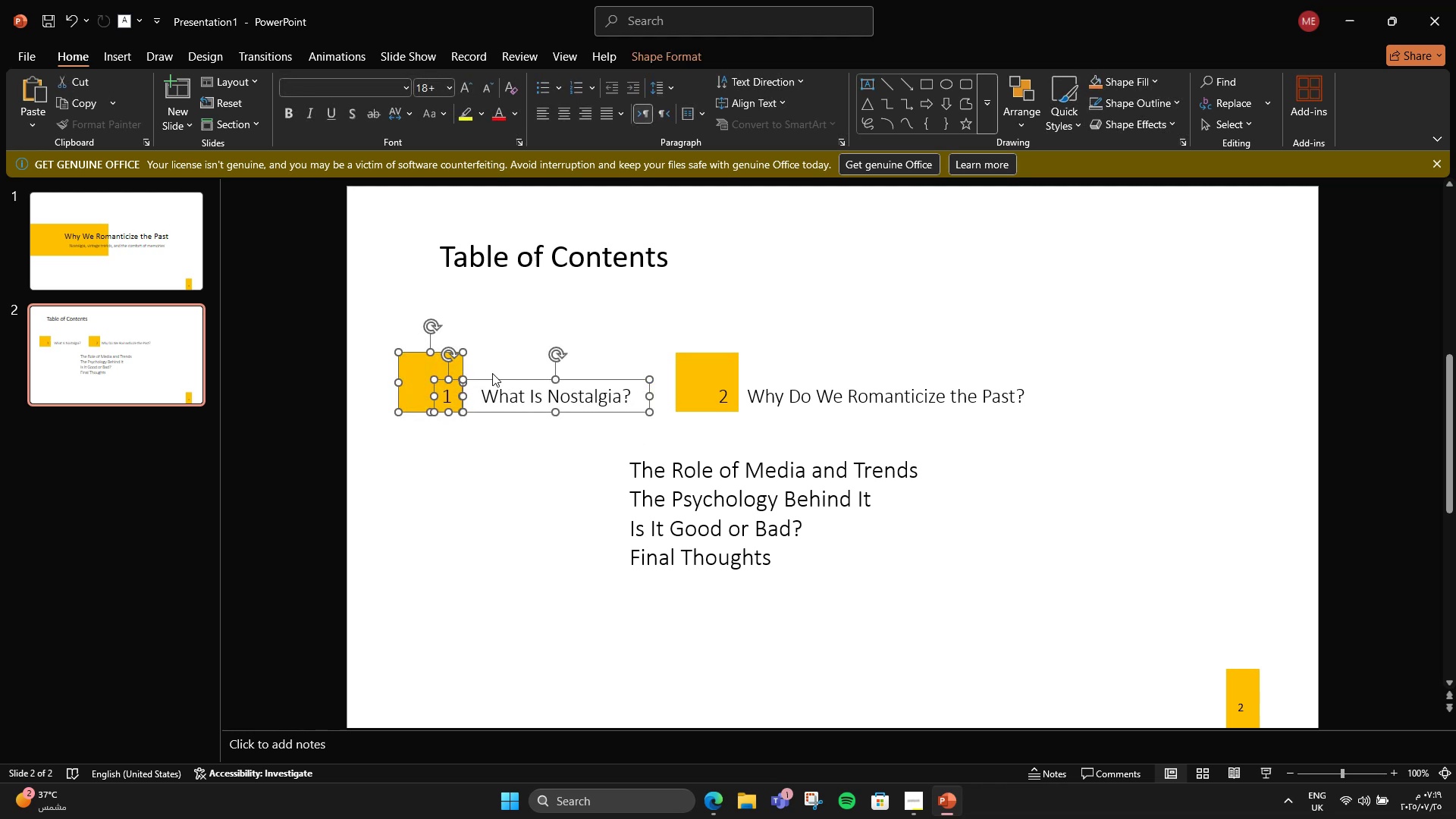 
hold_key(key=ControlLeft, duration=2.09)
left_click_drag(start_coordinate=[485, 379], to_coordinate=[1116, 304])
 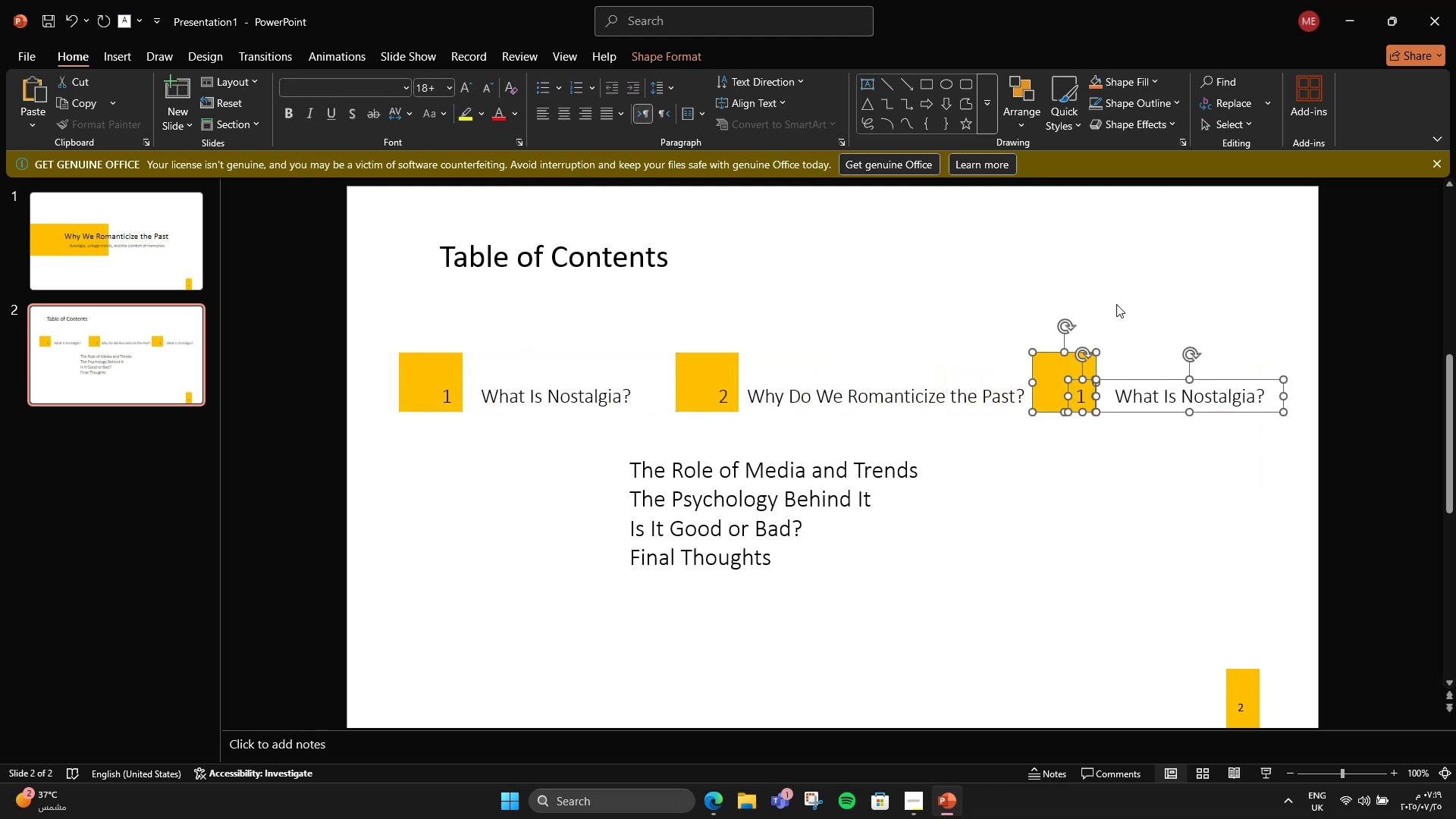 
hold_key(key=ShiftLeft, duration=1.42)
left_click([1116, 304])
 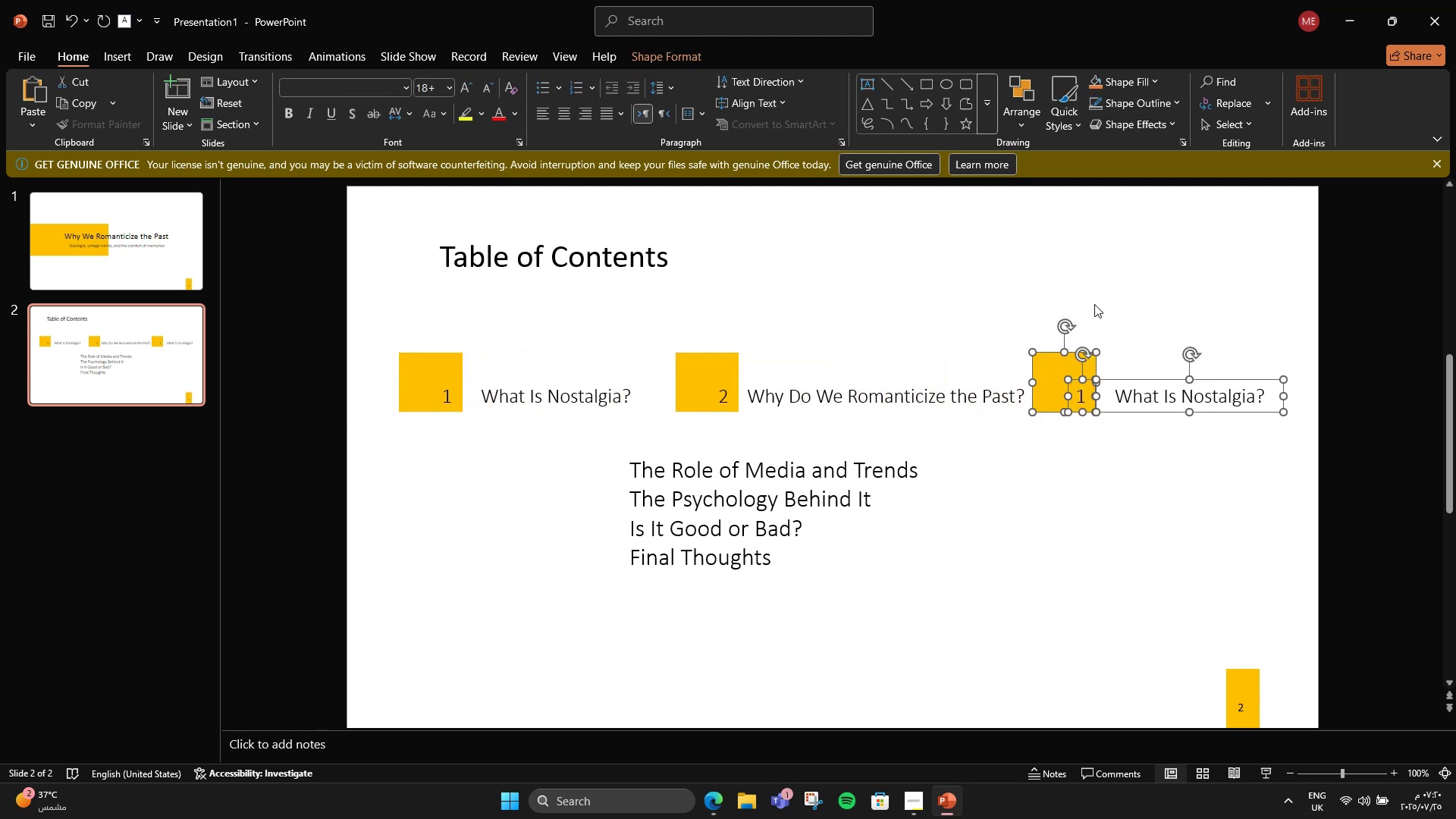 
wait(11.57)
 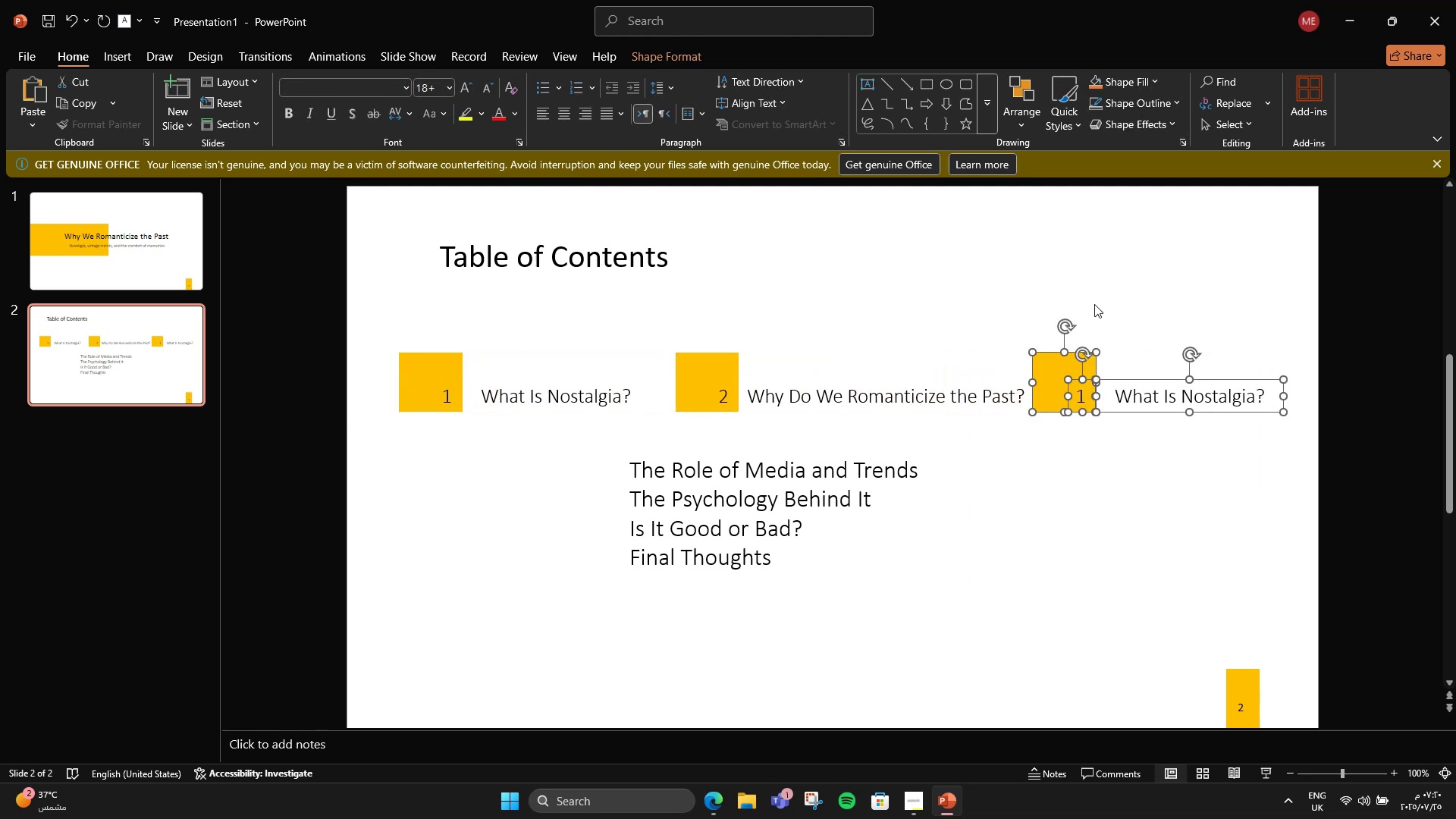 
left_click([971, 377])
 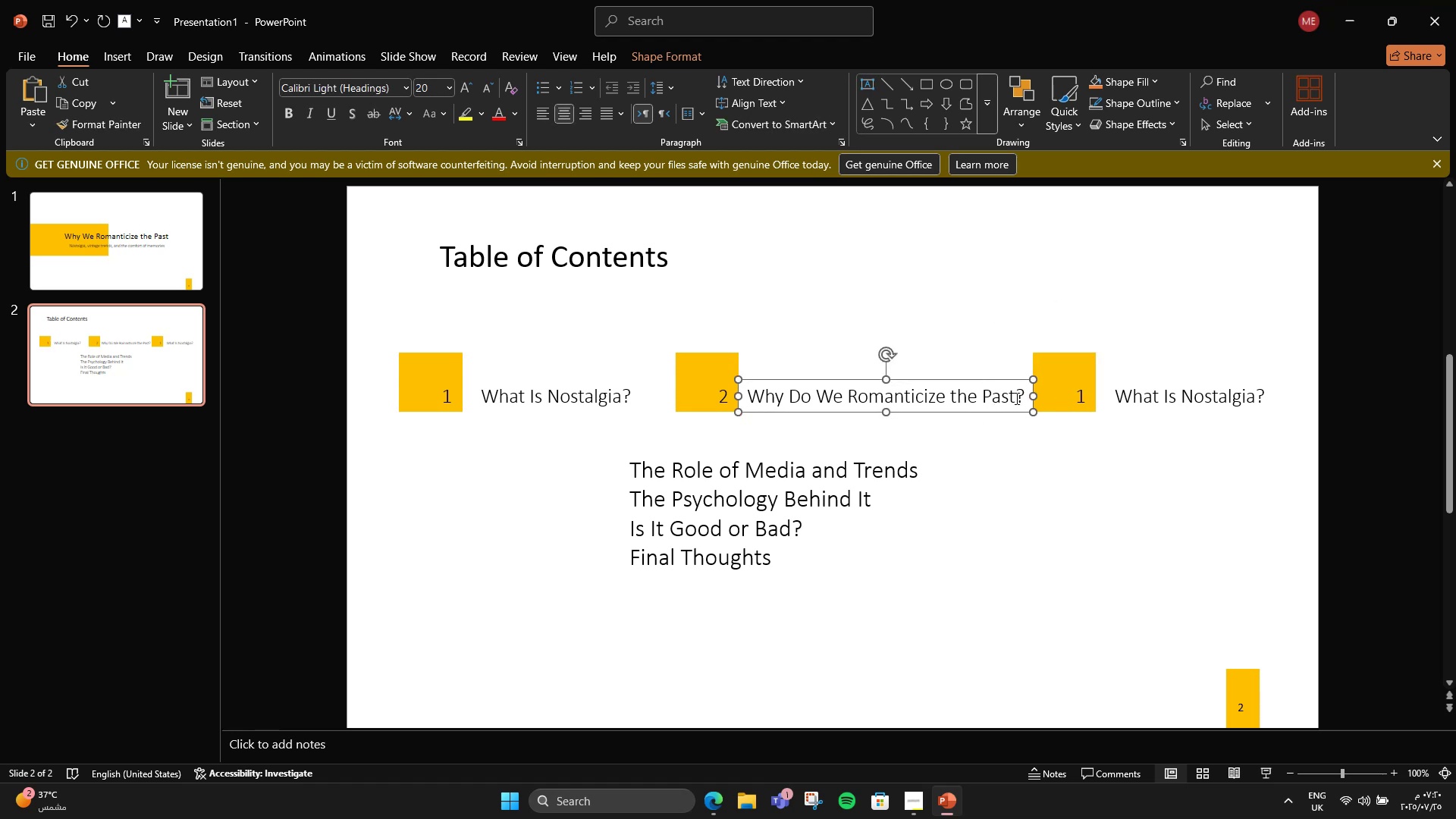 
left_click_drag(start_coordinate=[1030, 398], to_coordinate=[934, 397])
 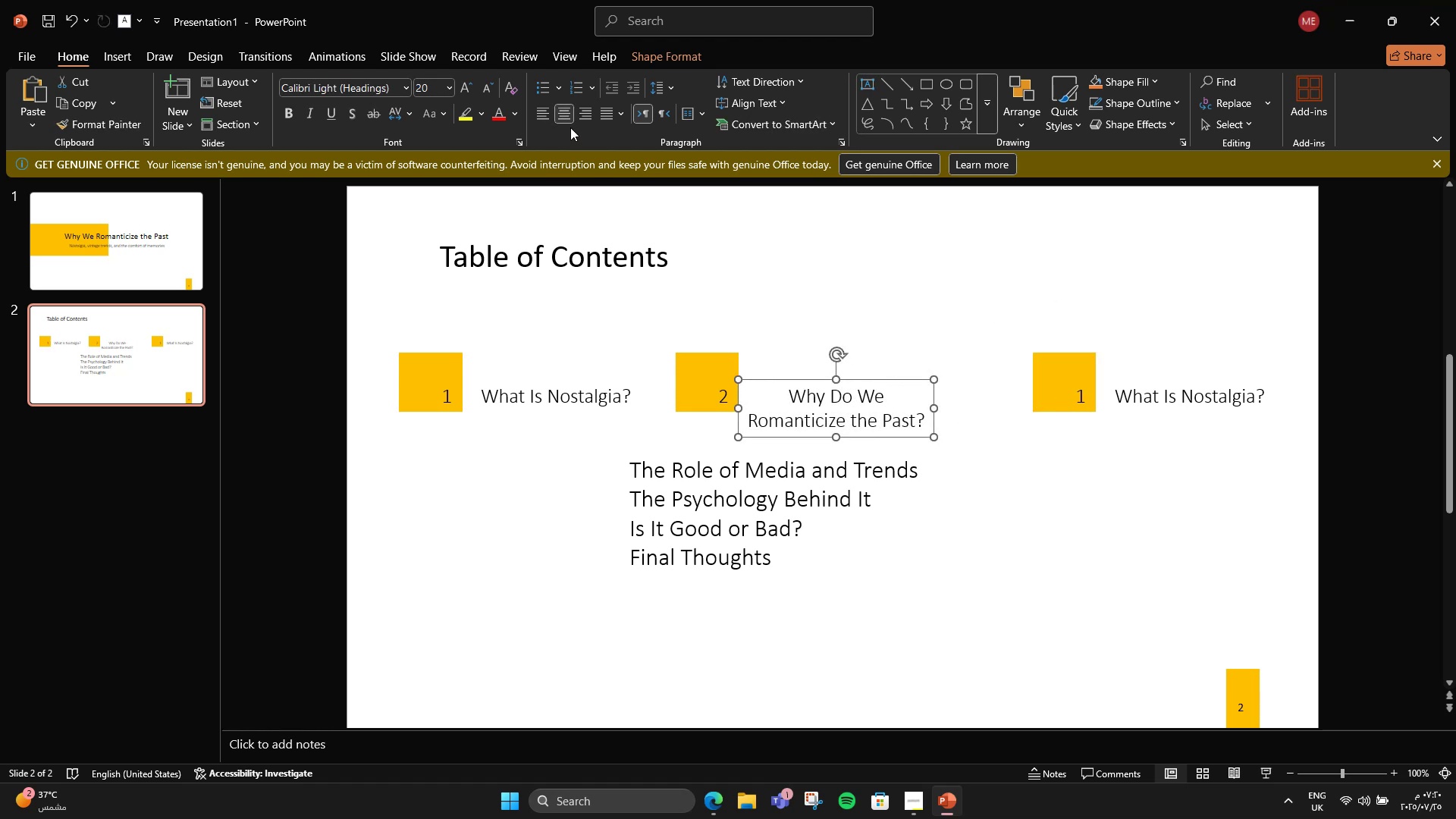 
left_click([539, 119])
 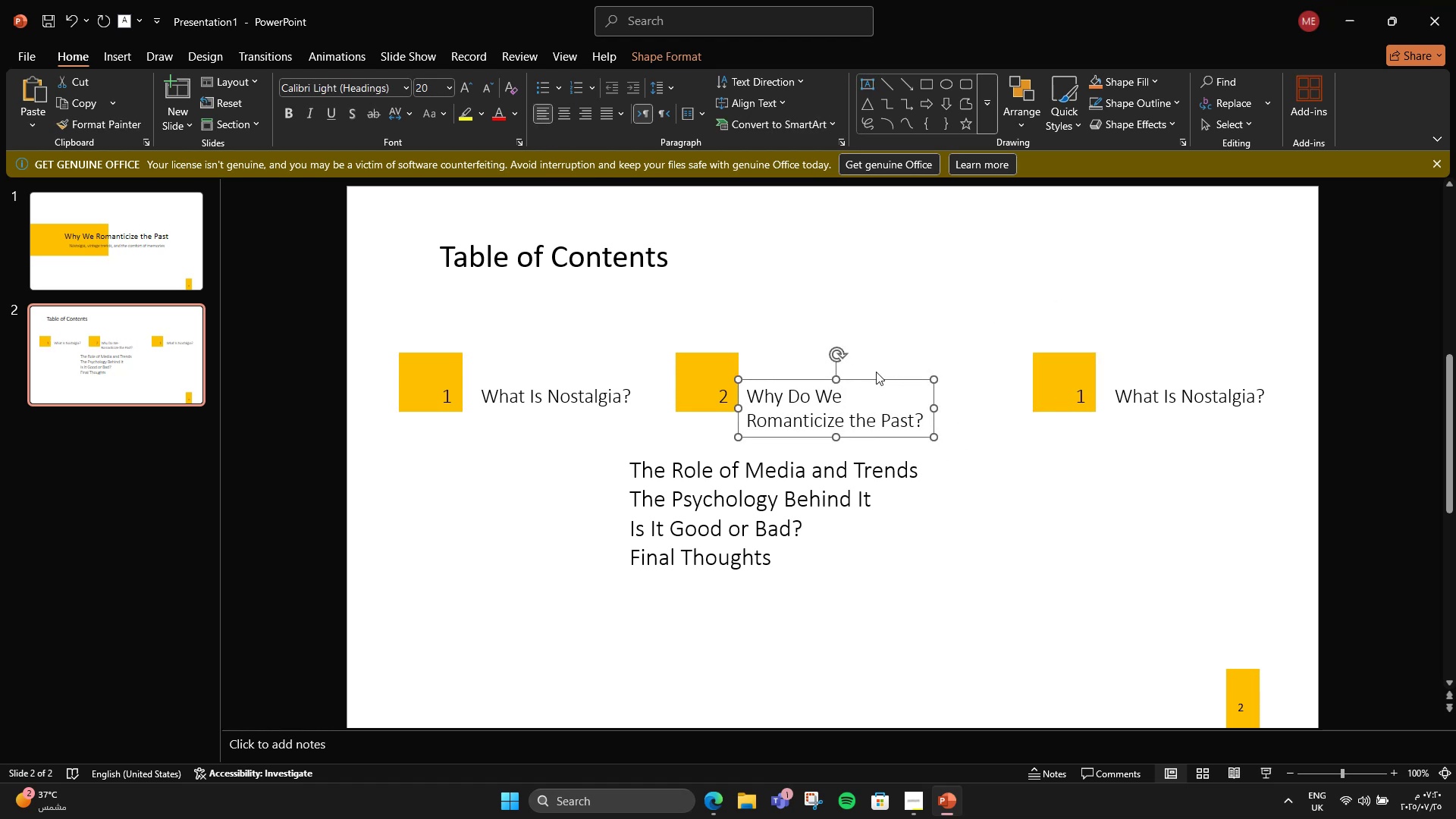 
left_click_drag(start_coordinate=[872, 377], to_coordinate=[877, 359])
 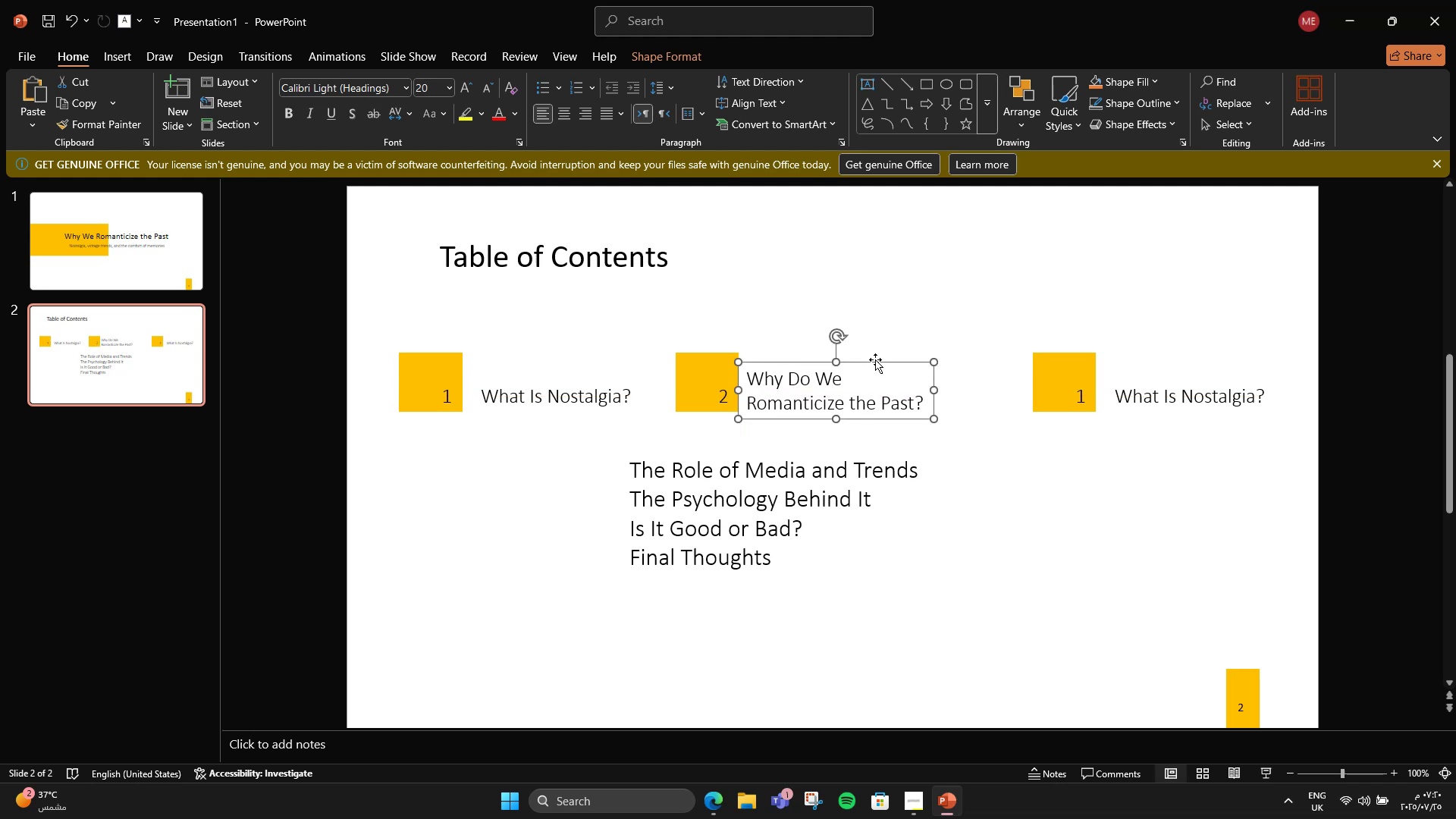 
hold_key(key=ShiftLeft, duration=4.59)
 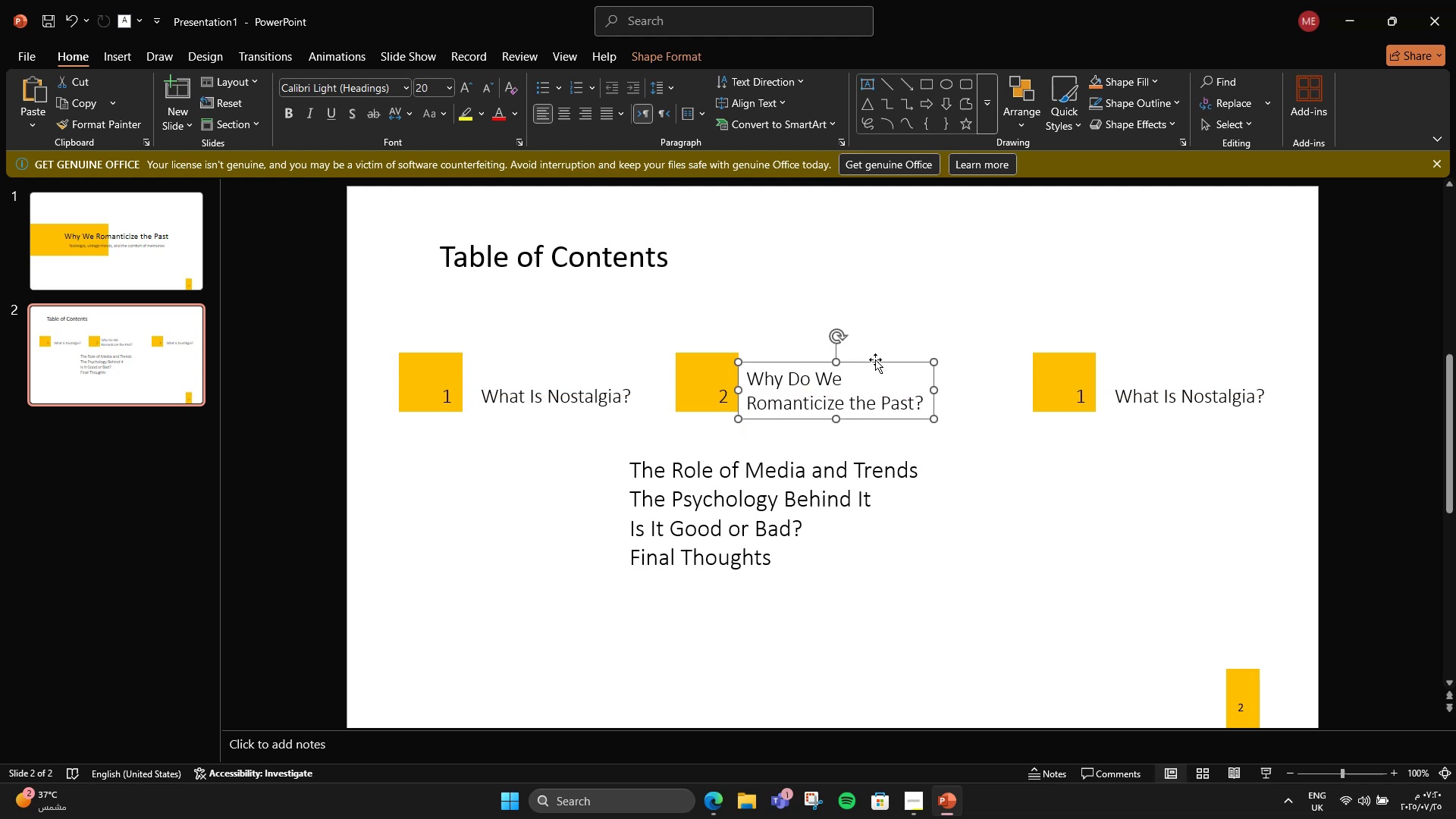 
left_click_drag(start_coordinate=[875, 359], to_coordinate=[875, 364])
 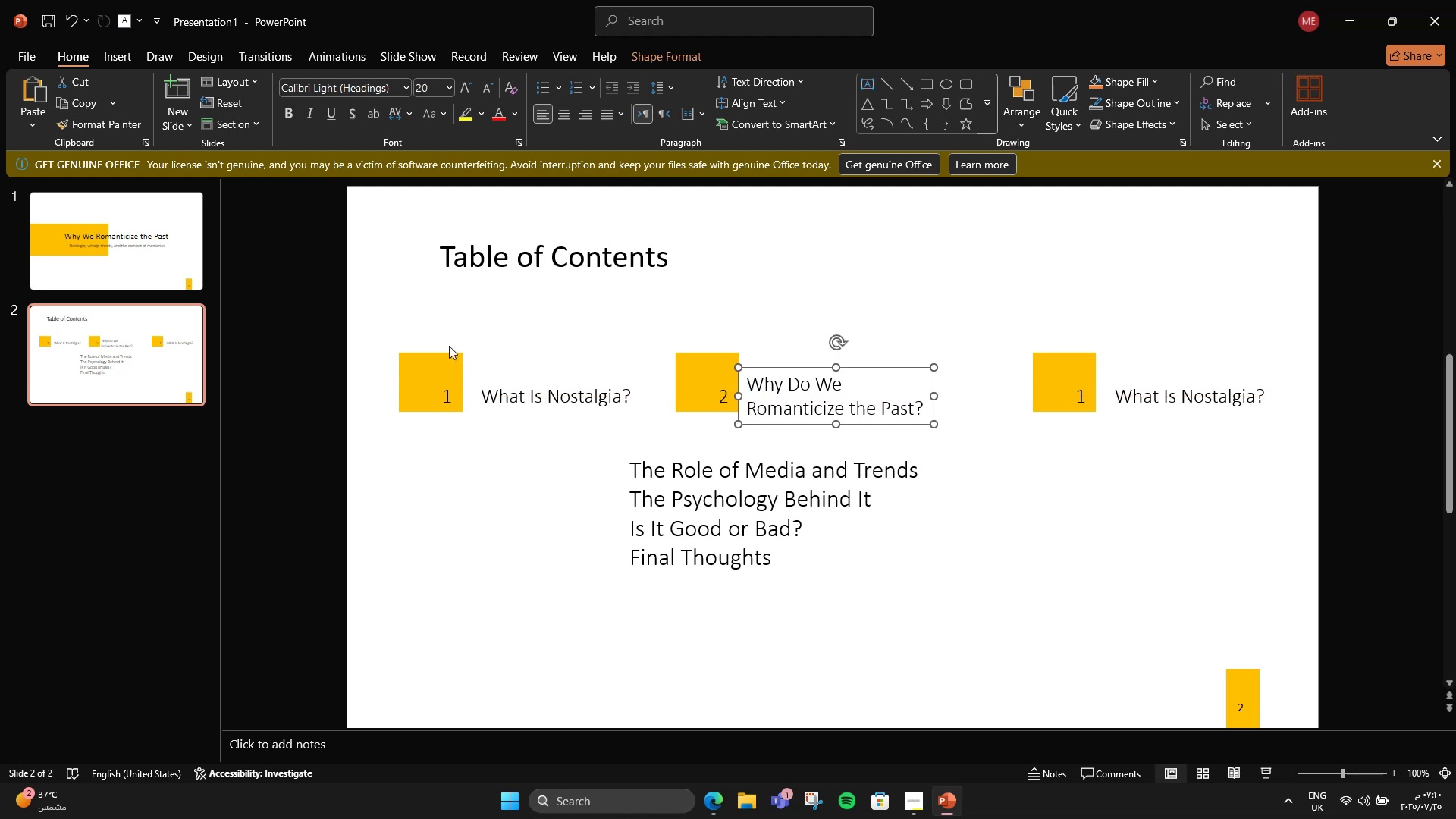 
left_click_drag(start_coordinate=[356, 318], to_coordinate=[646, 429])
 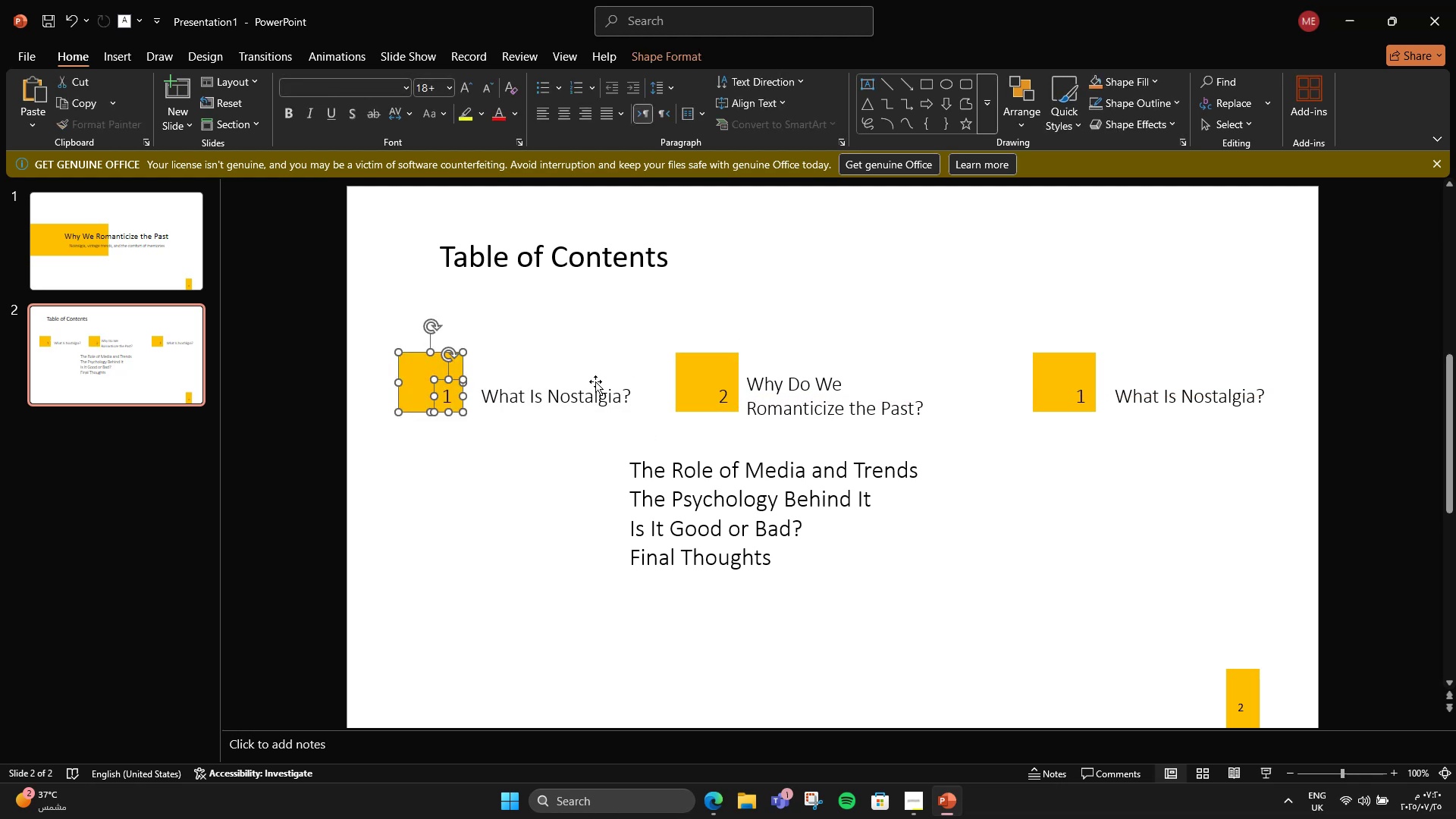 
key(Shift+ShiftLeft)
 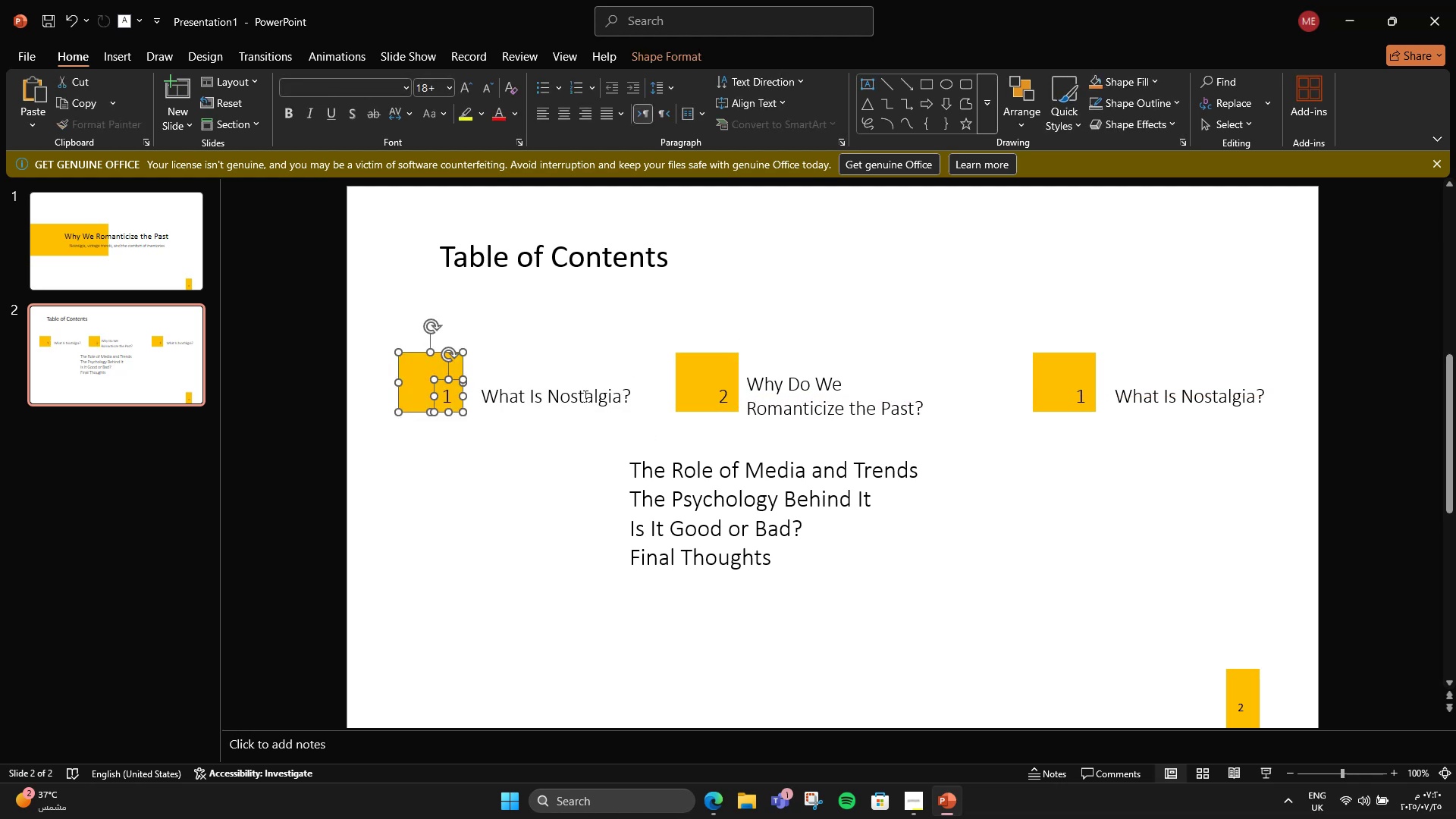 
left_click([584, 396])
 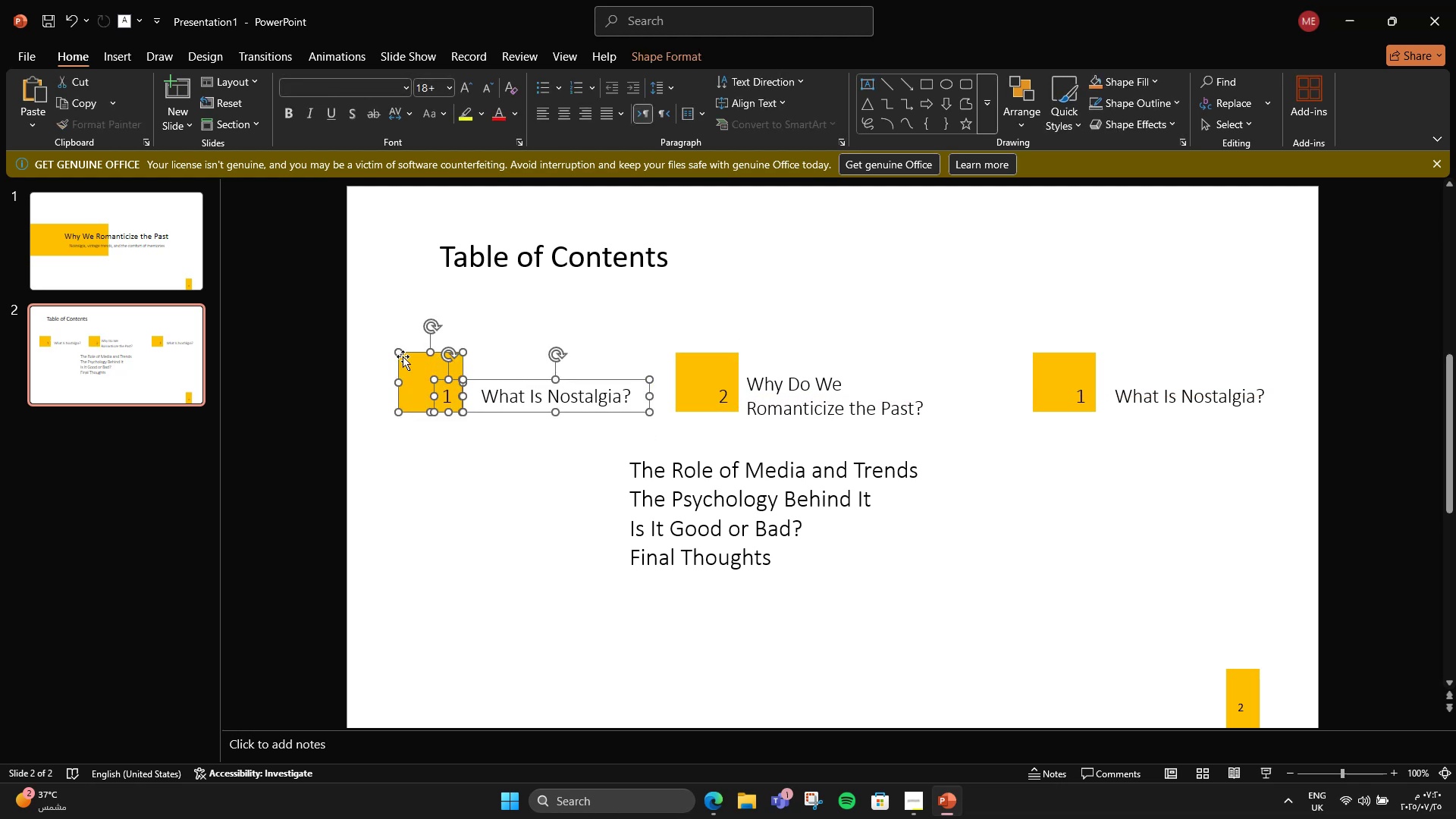 
left_click_drag(start_coordinate=[407, 350], to_coordinate=[431, 353])
 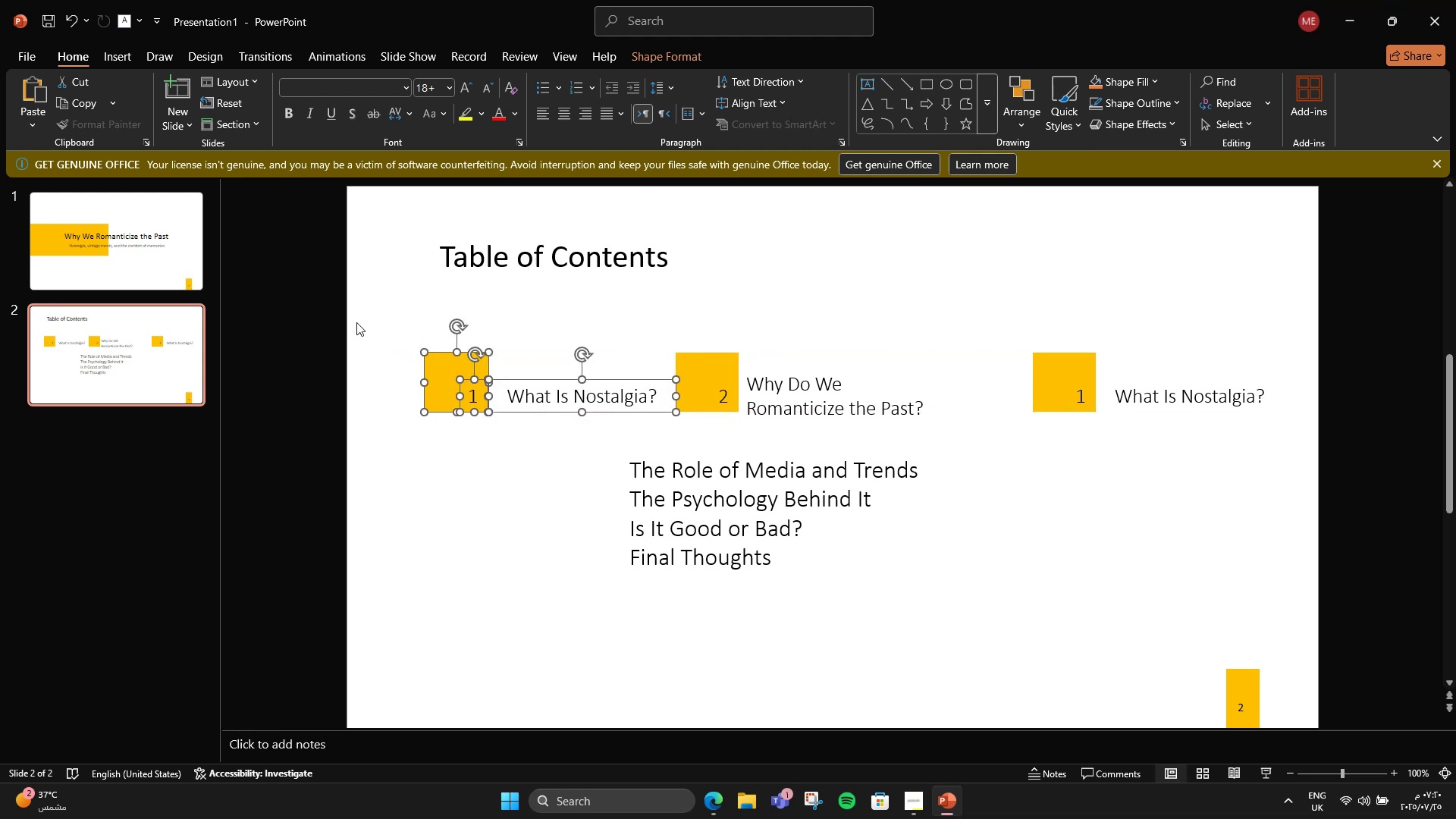 
hold_key(key=ShiftLeft, duration=1.56)
 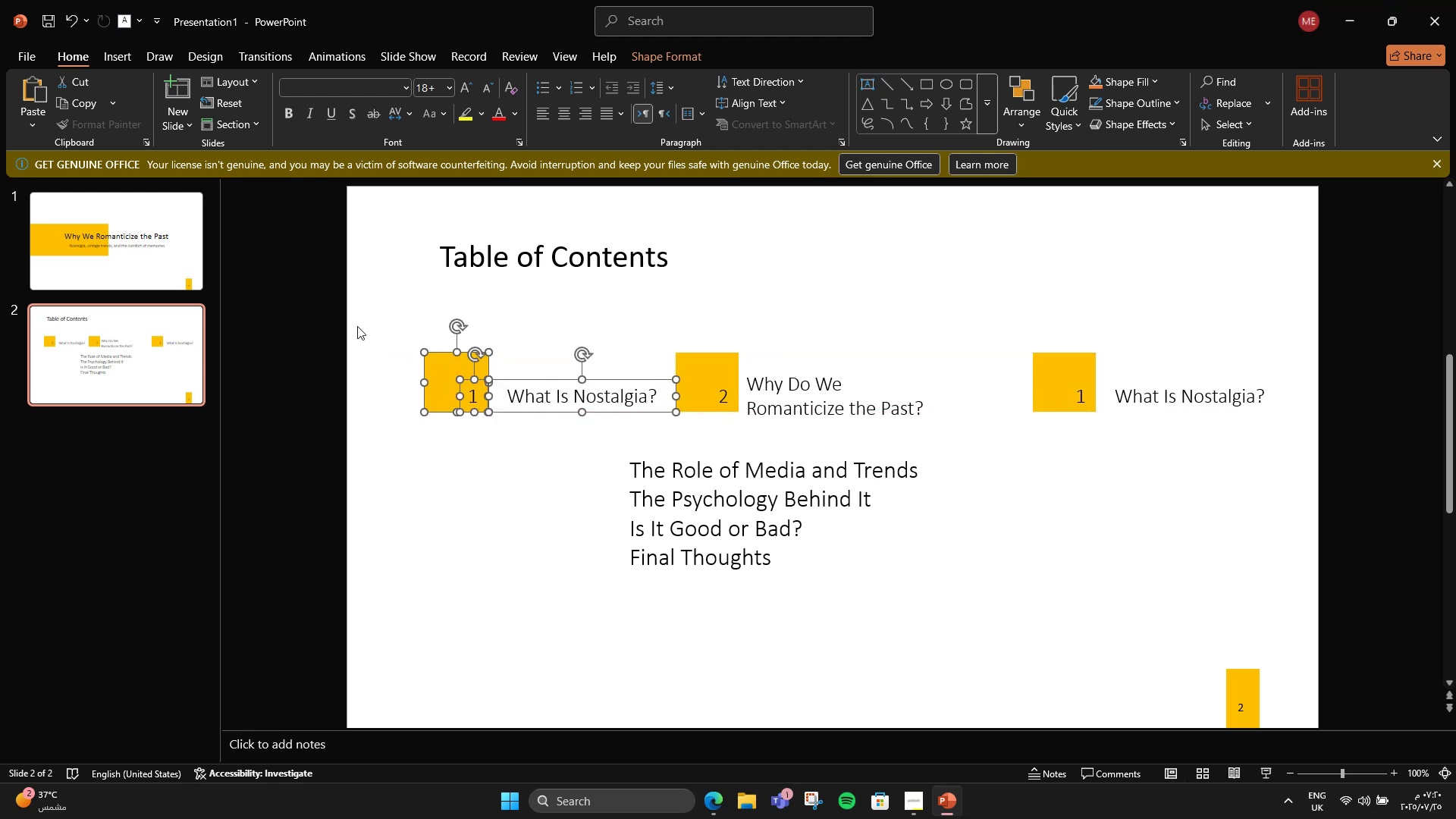 
left_click_drag(start_coordinate=[356, 320], to_coordinate=[960, 434])
 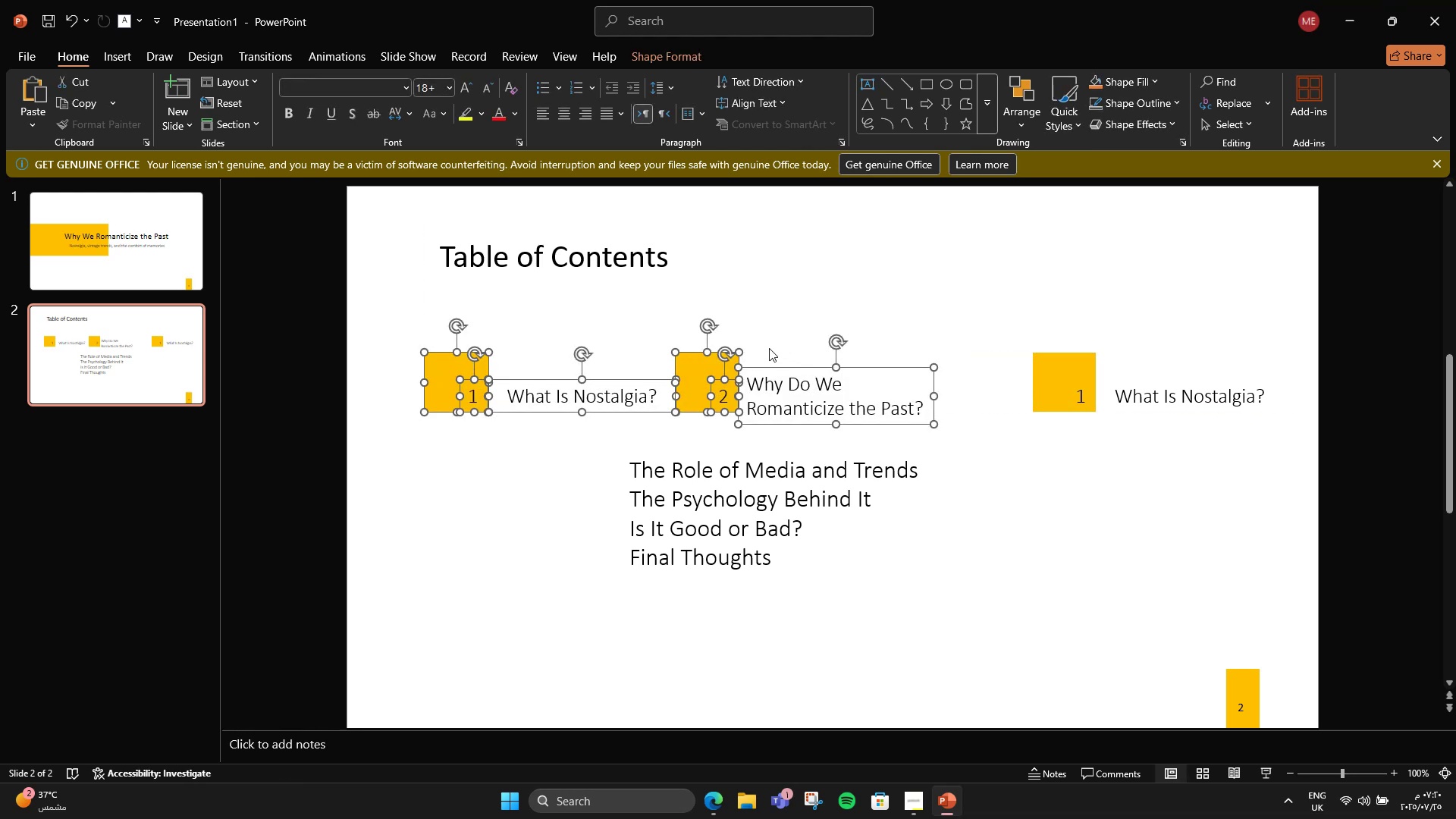 
left_click_drag(start_coordinate=[784, 366], to_coordinate=[885, 369])
 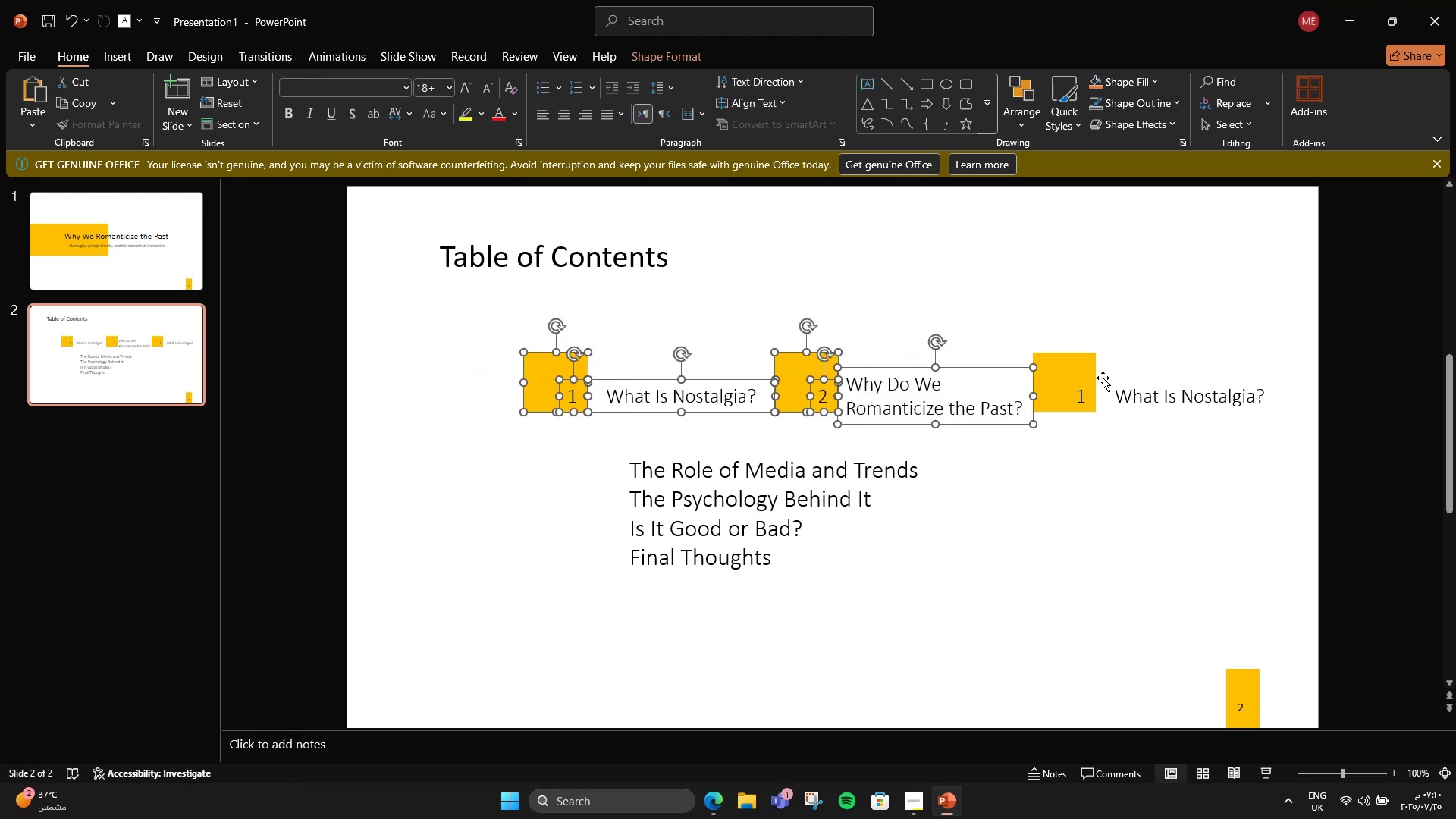 
hold_key(key=ShiftLeft, duration=1.65)
 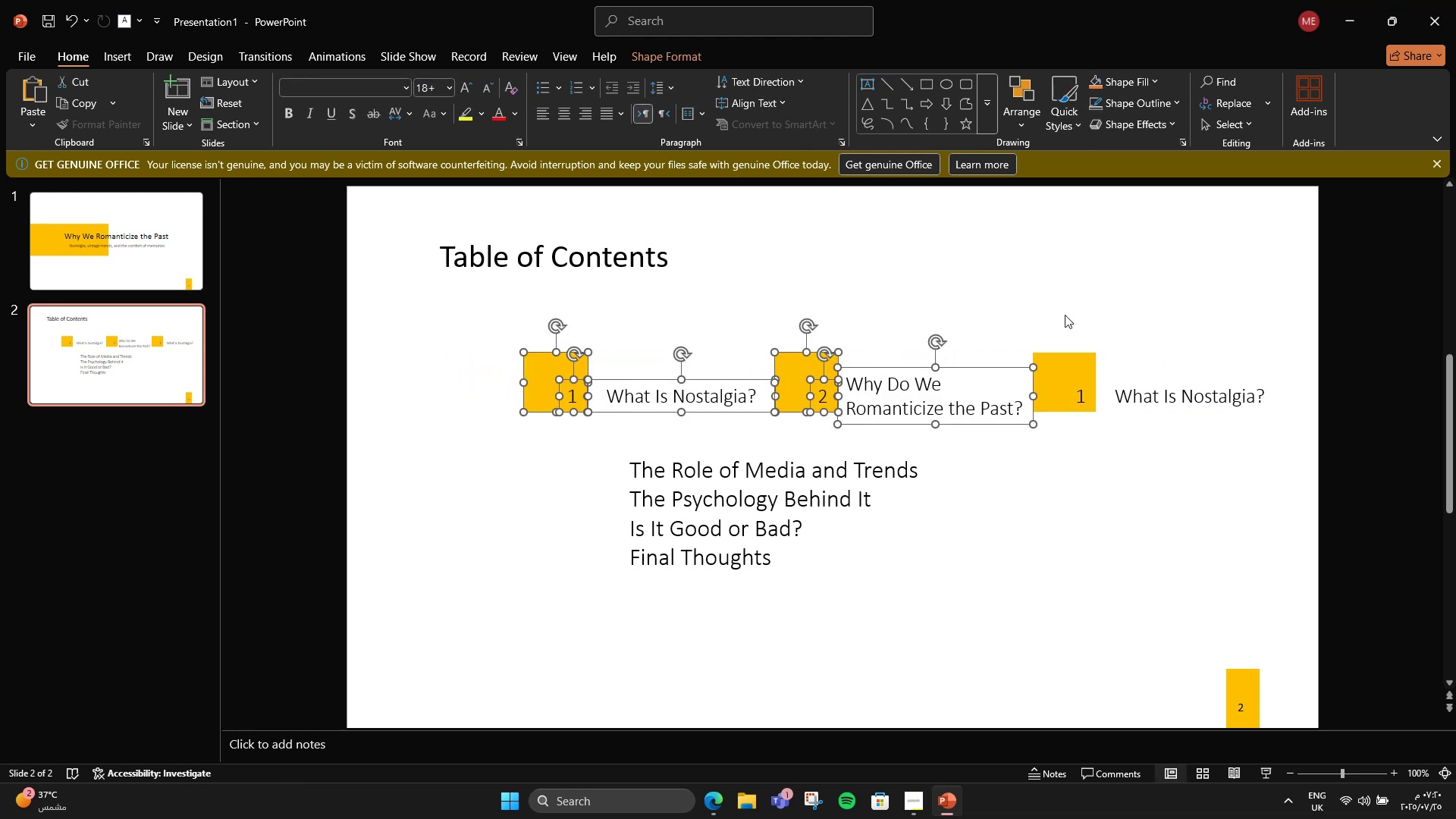 
left_click_drag(start_coordinate=[1316, 287], to_coordinate=[1015, 504])
 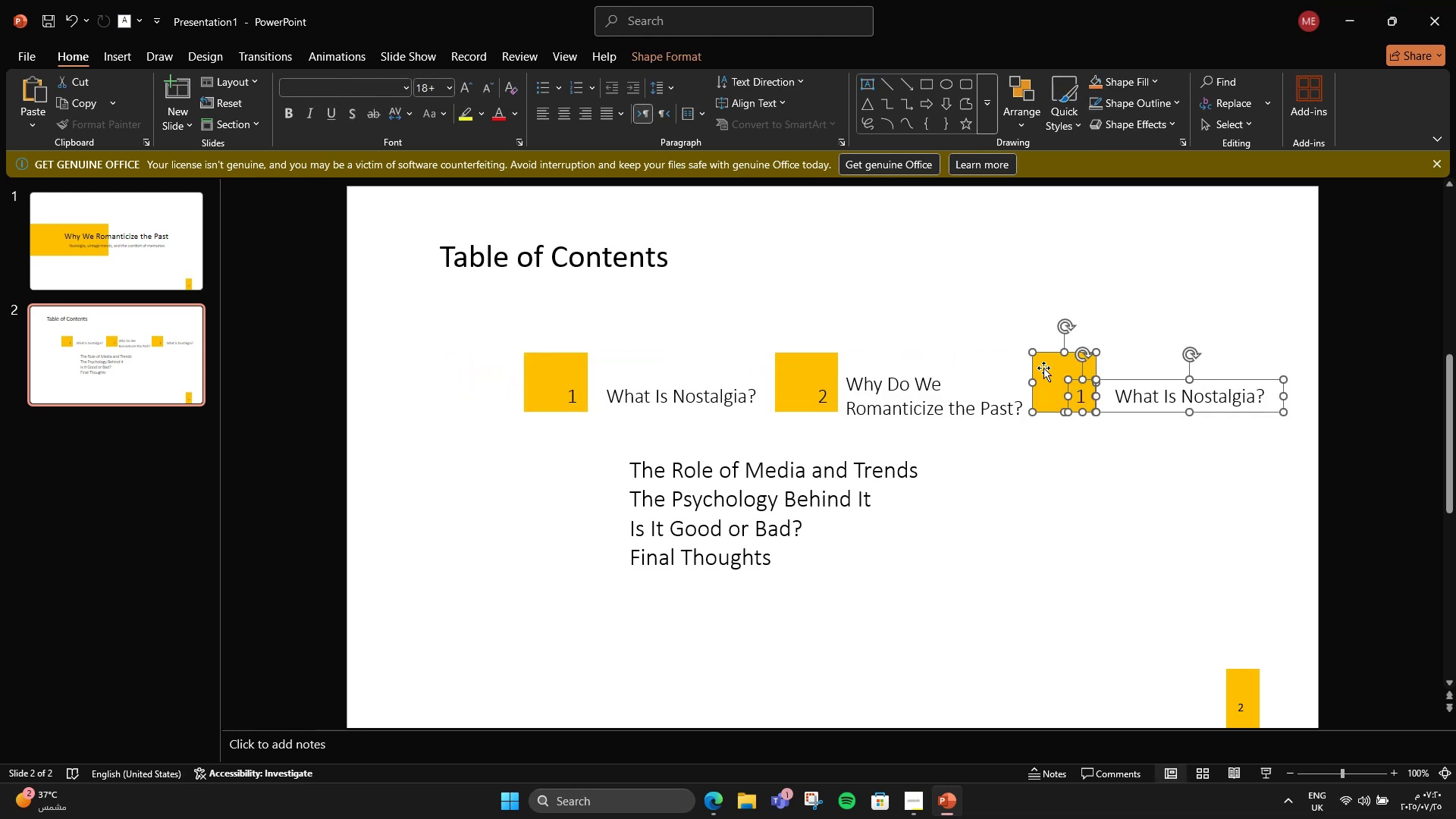 
hold_key(key=ShiftLeft, duration=2.55)
 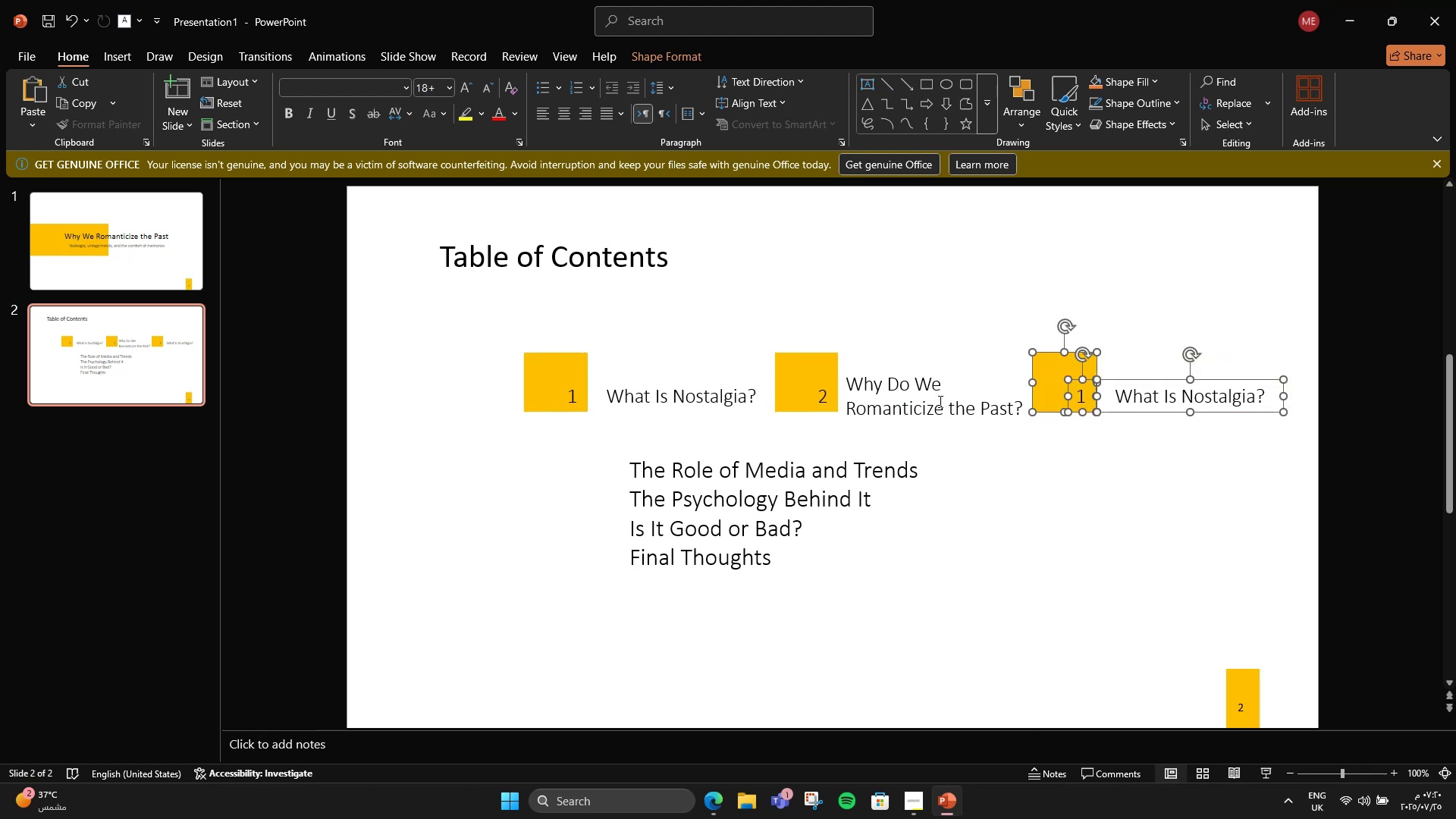 
left_click([939, 401])
 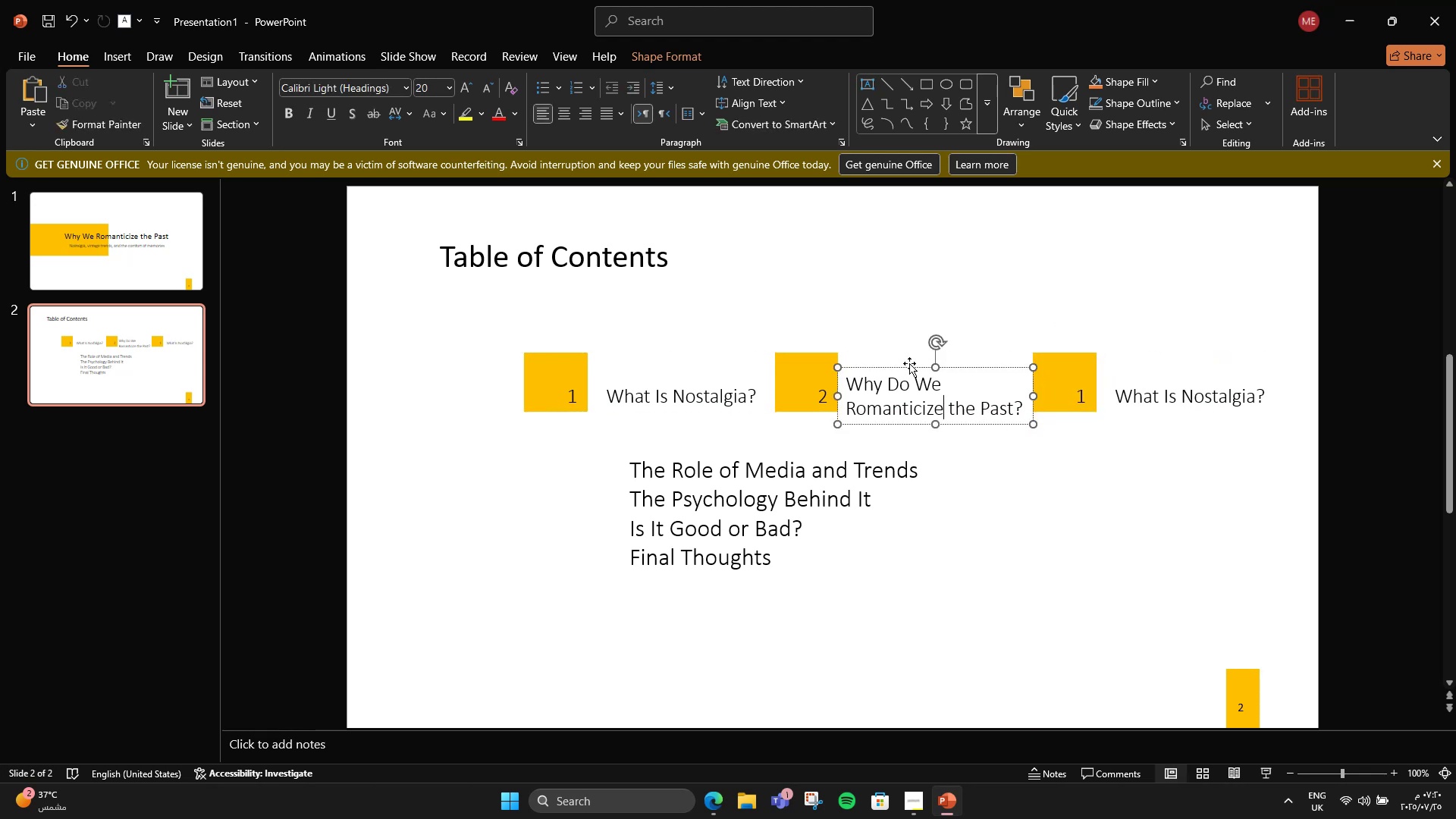 
left_click_drag(start_coordinate=[908, 363], to_coordinate=[913, 352])
 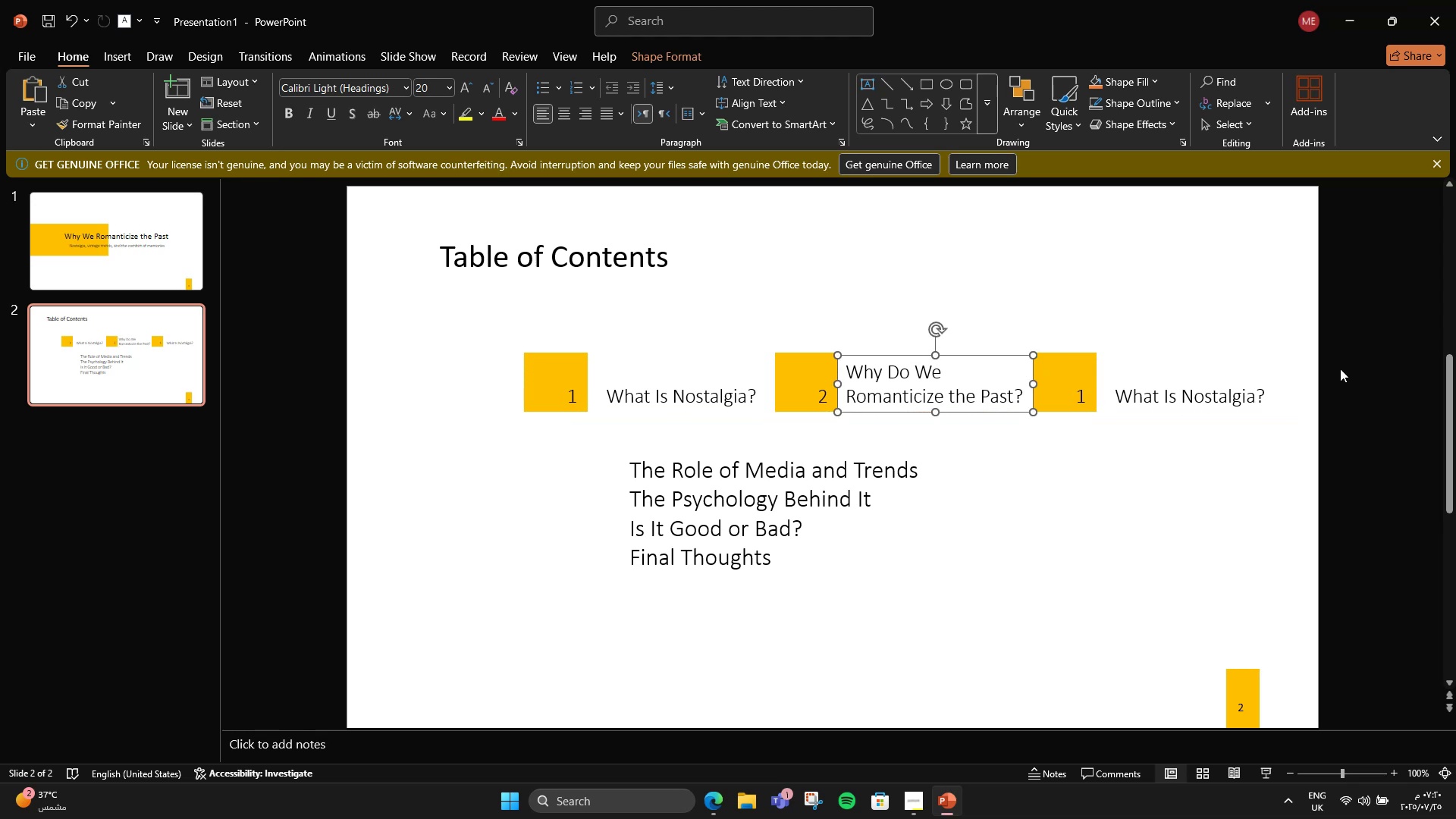 
hold_key(key=ShiftLeft, duration=2.49)
 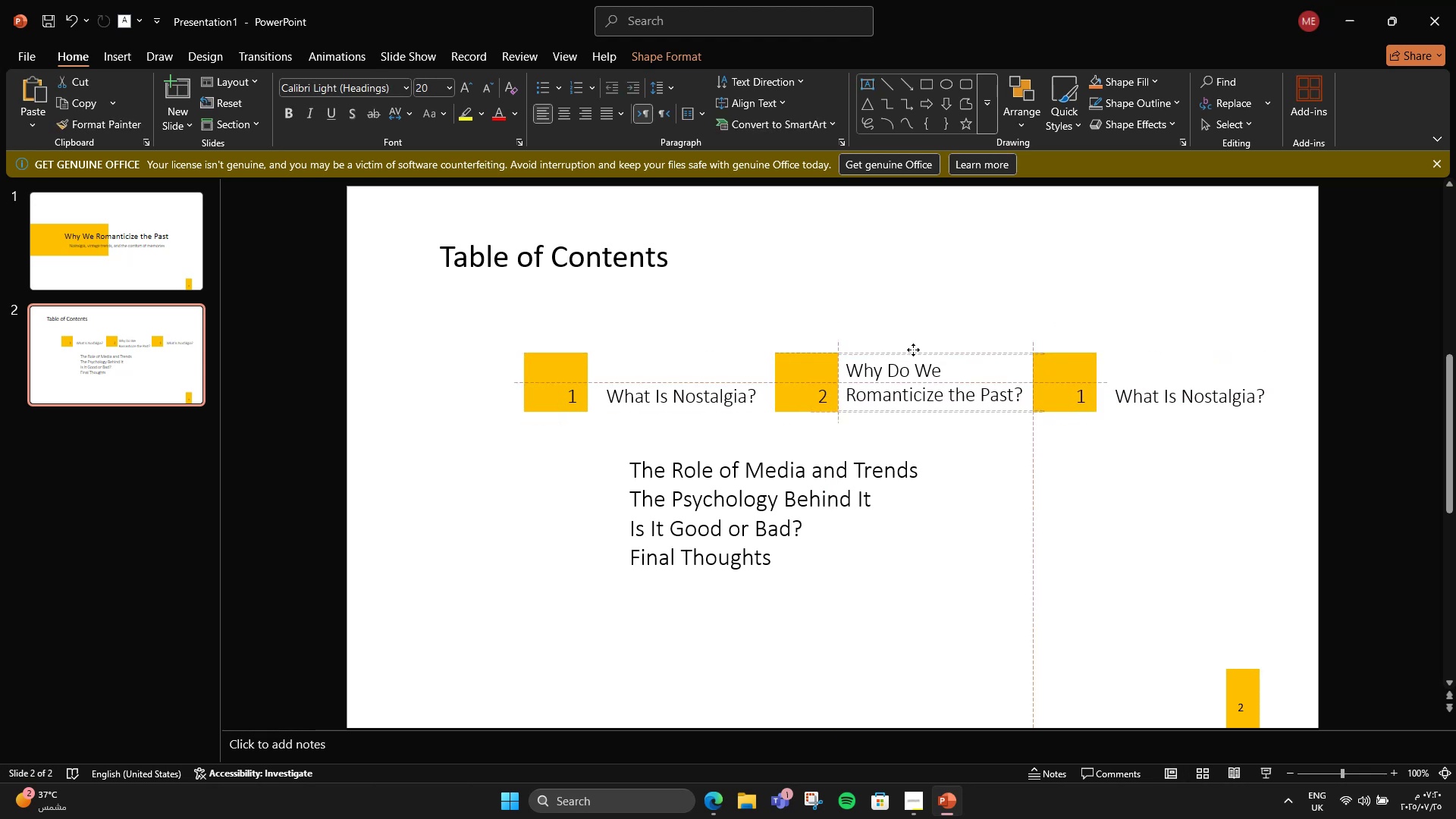 
left_click_drag(start_coordinate=[1338, 334], to_coordinate=[326, 445])
 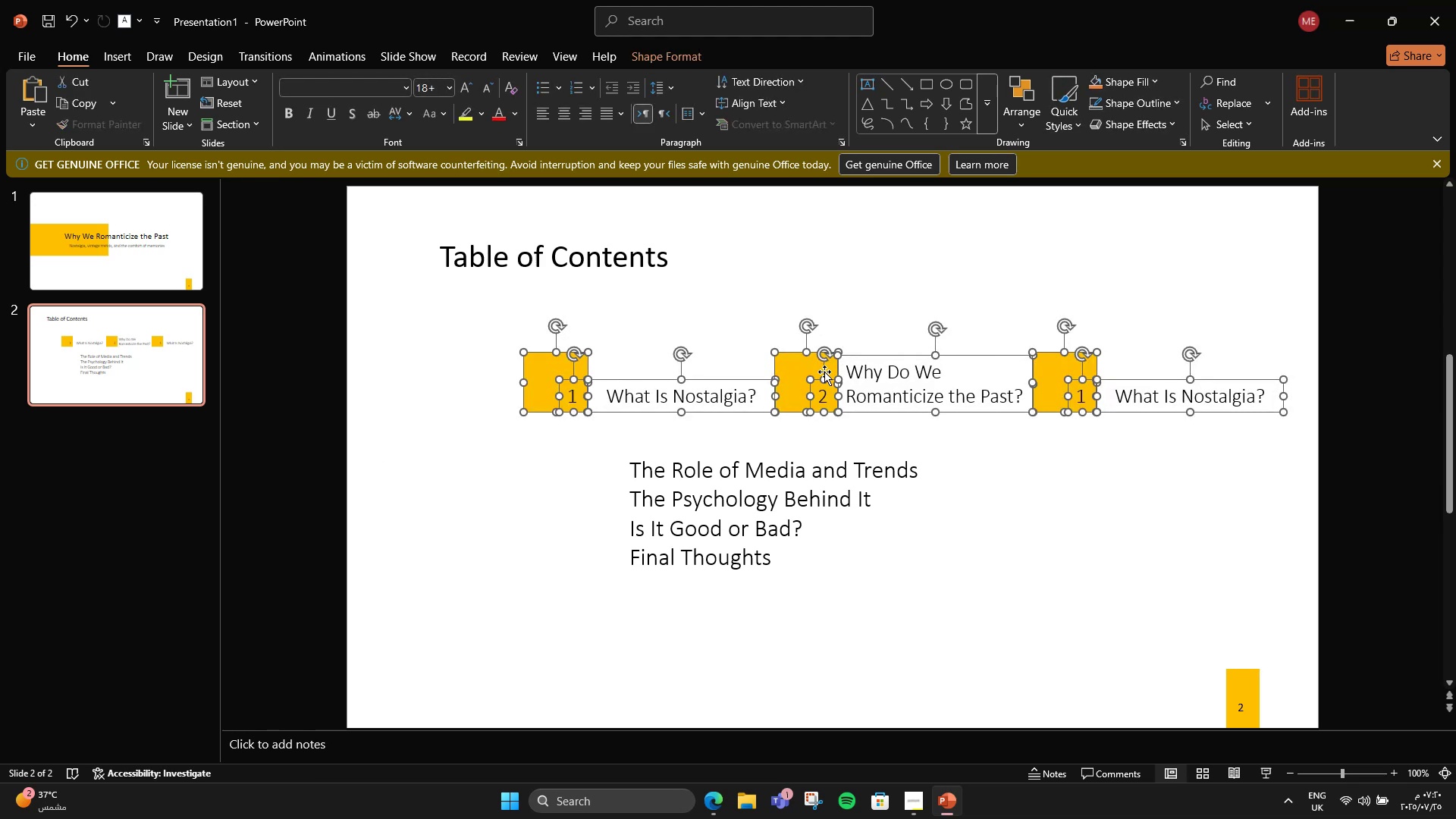 
left_click_drag(start_coordinate=[805, 369], to_coordinate=[770, 354])
 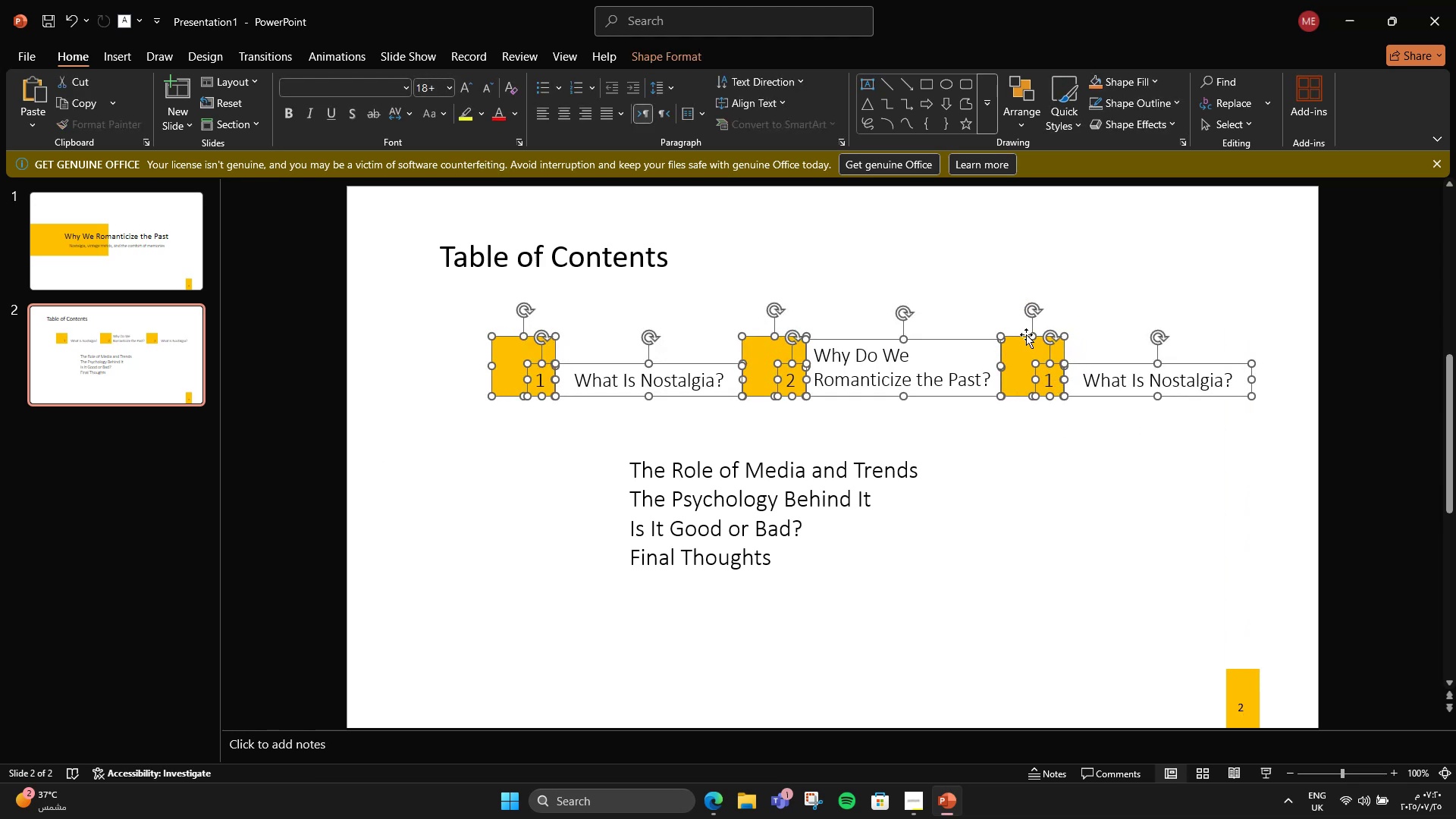 
left_click_drag(start_coordinate=[1015, 334], to_coordinate=[1002, 337])
 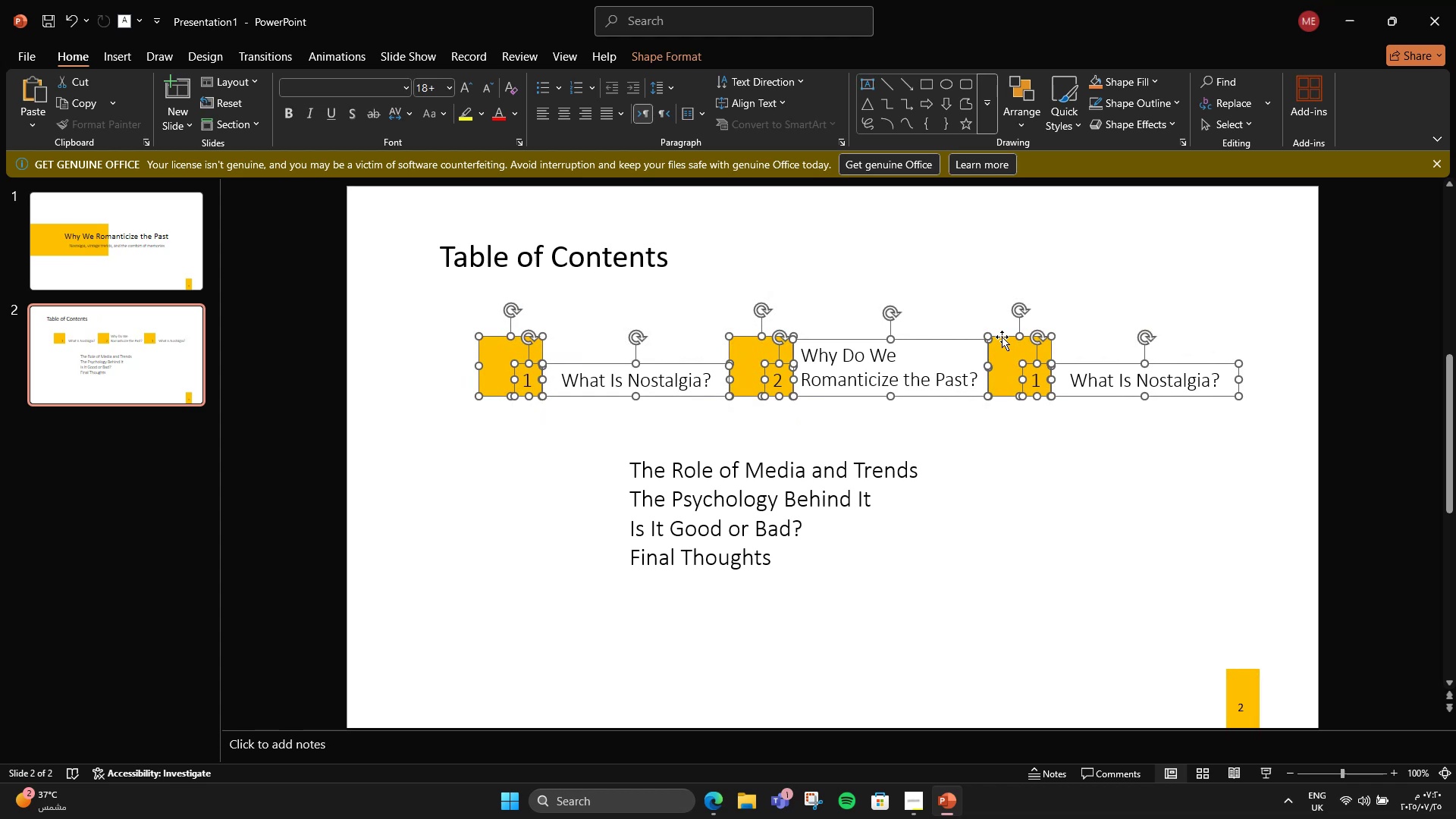 
wait(8.54)
 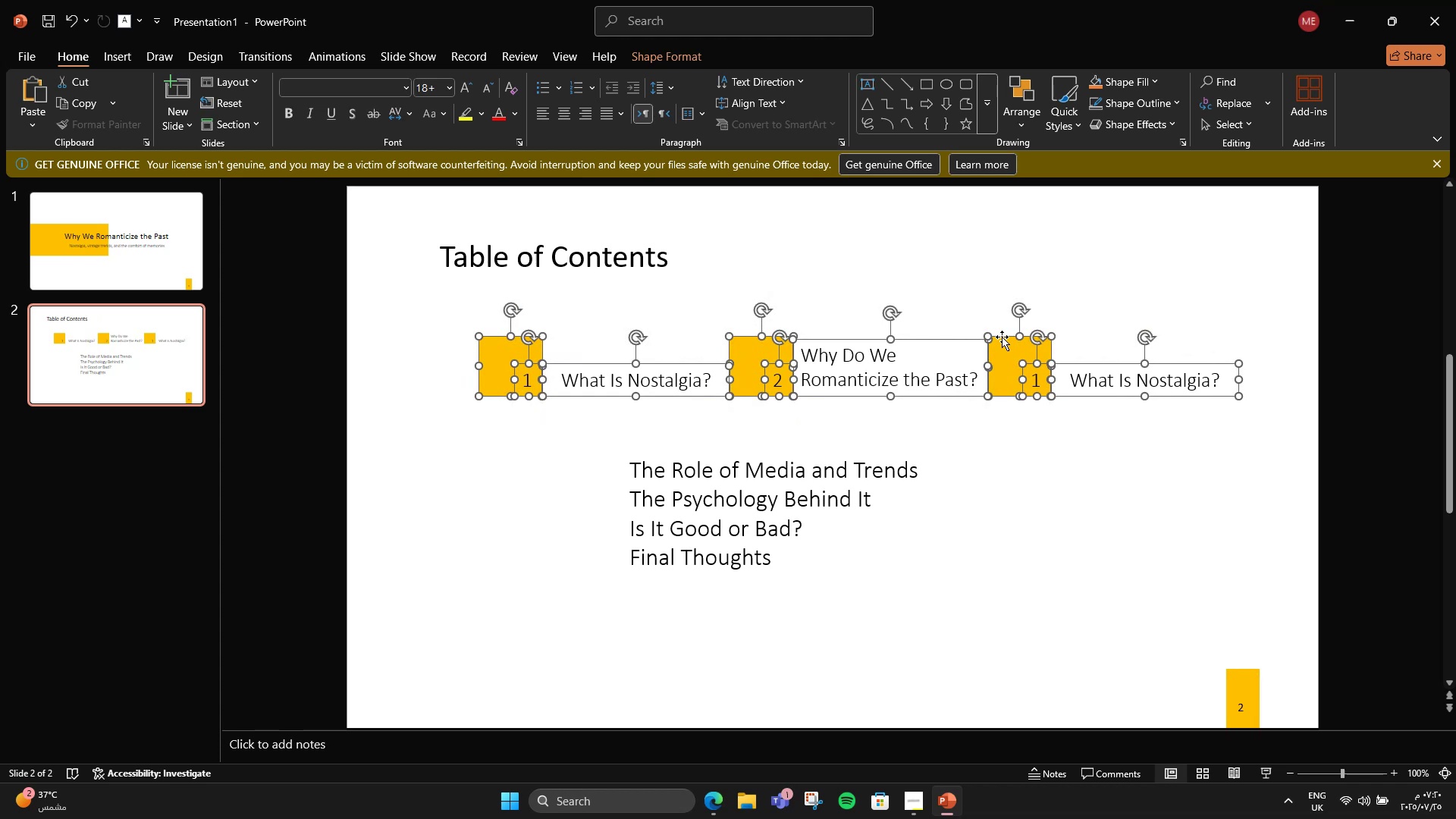 
left_click([1164, 311])
 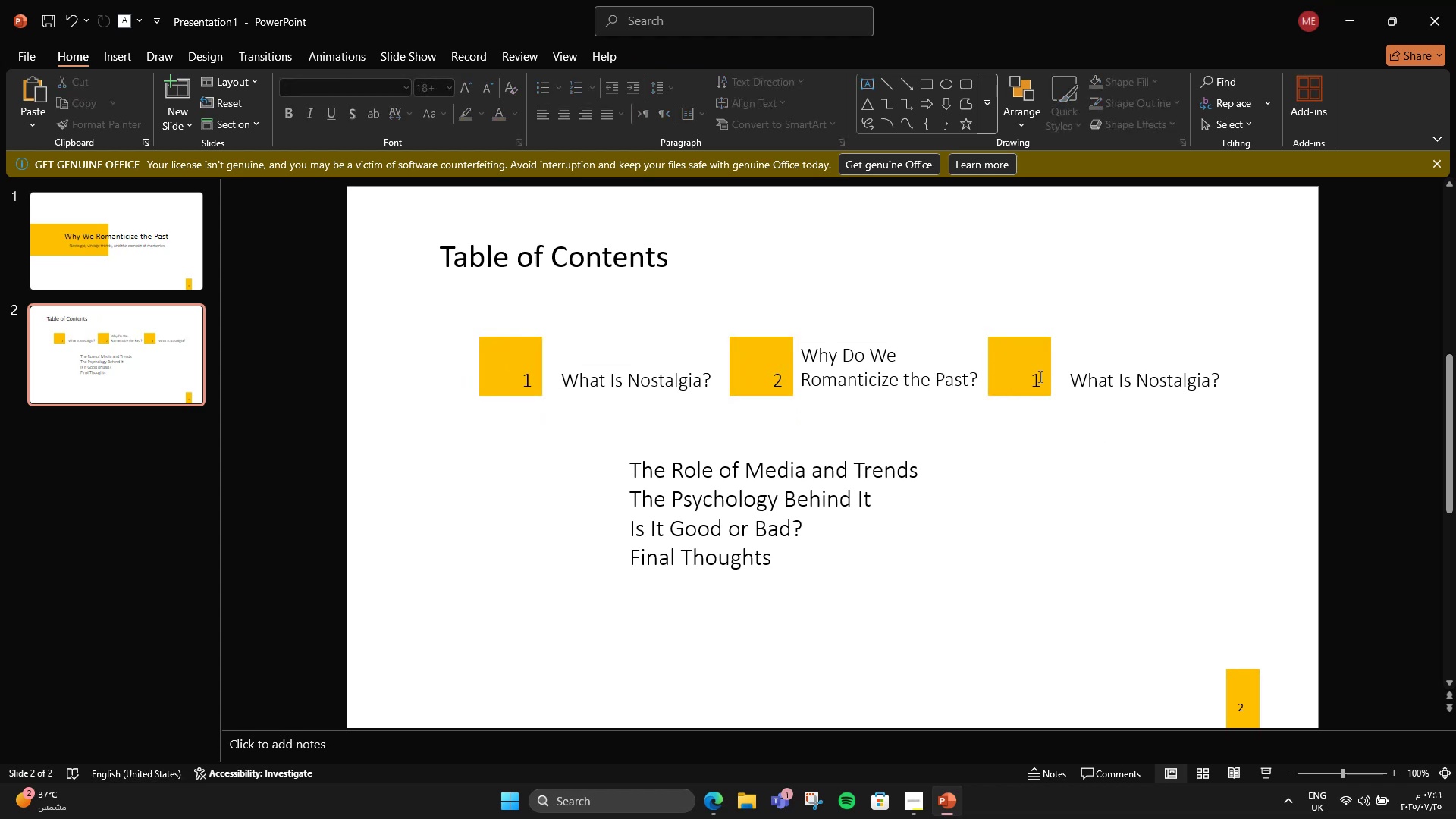 
left_click_drag(start_coordinate=[1037, 378], to_coordinate=[1031, 379])
 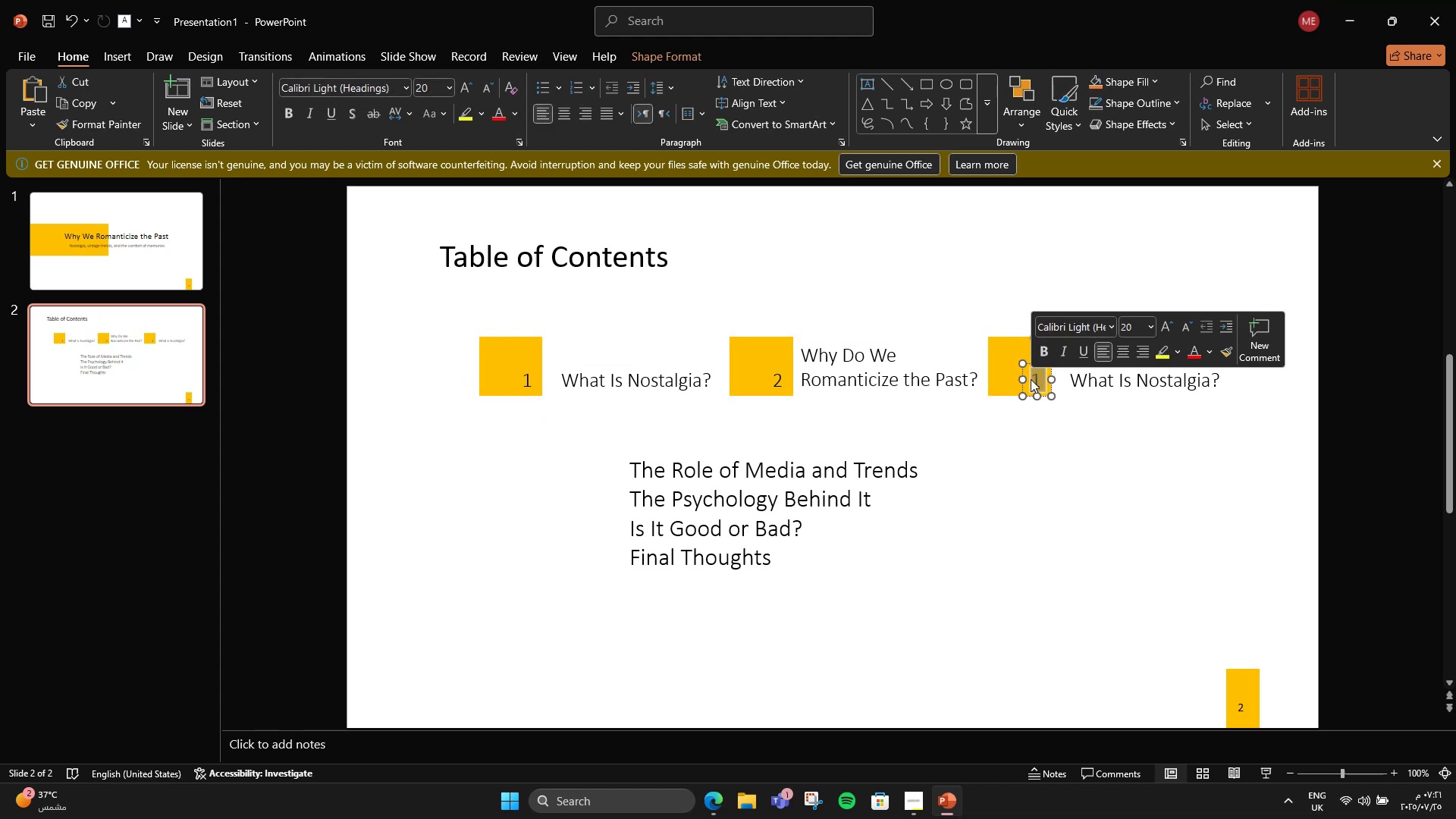 
key(Numpad3)
 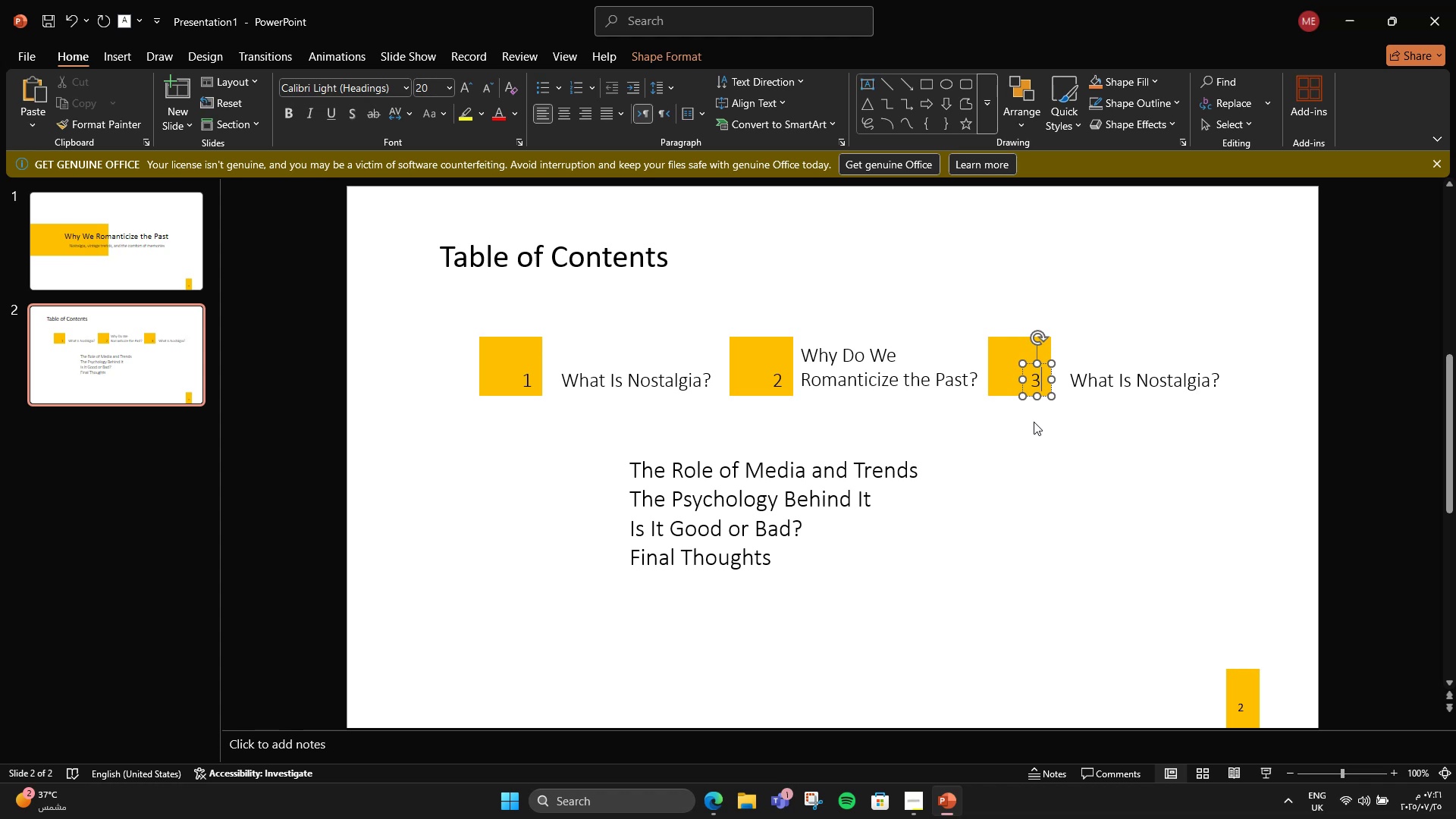 
wait(9.41)
 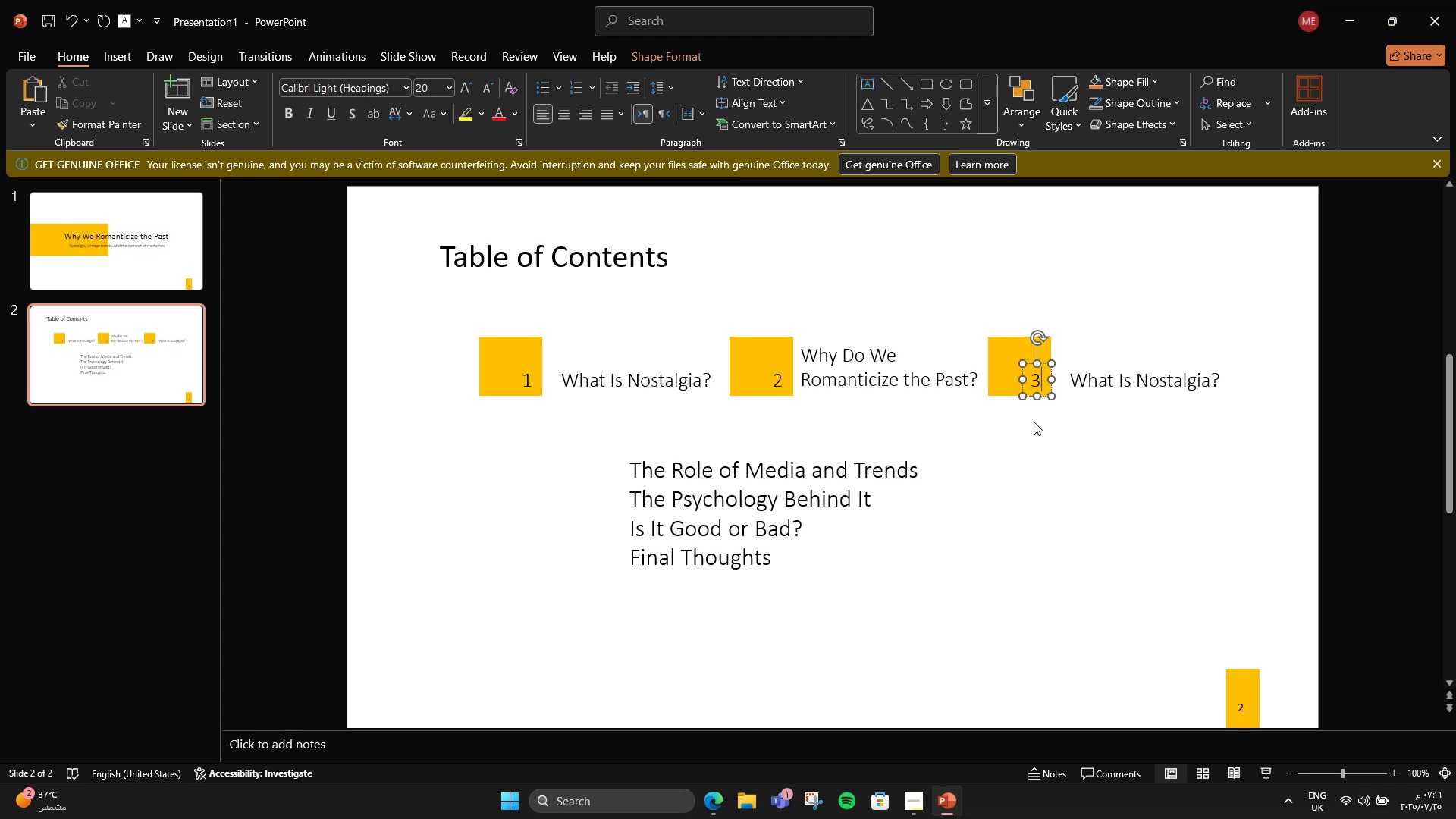 
left_click([924, 484])
 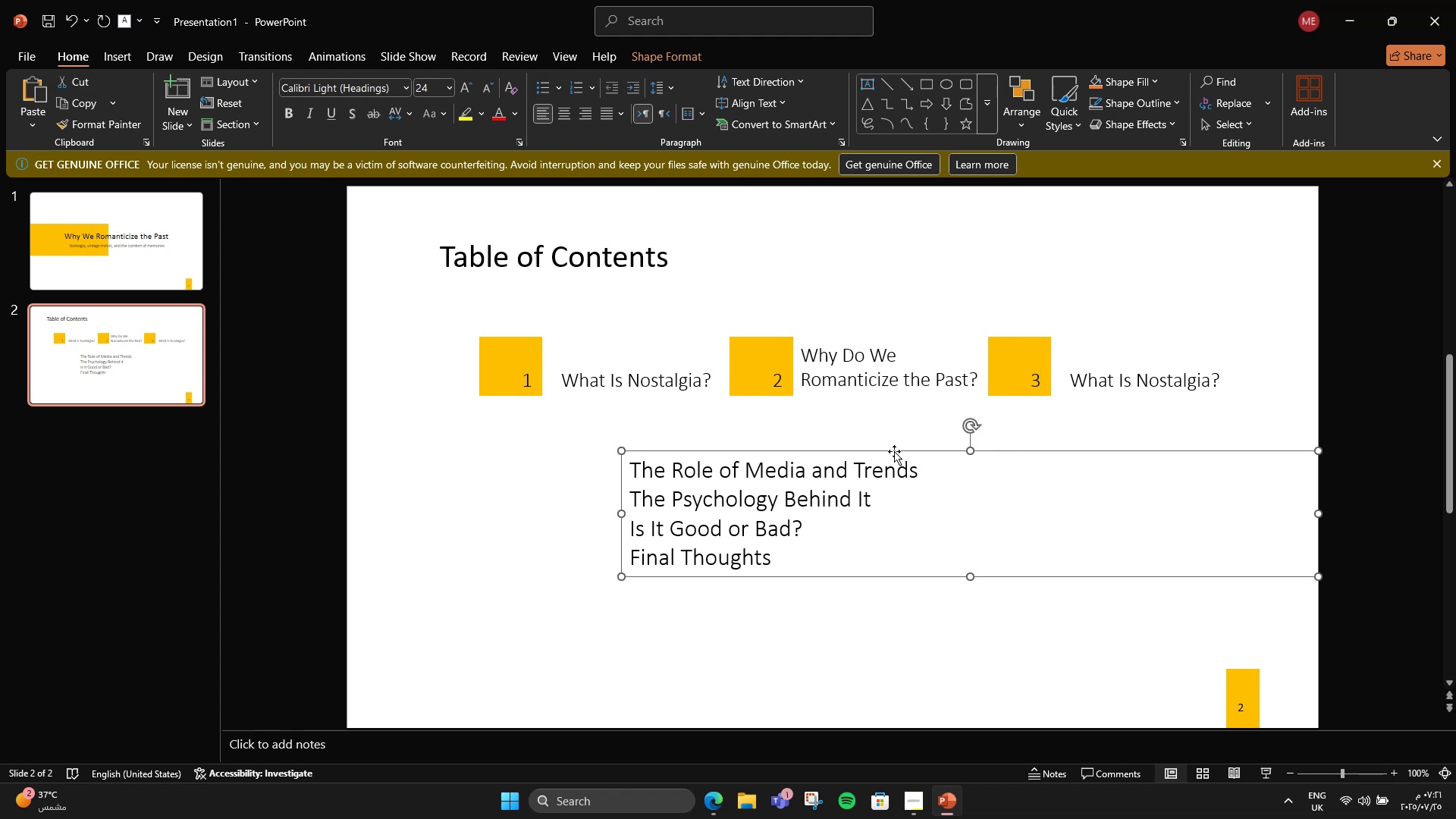 
left_click_drag(start_coordinate=[894, 455], to_coordinate=[692, 534])
 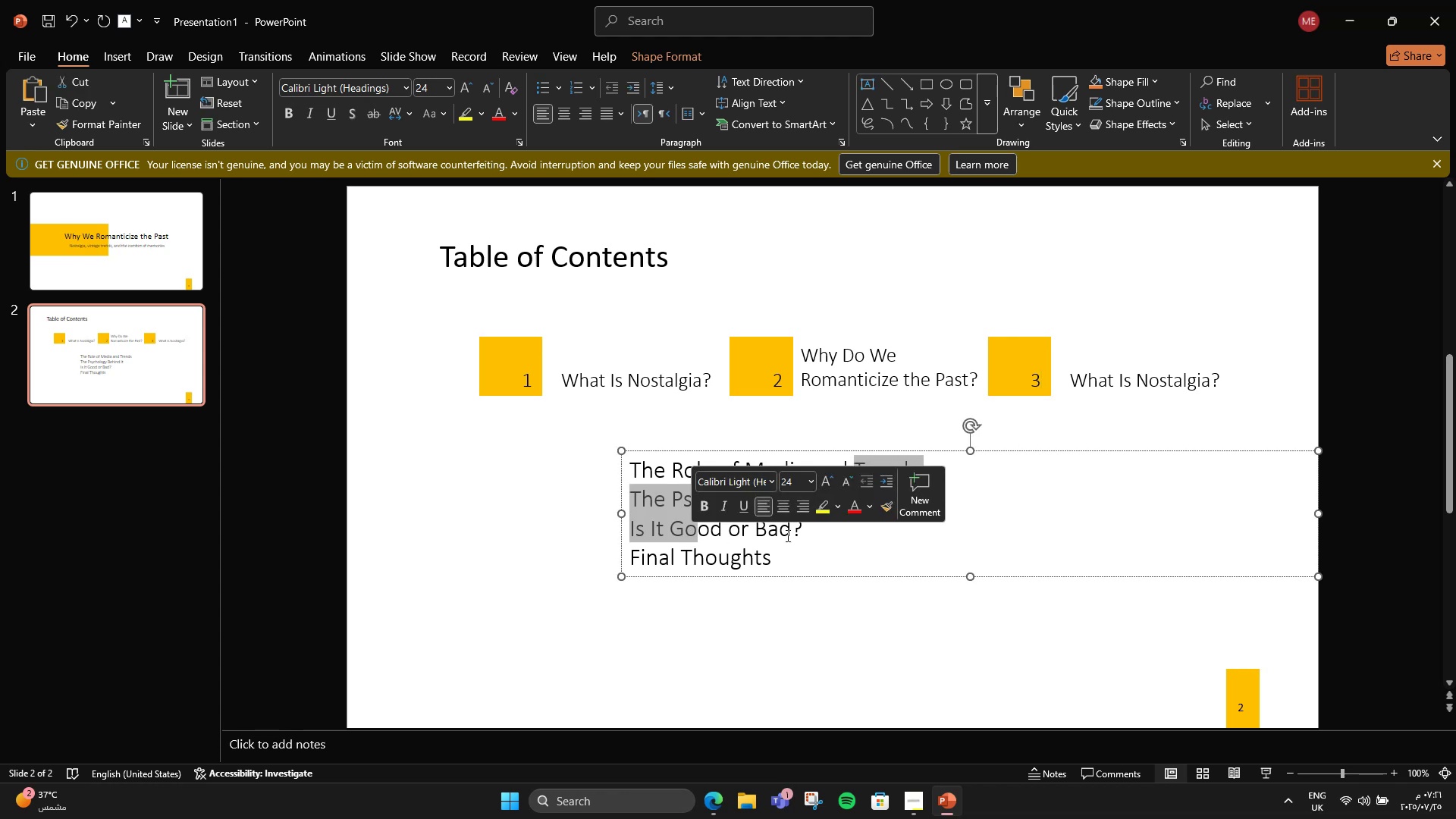 
left_click([721, 603])
 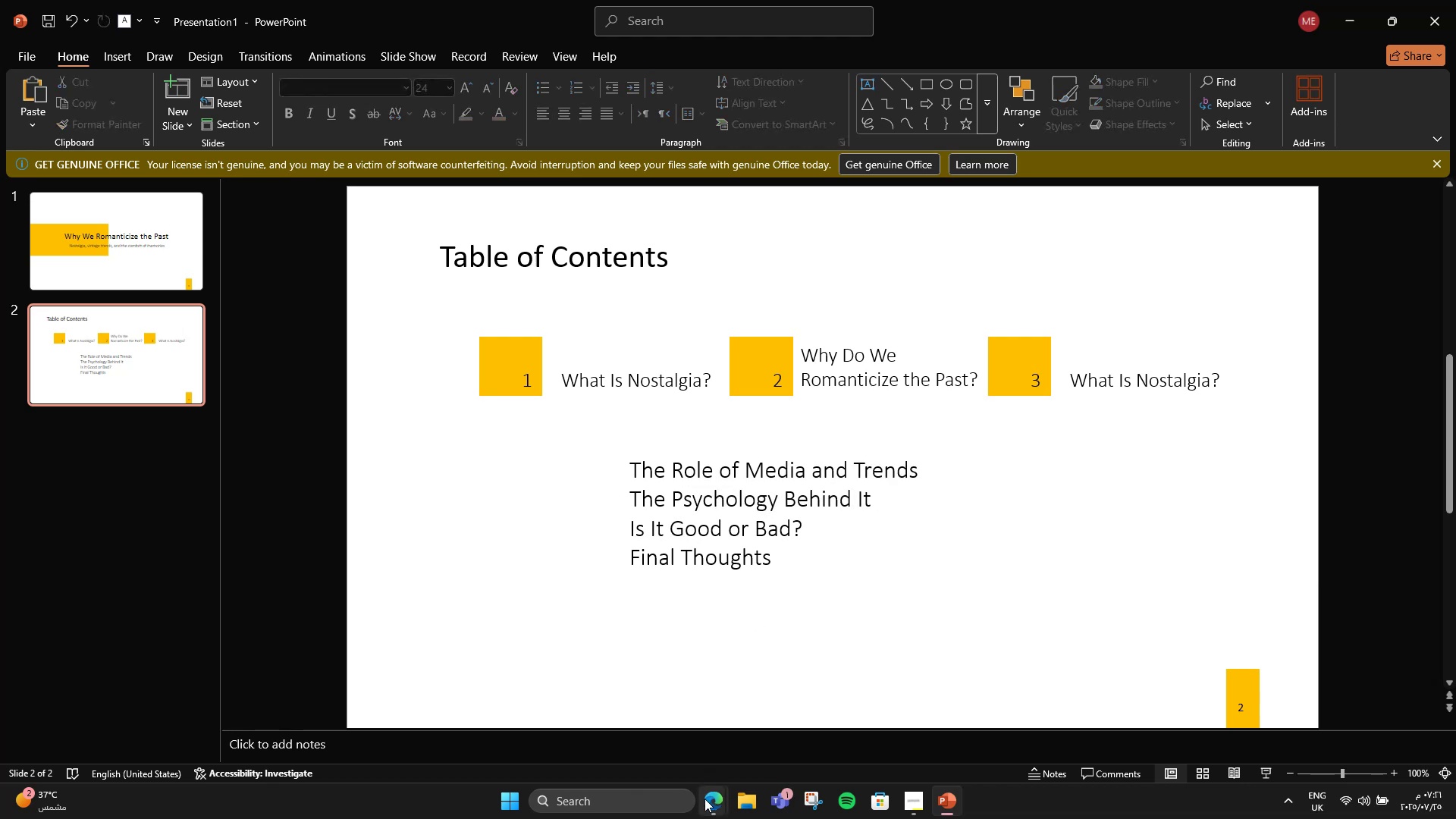 
left_click([654, 749])
 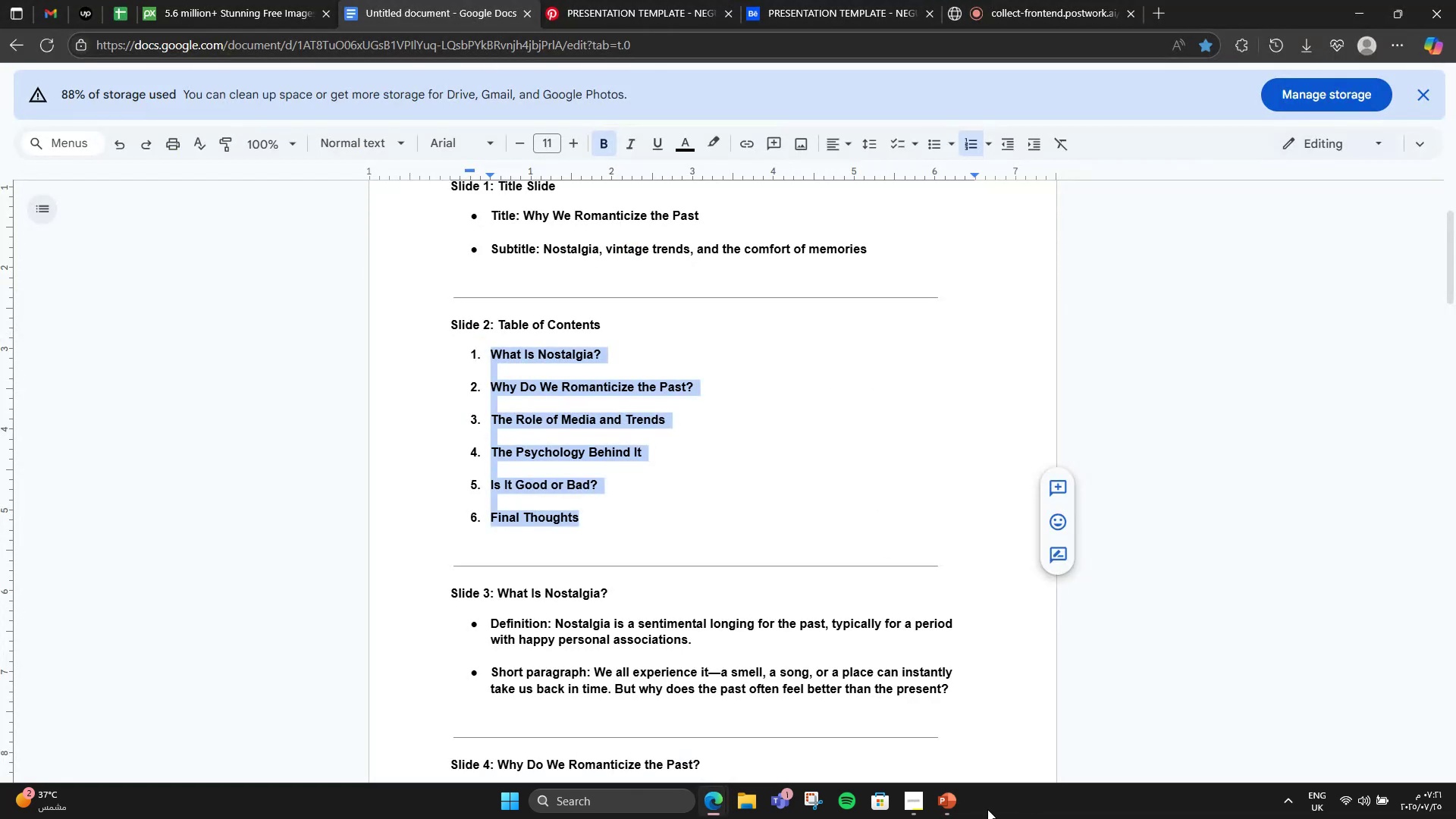 
left_click([952, 806])
 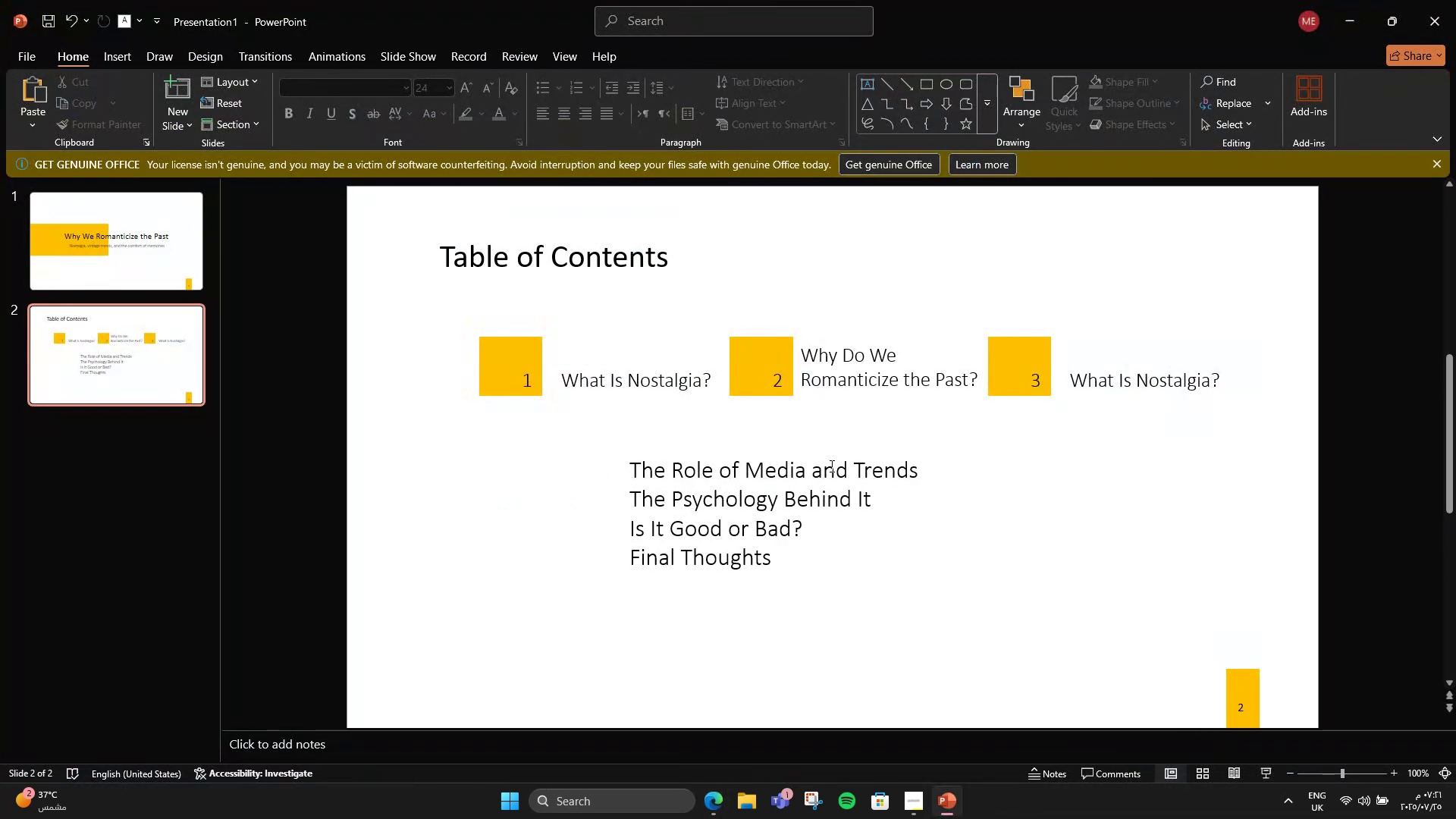 
left_click([846, 457])
 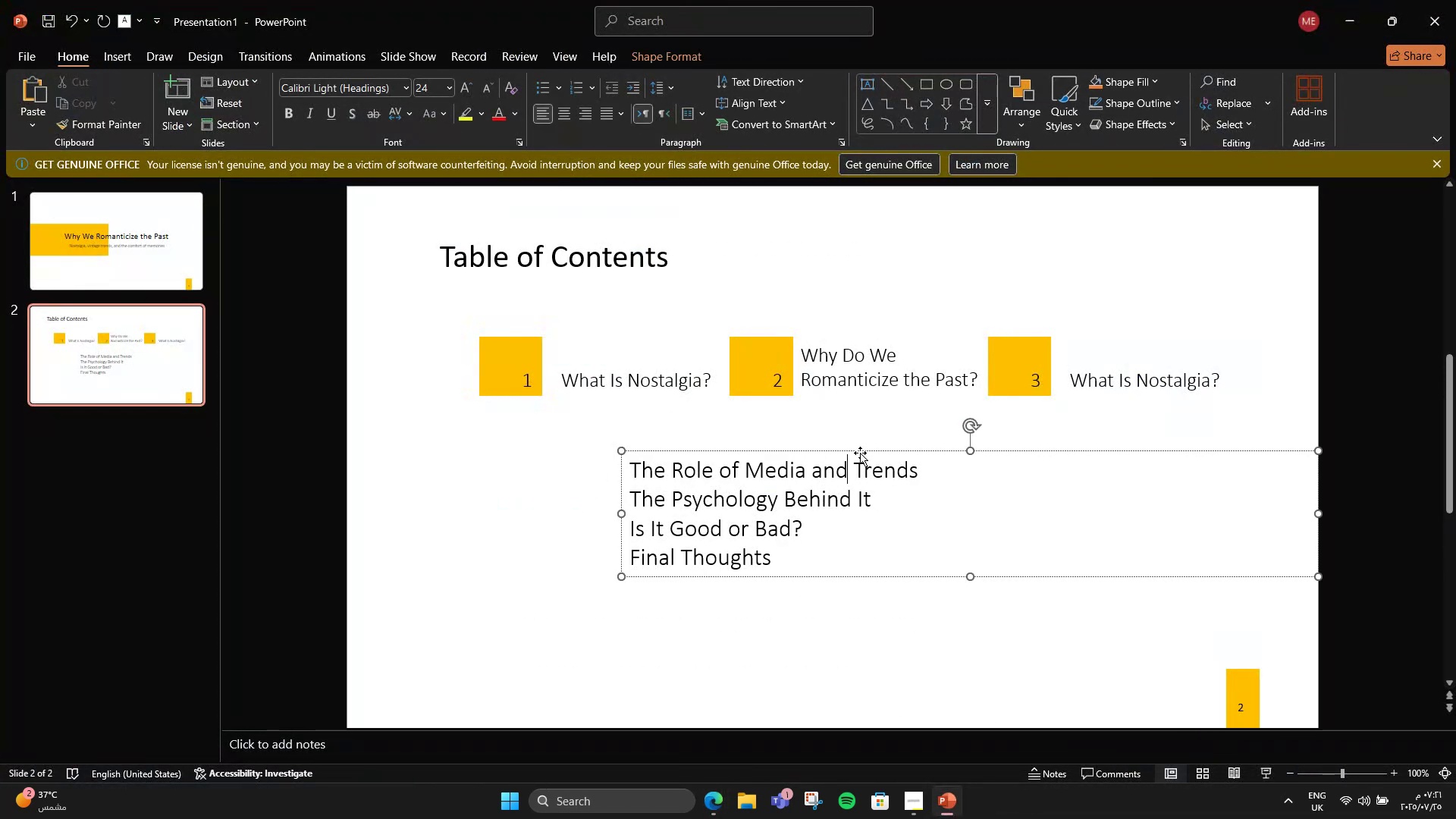 
left_click_drag(start_coordinate=[860, 453], to_coordinate=[632, 559])
 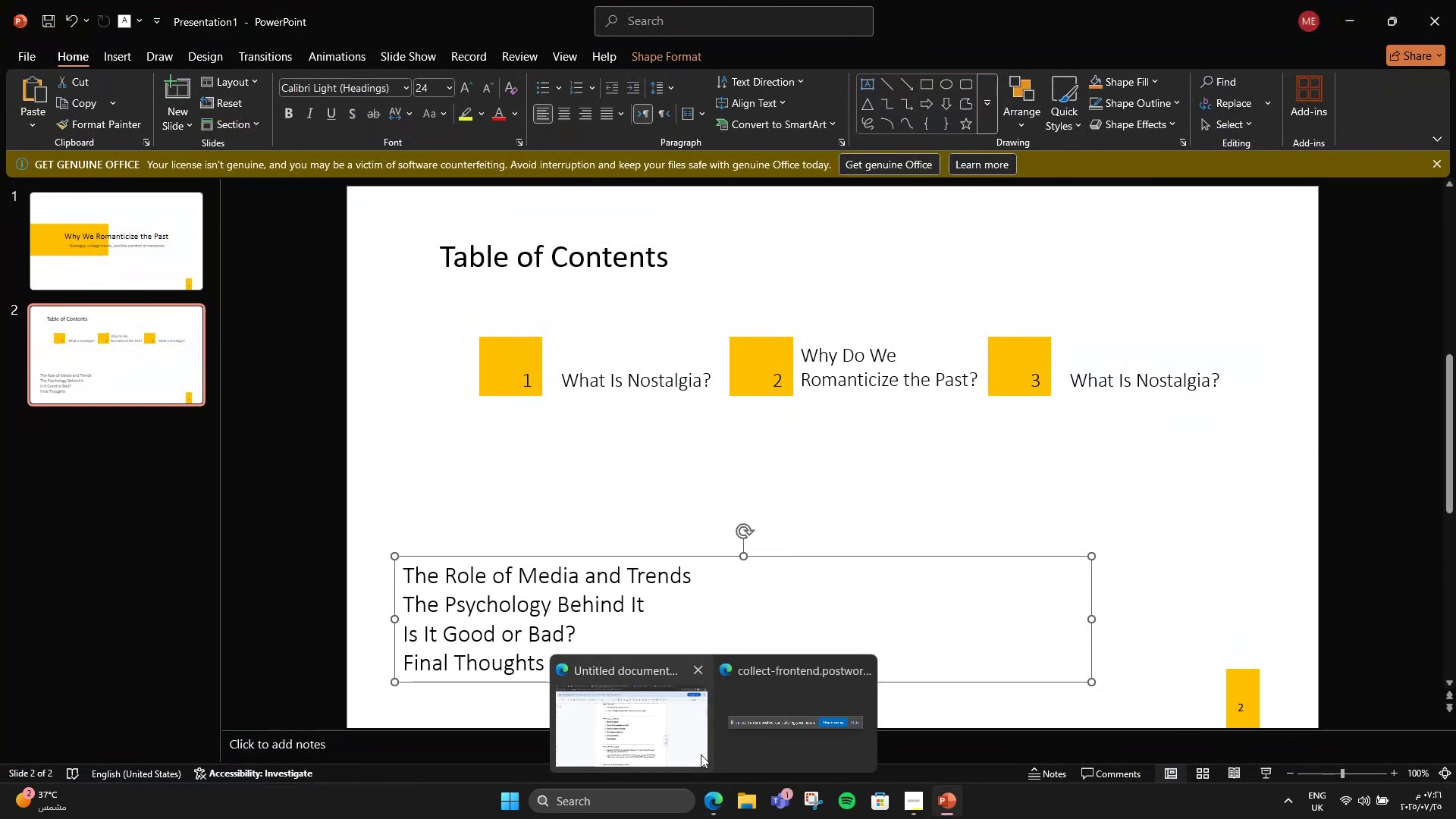 
left_click([689, 742])
 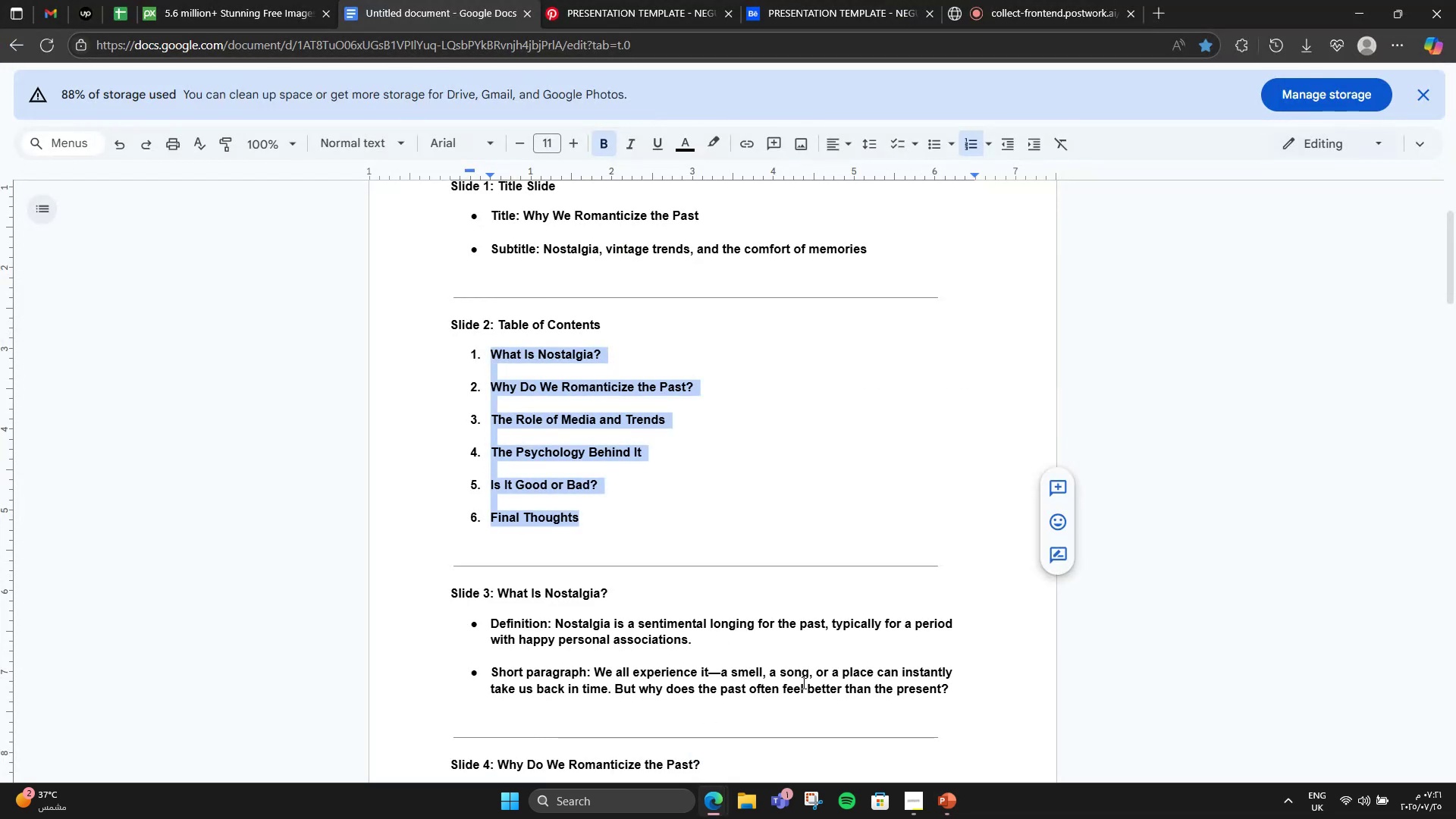 
mouse_move([936, 777])
 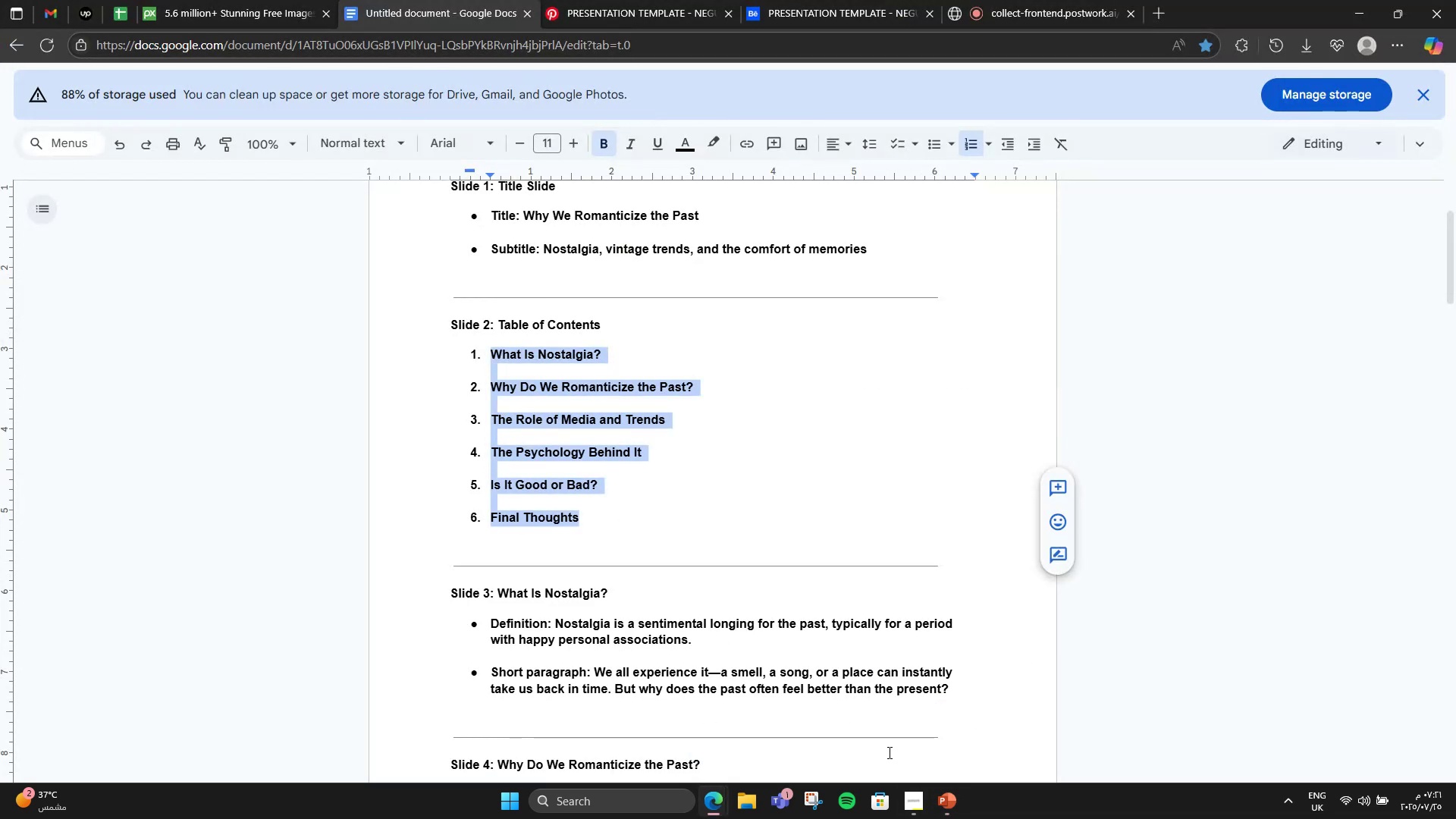 
left_click([940, 790])
 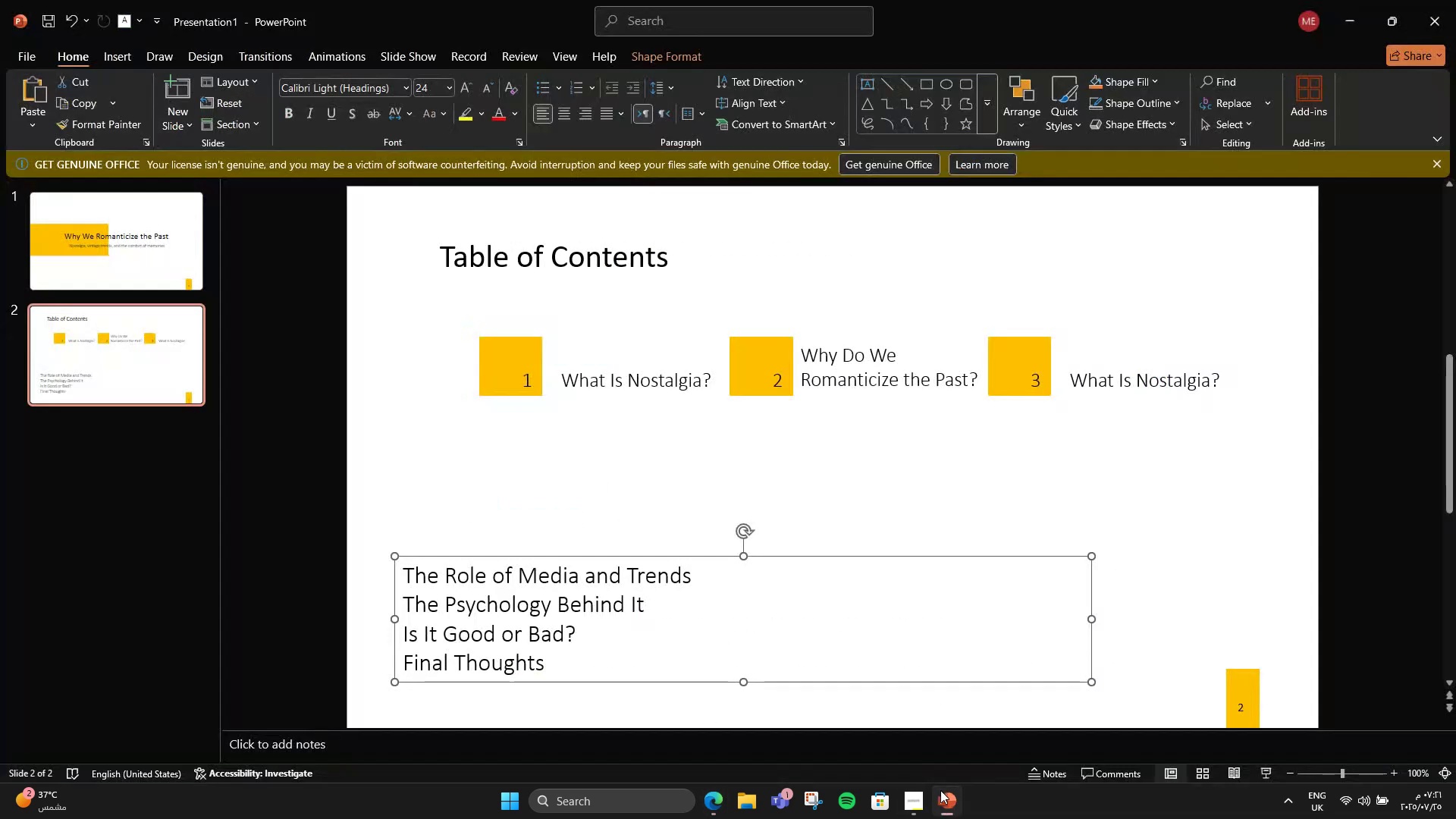 
left_click([940, 790])
 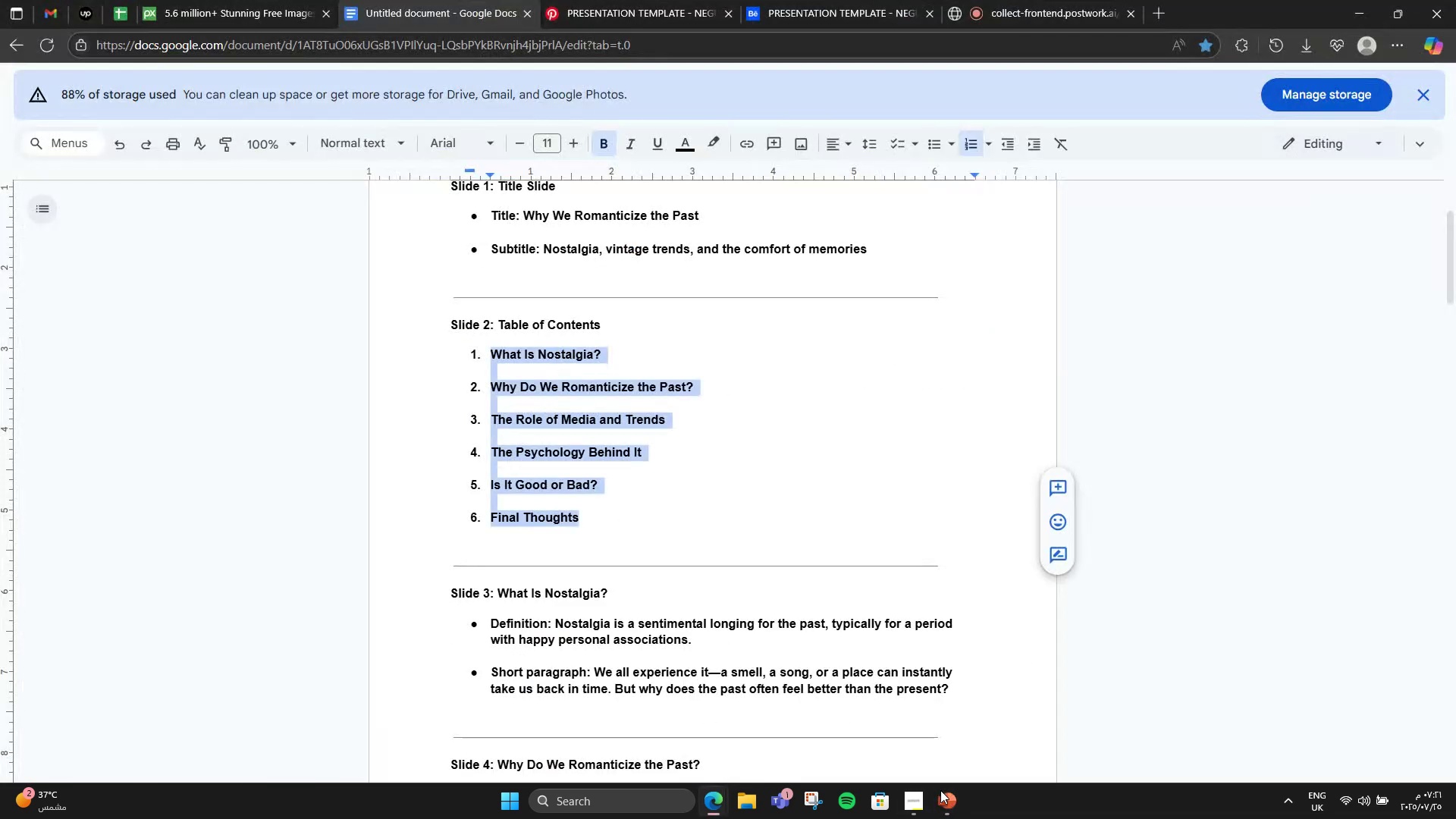 
left_click([940, 790])
 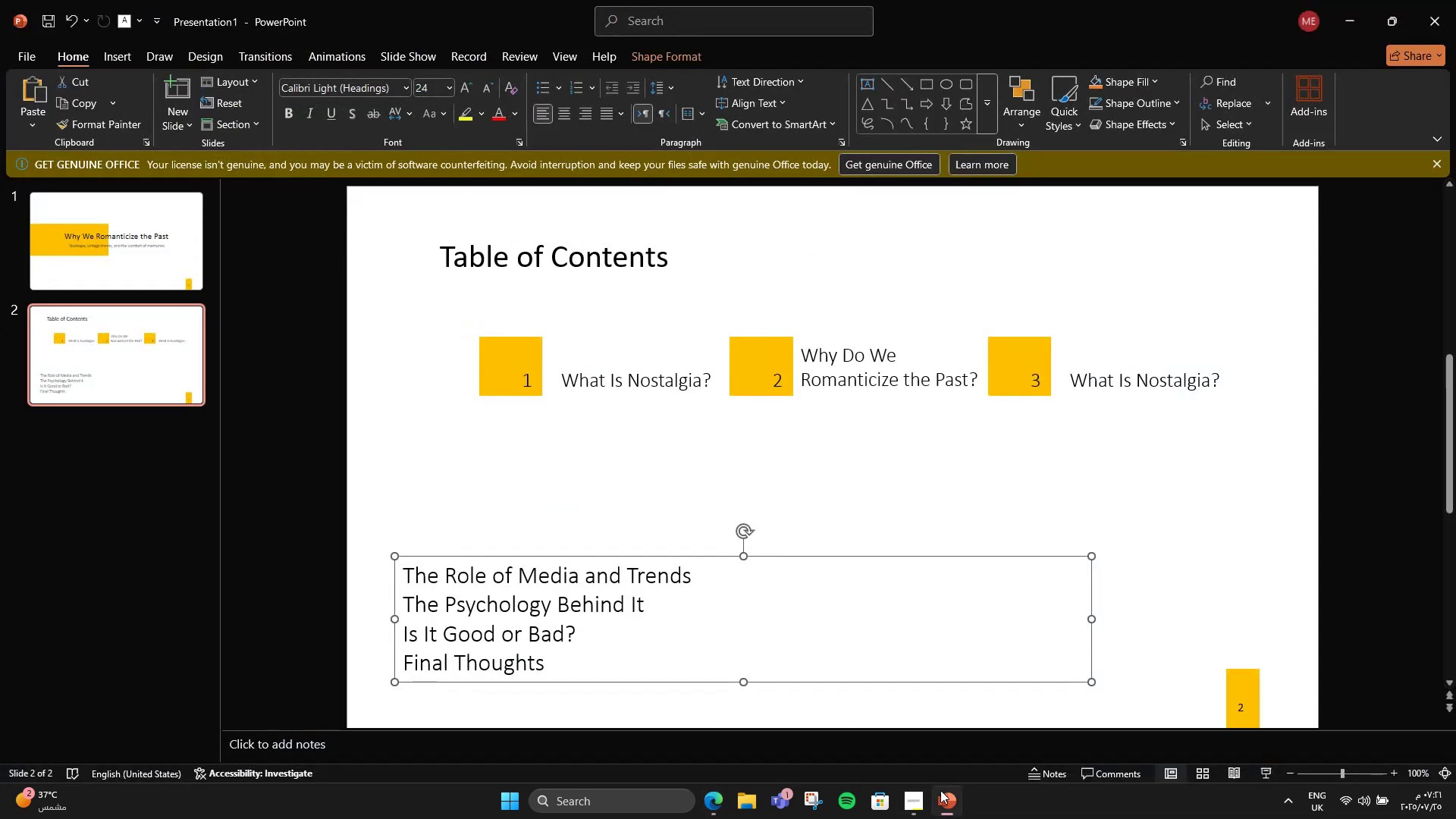 
left_click([940, 790])
 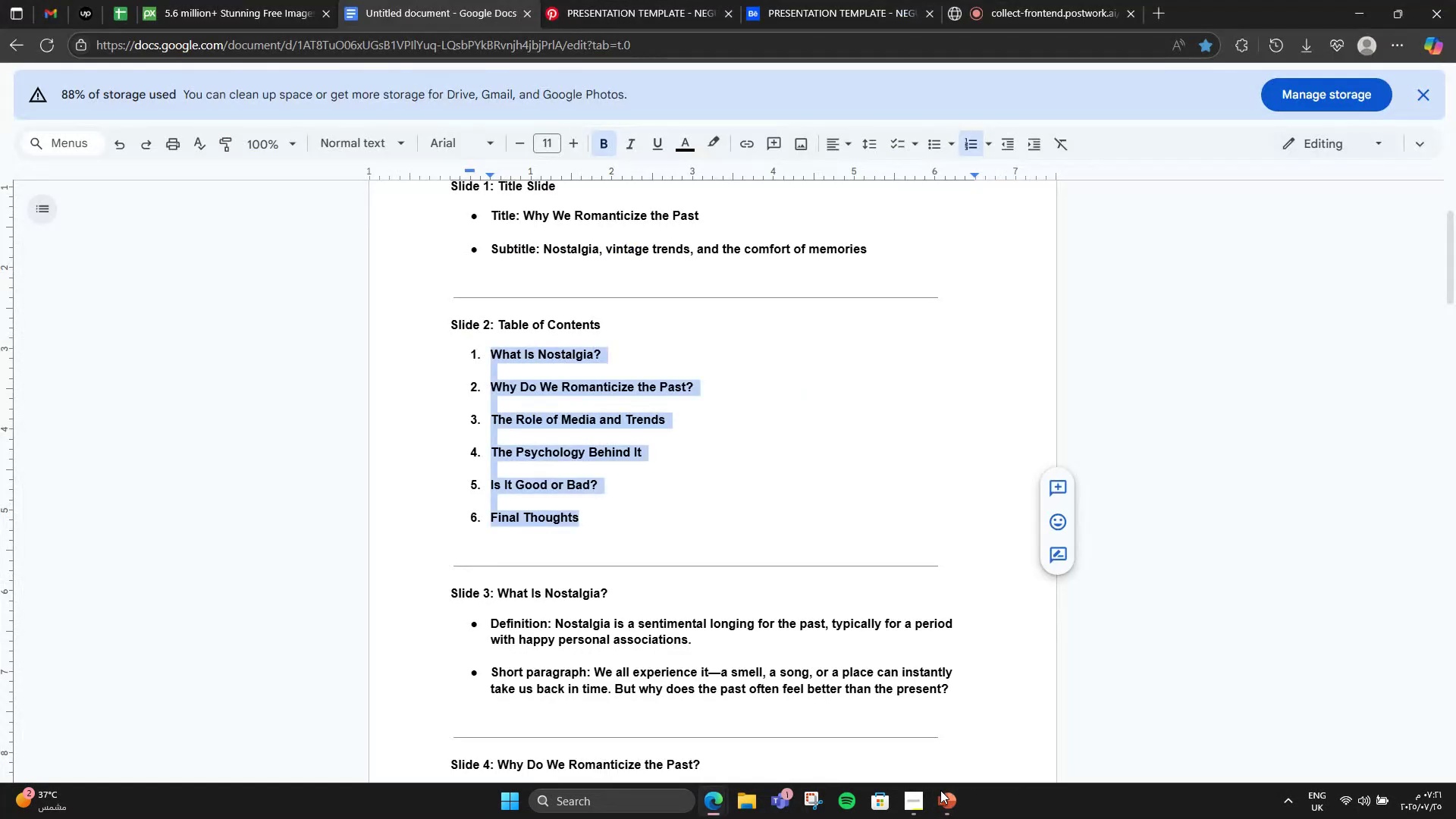 
left_click([940, 790])
 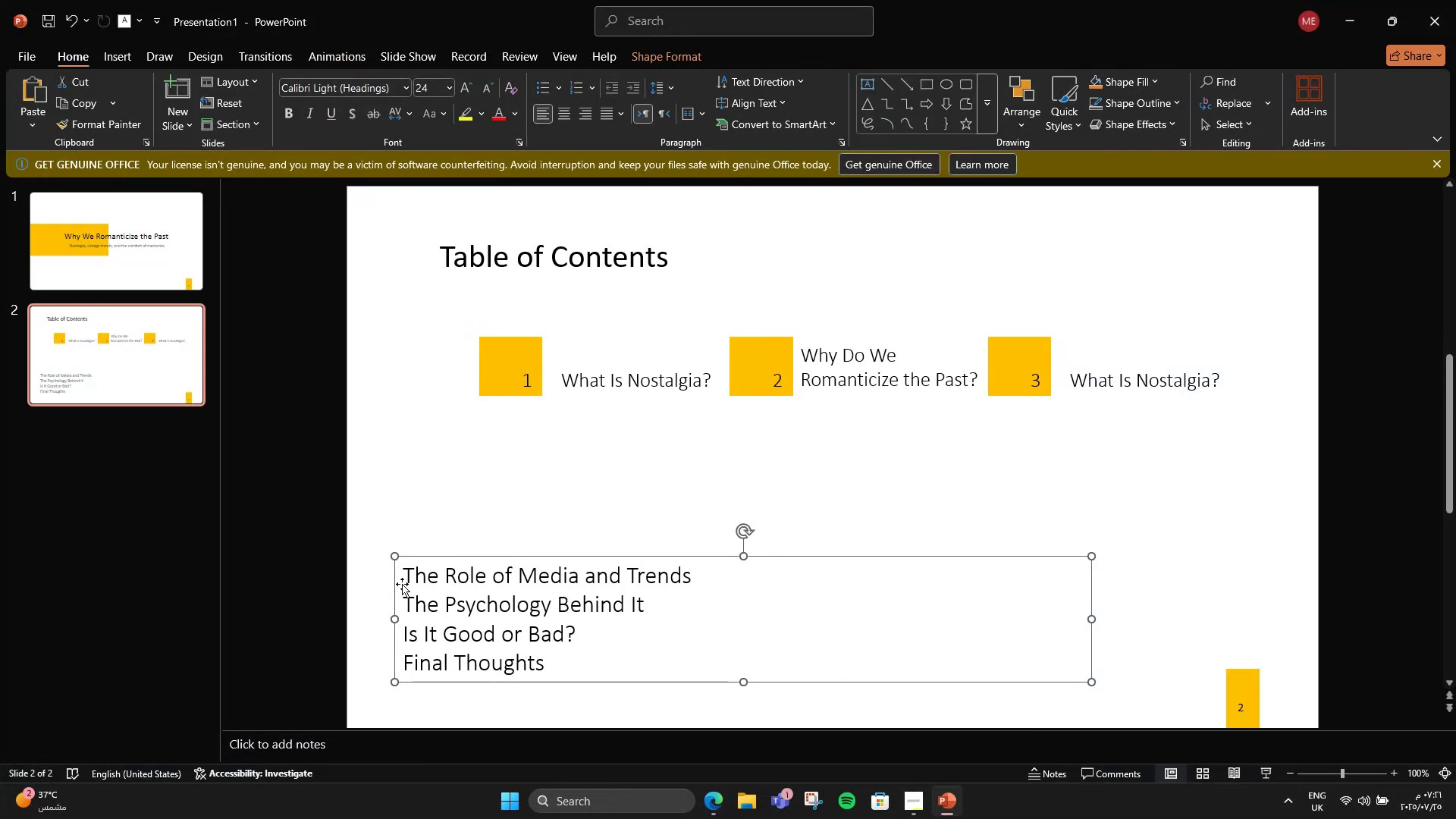 
left_click_drag(start_coordinate=[406, 577], to_coordinate=[693, 578])
 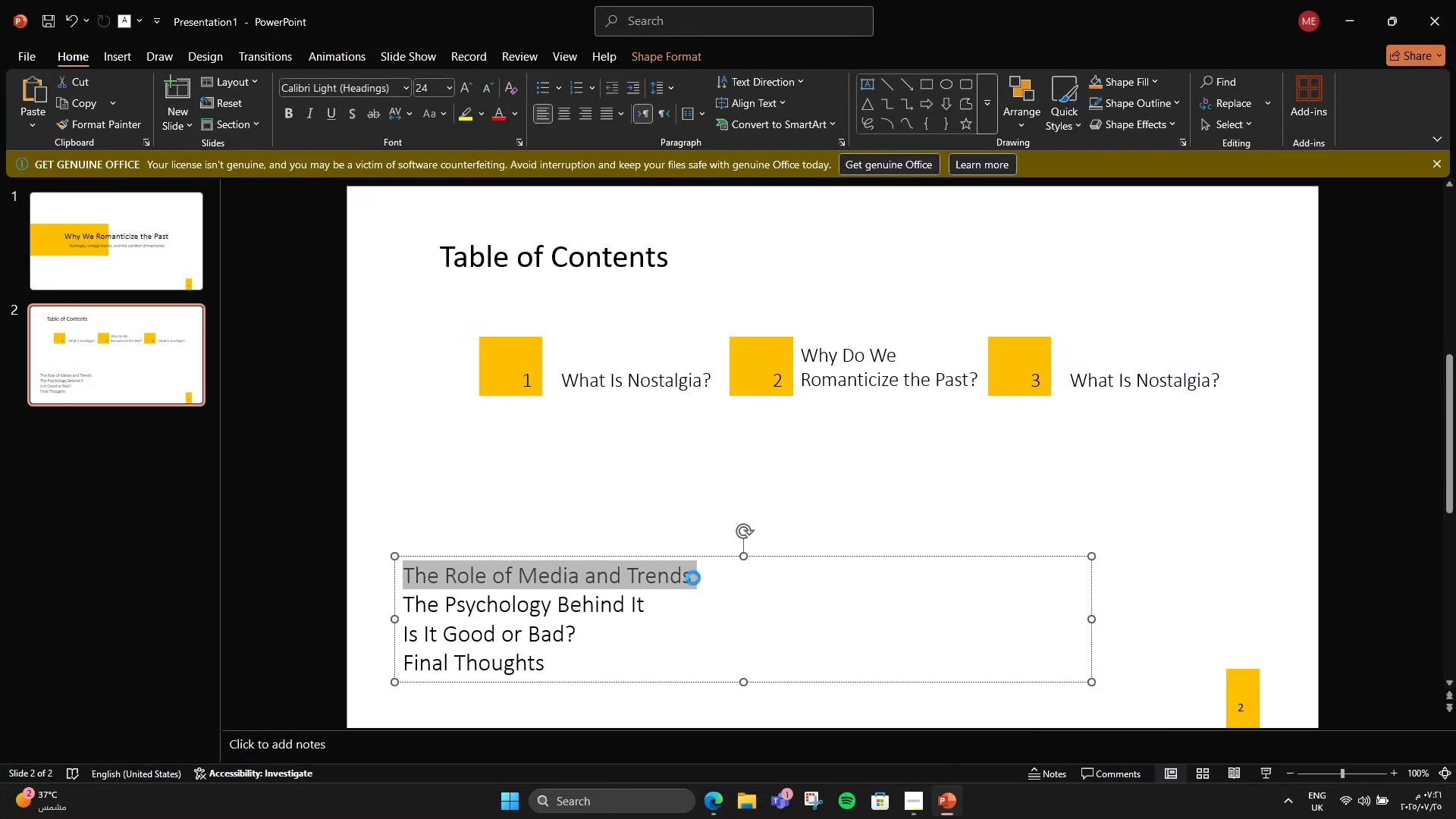 
key(Control+C)
 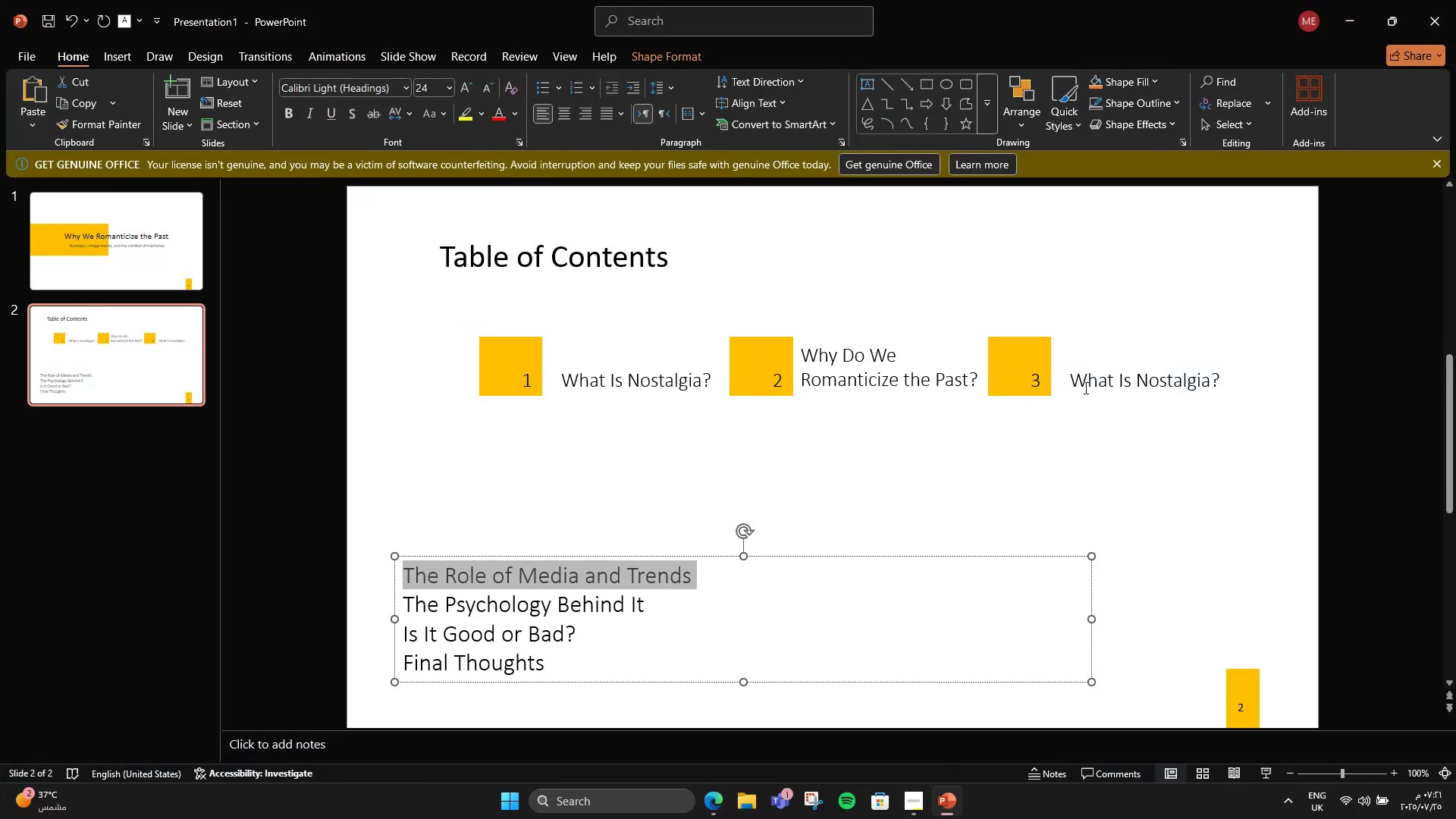 
double_click([1084, 388])
 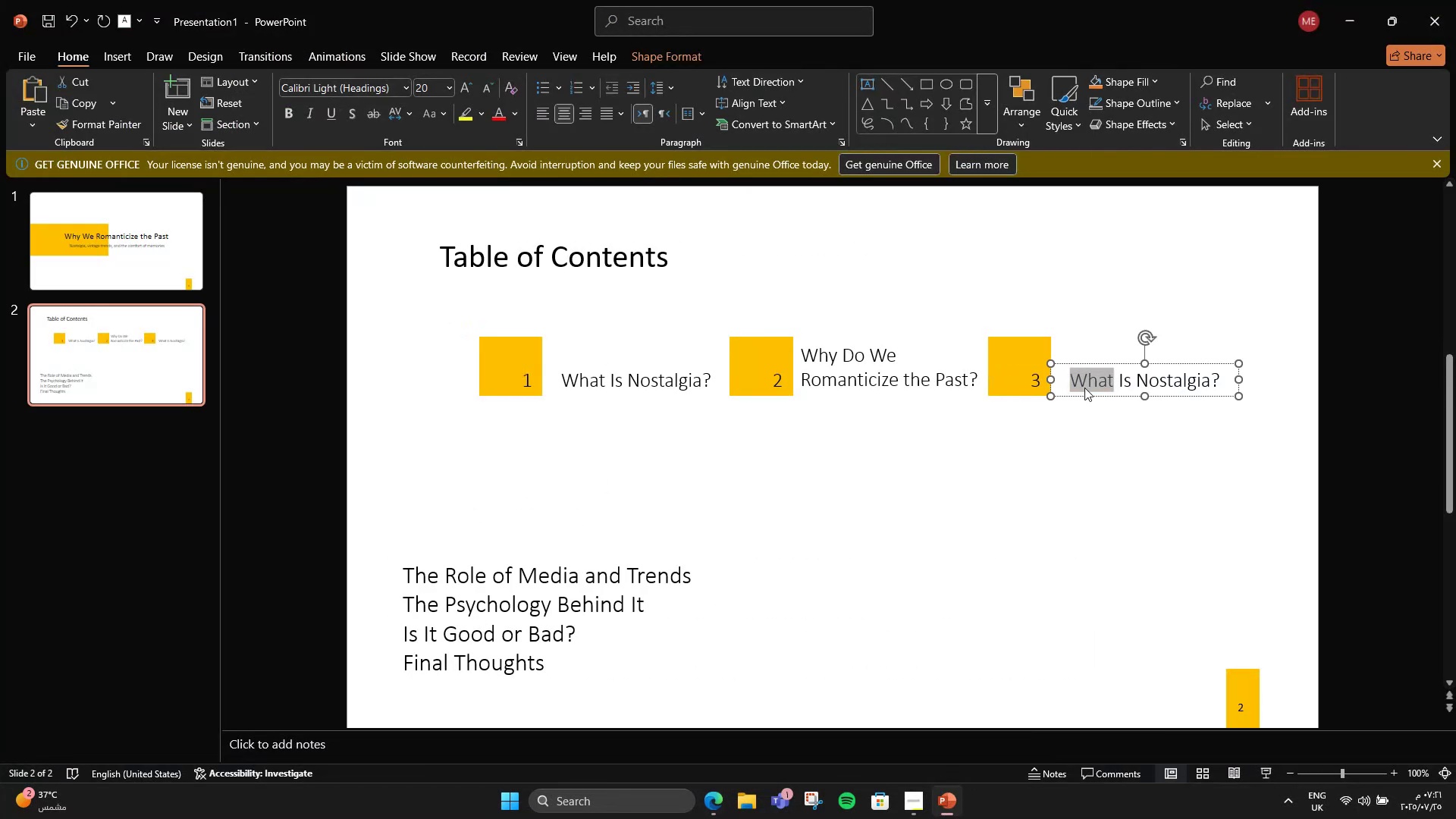 
triple_click([1084, 388])
 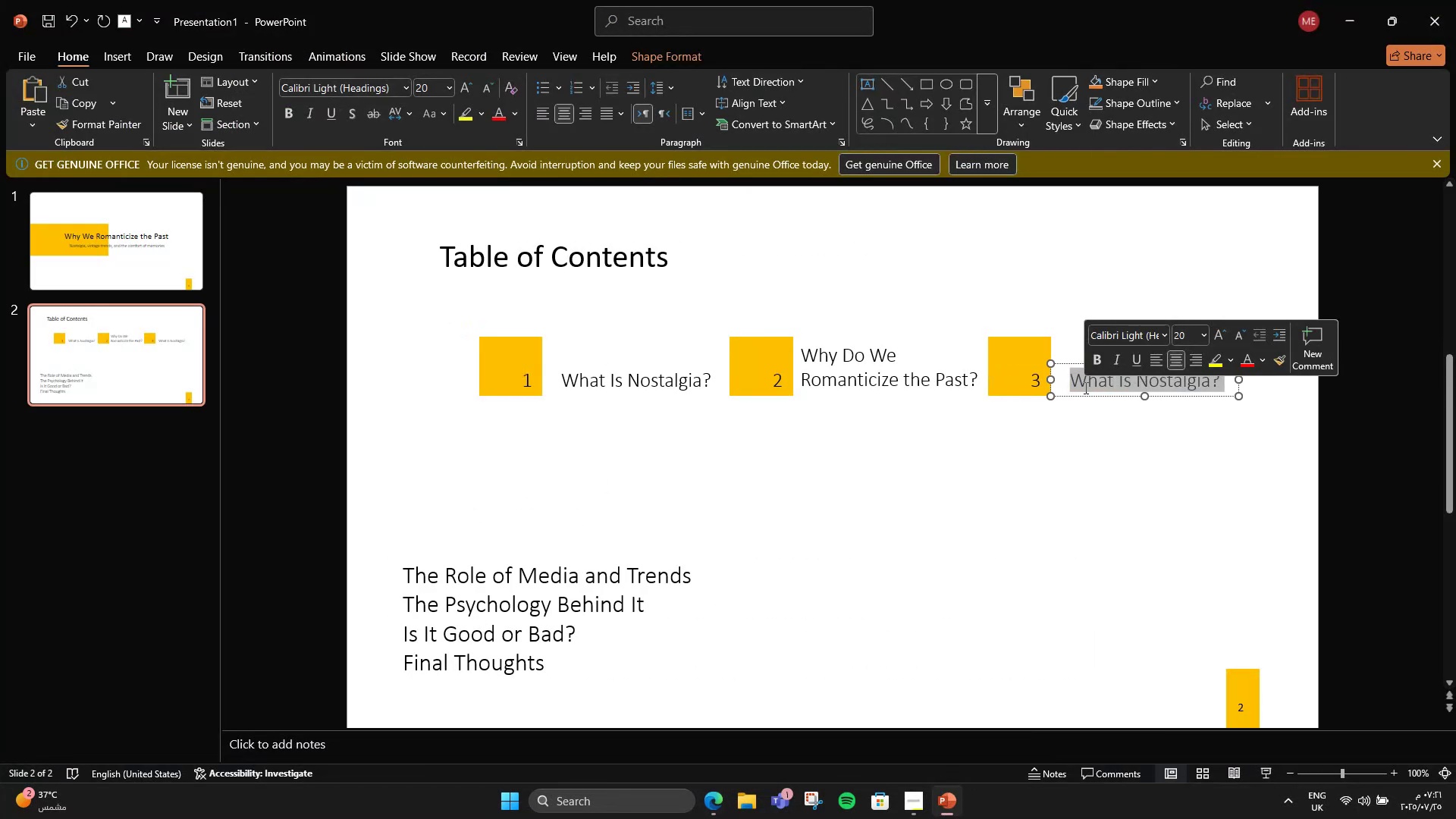 
key(Control+ControlLeft)
 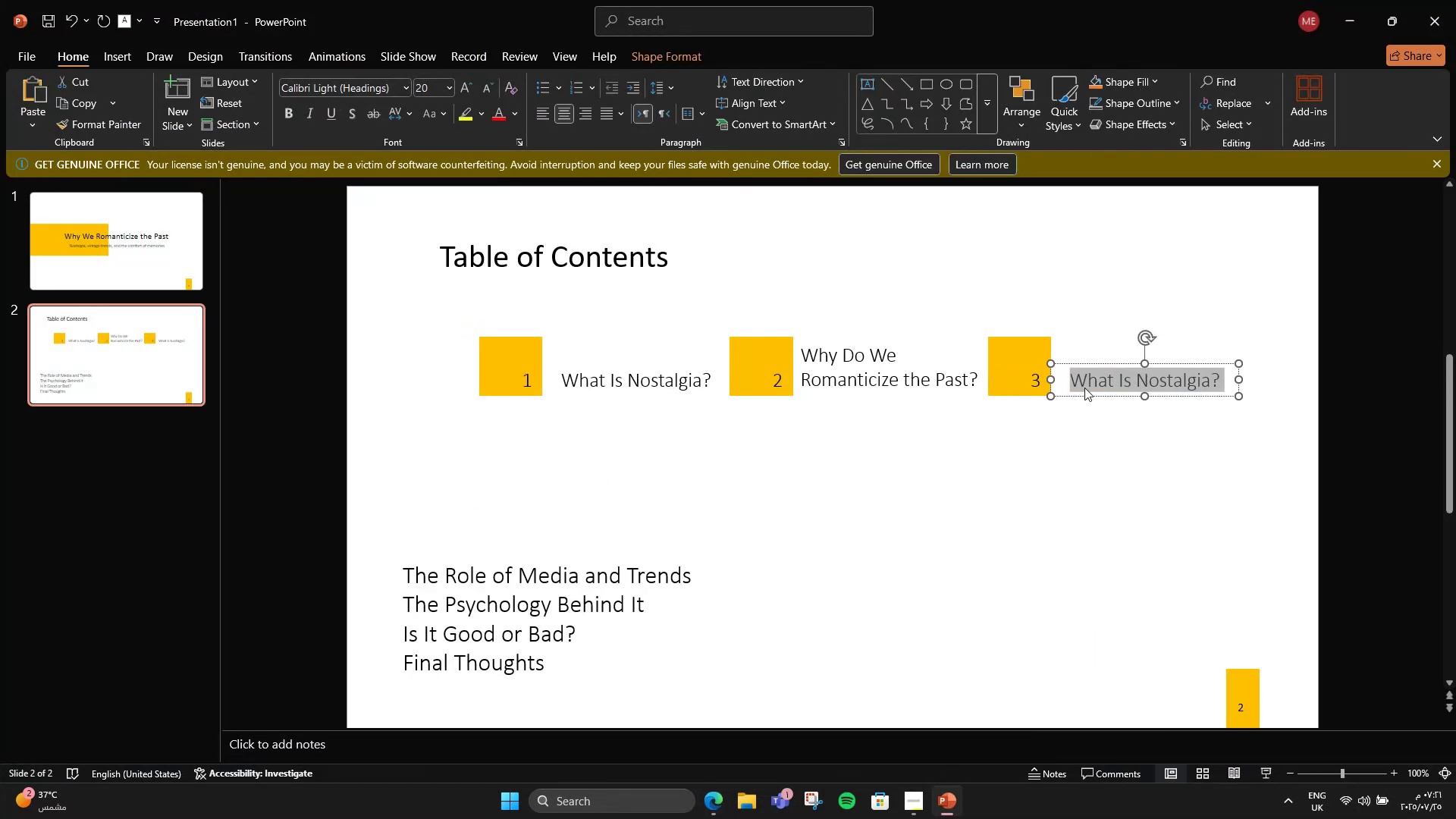 
key(Control+V)
 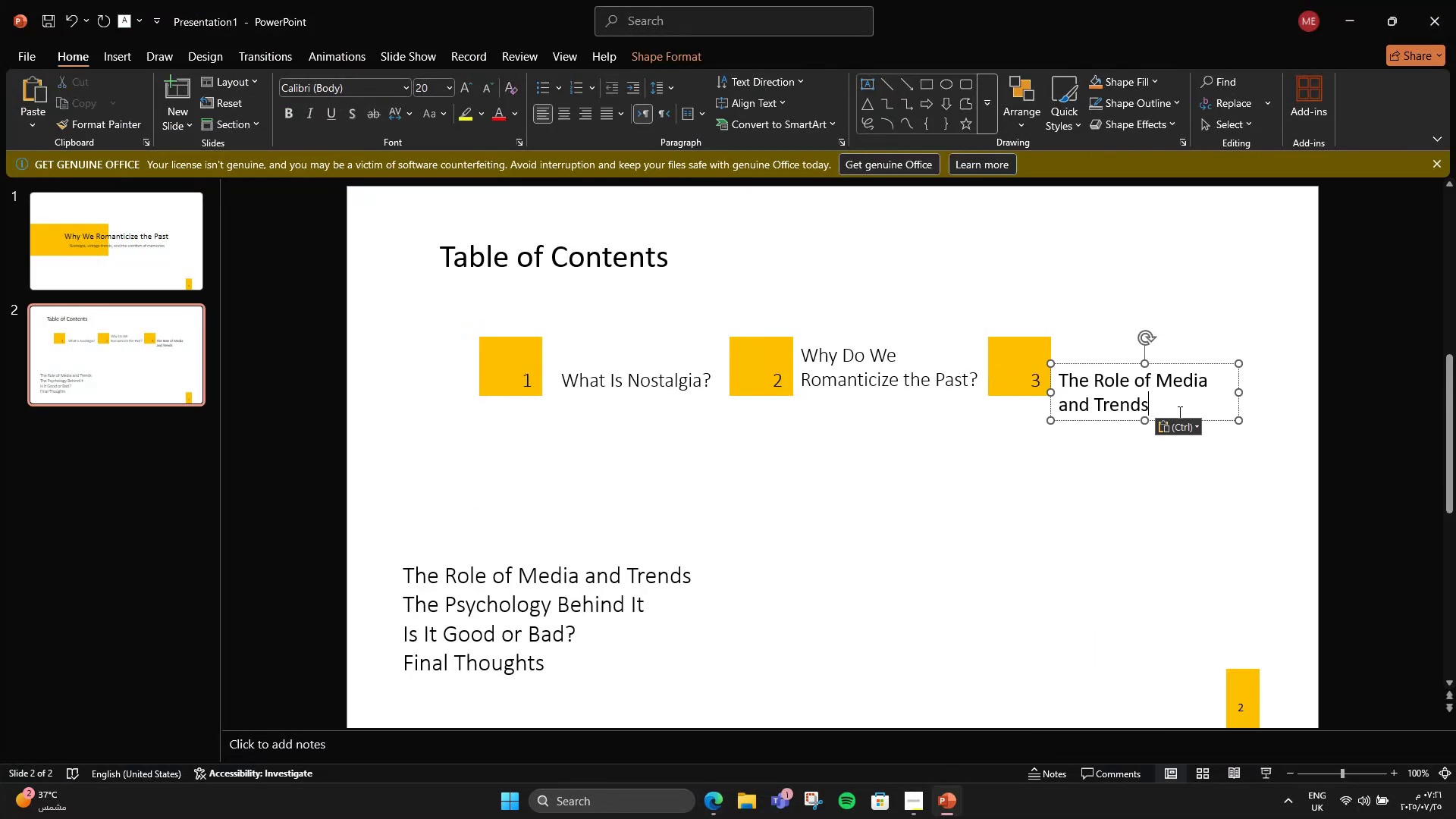 
left_click([1179, 431])
 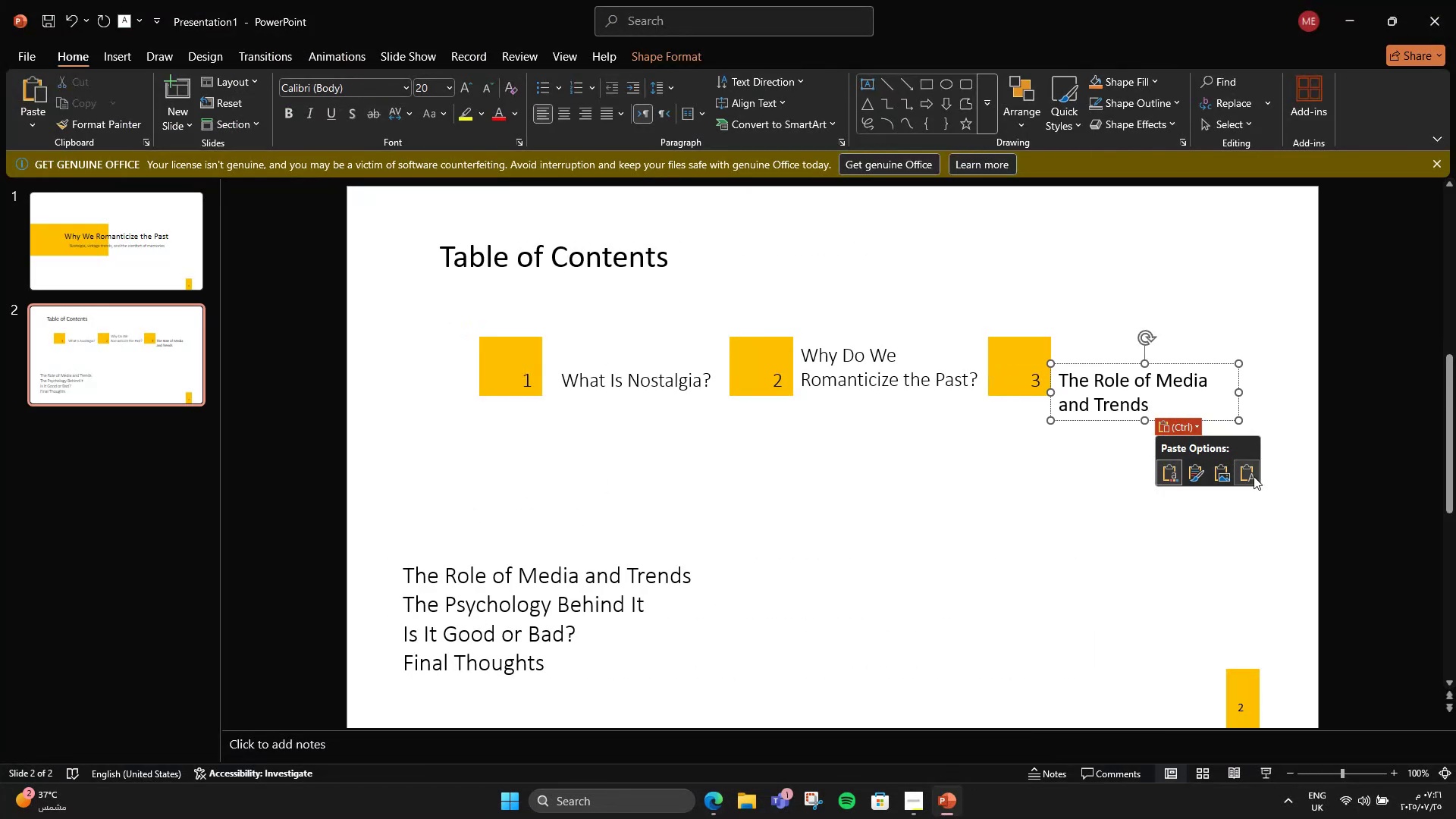 
left_click([1263, 482])
 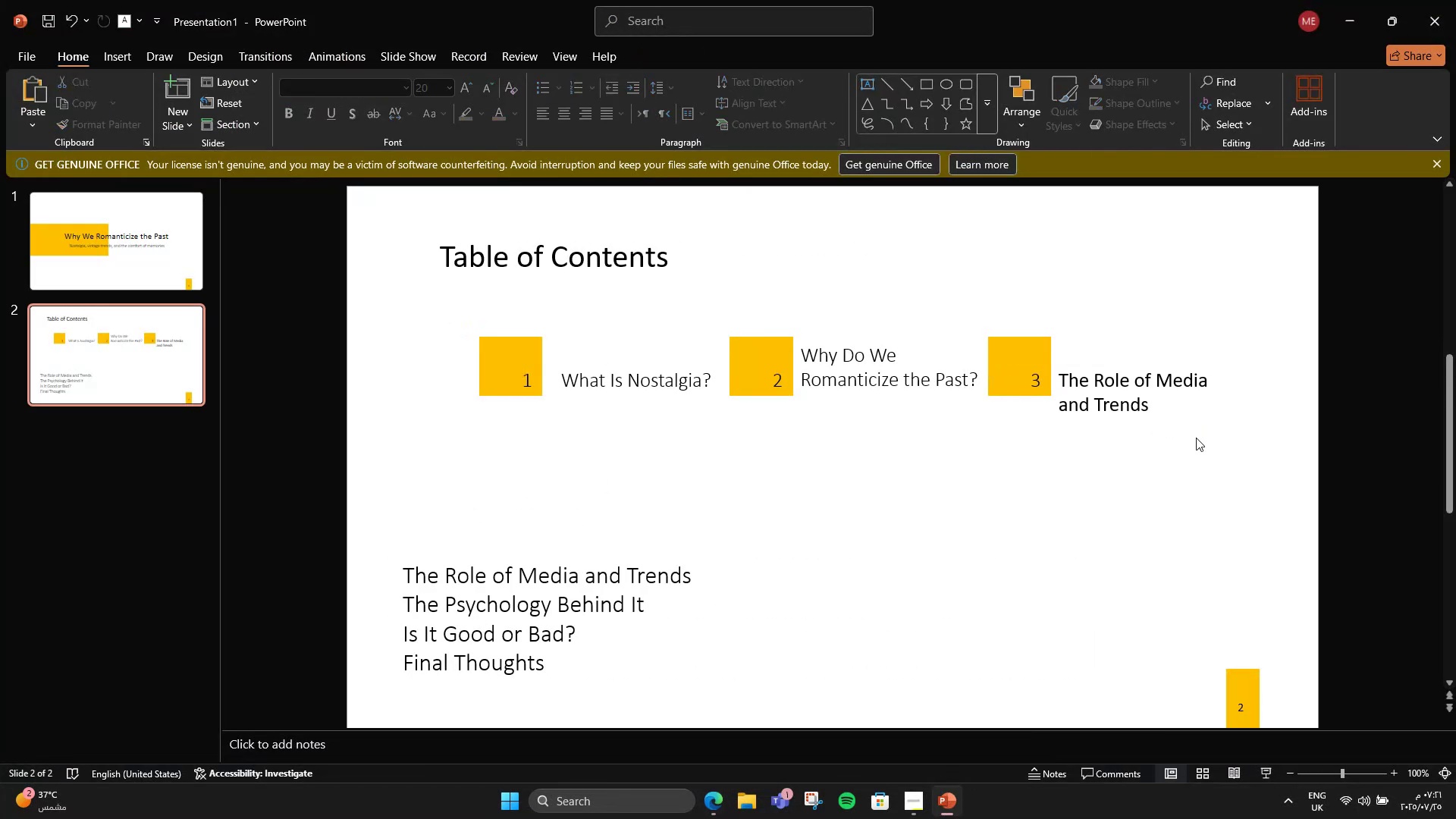 
double_click([1180, 420])
 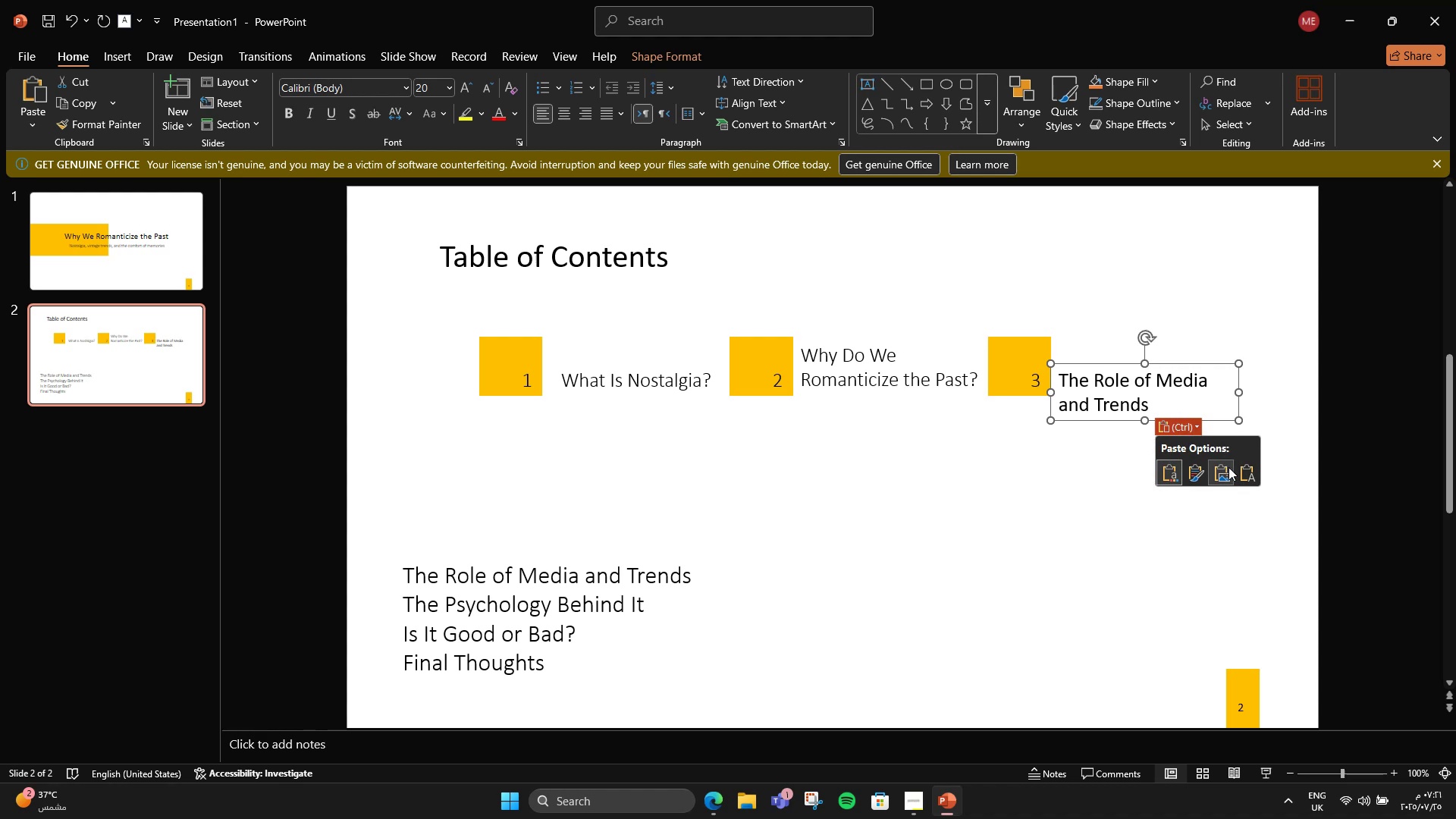 
left_click([1243, 473])
 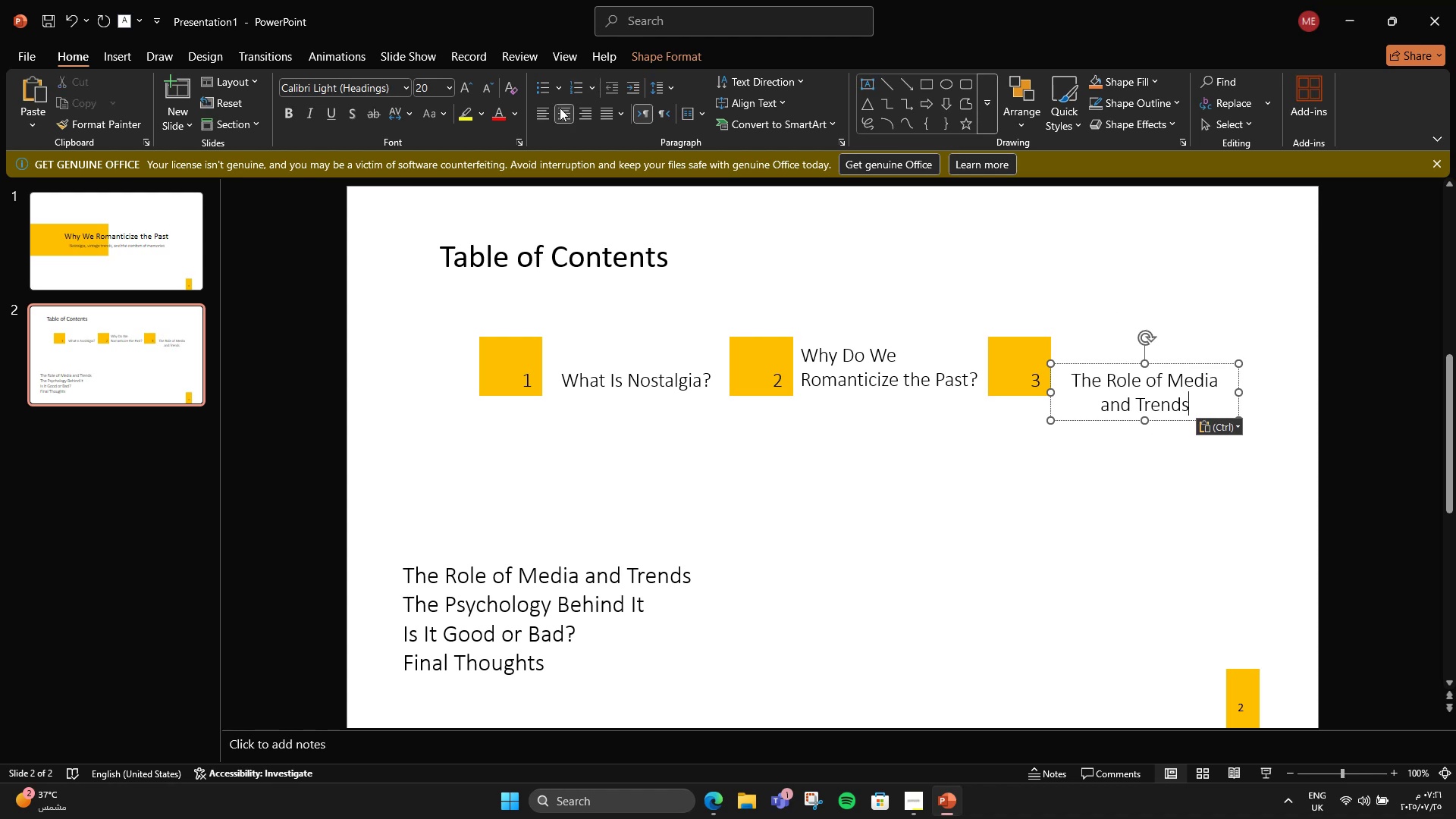 
double_click([549, 111])
 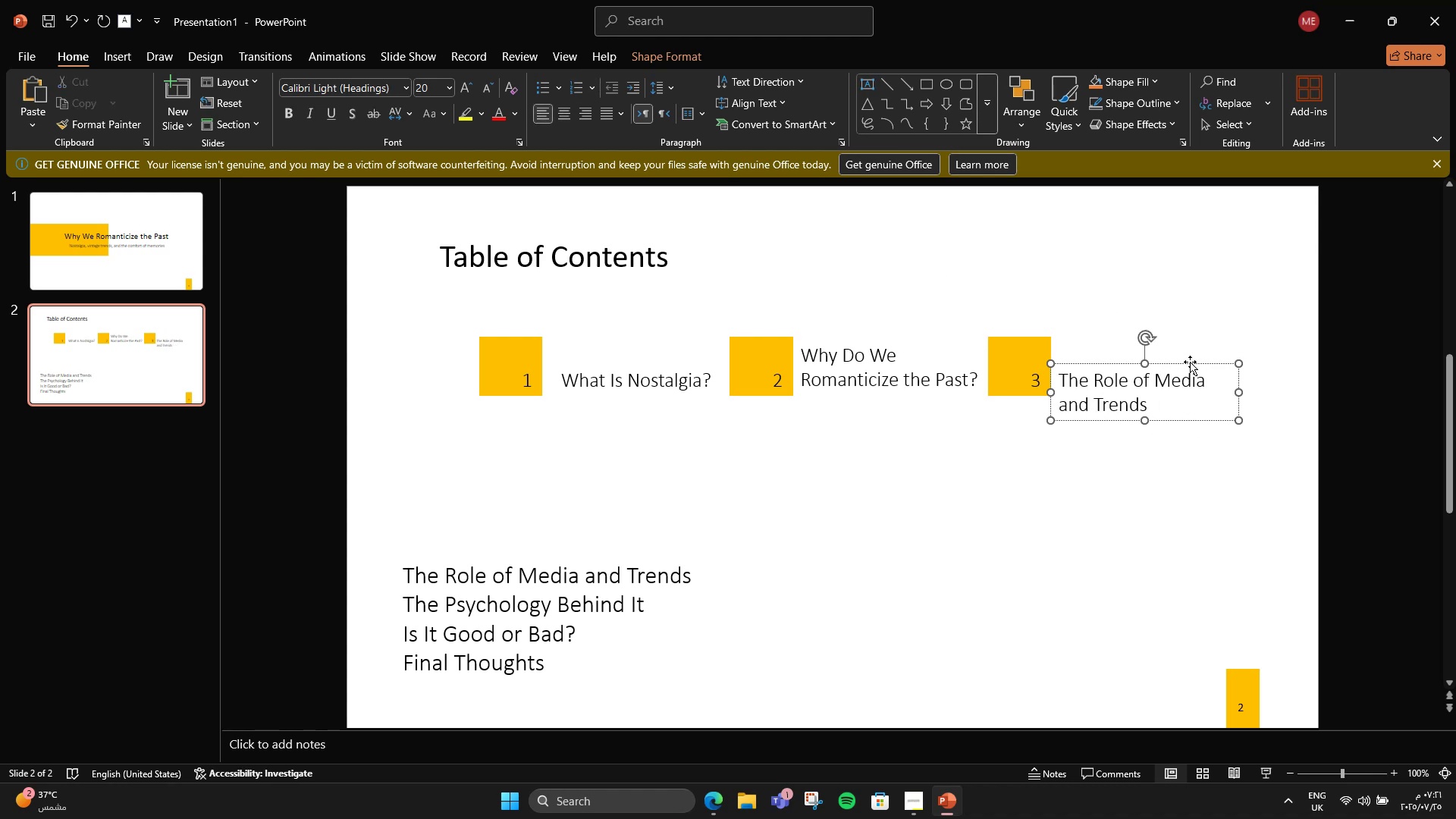 
left_click_drag(start_coordinate=[1190, 364], to_coordinate=[1189, 344])
 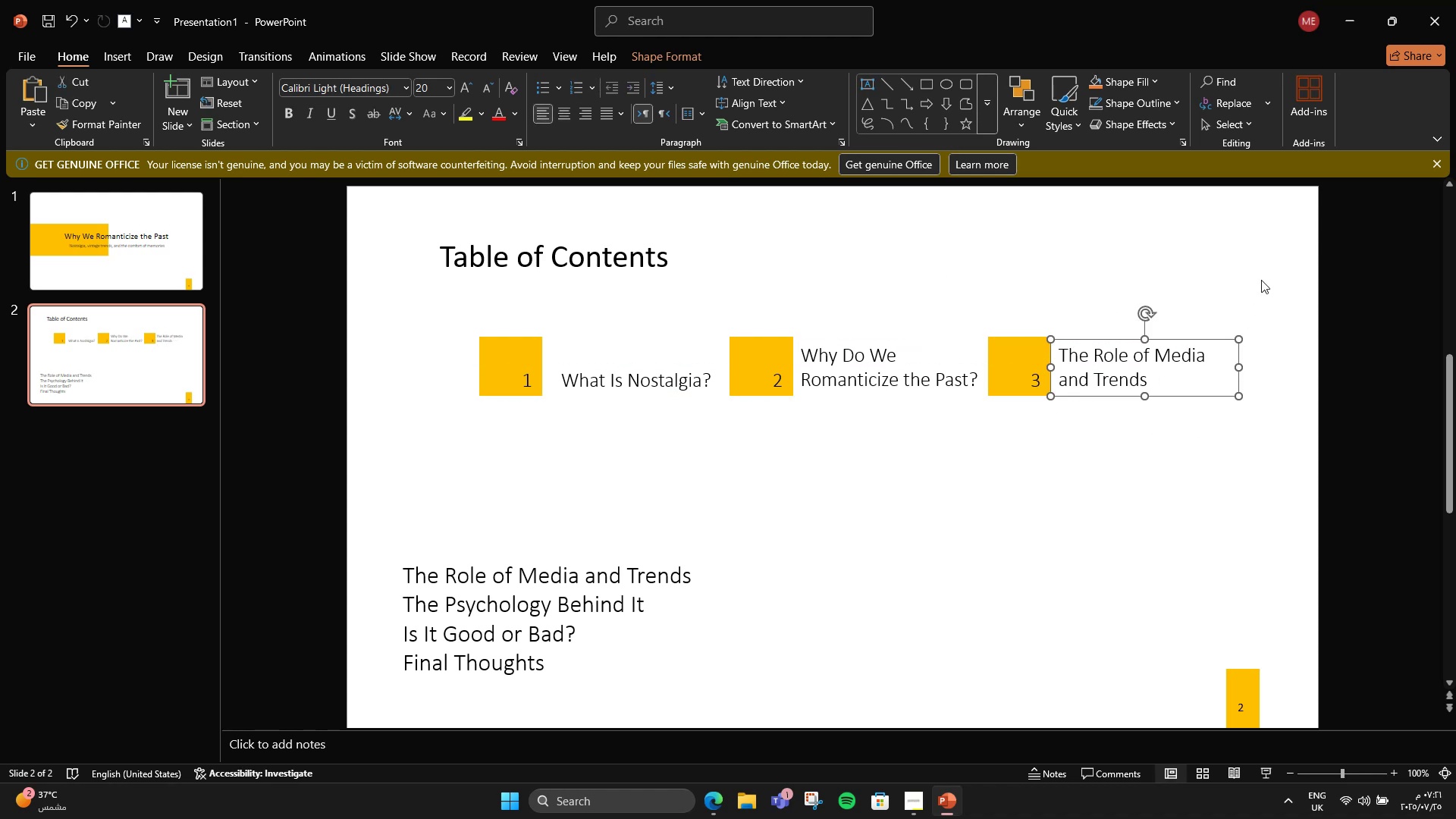 
hold_key(key=ShiftLeft, duration=1.99)
 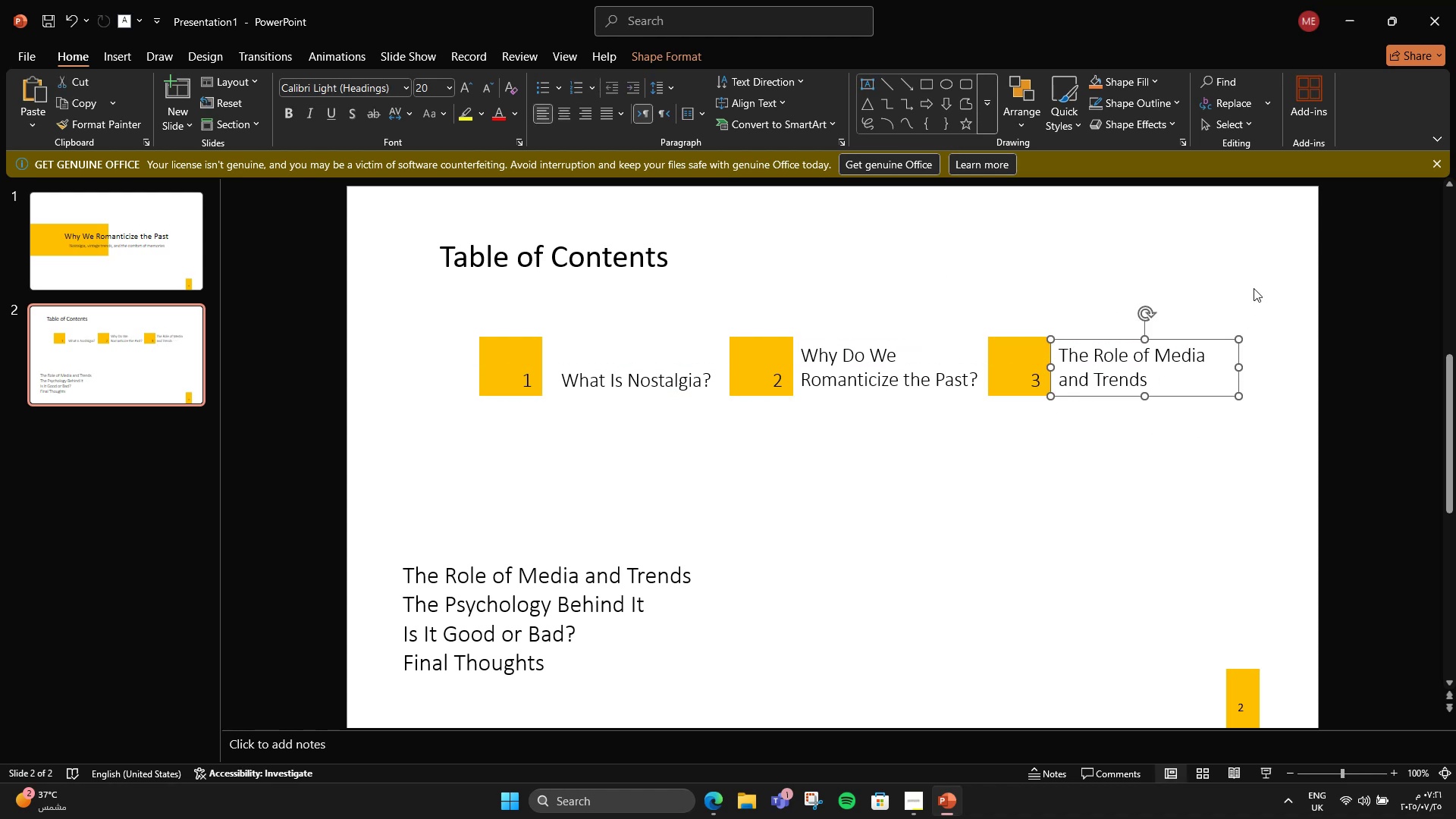 
left_click_drag(start_coordinate=[1278, 275], to_coordinate=[351, 504])
 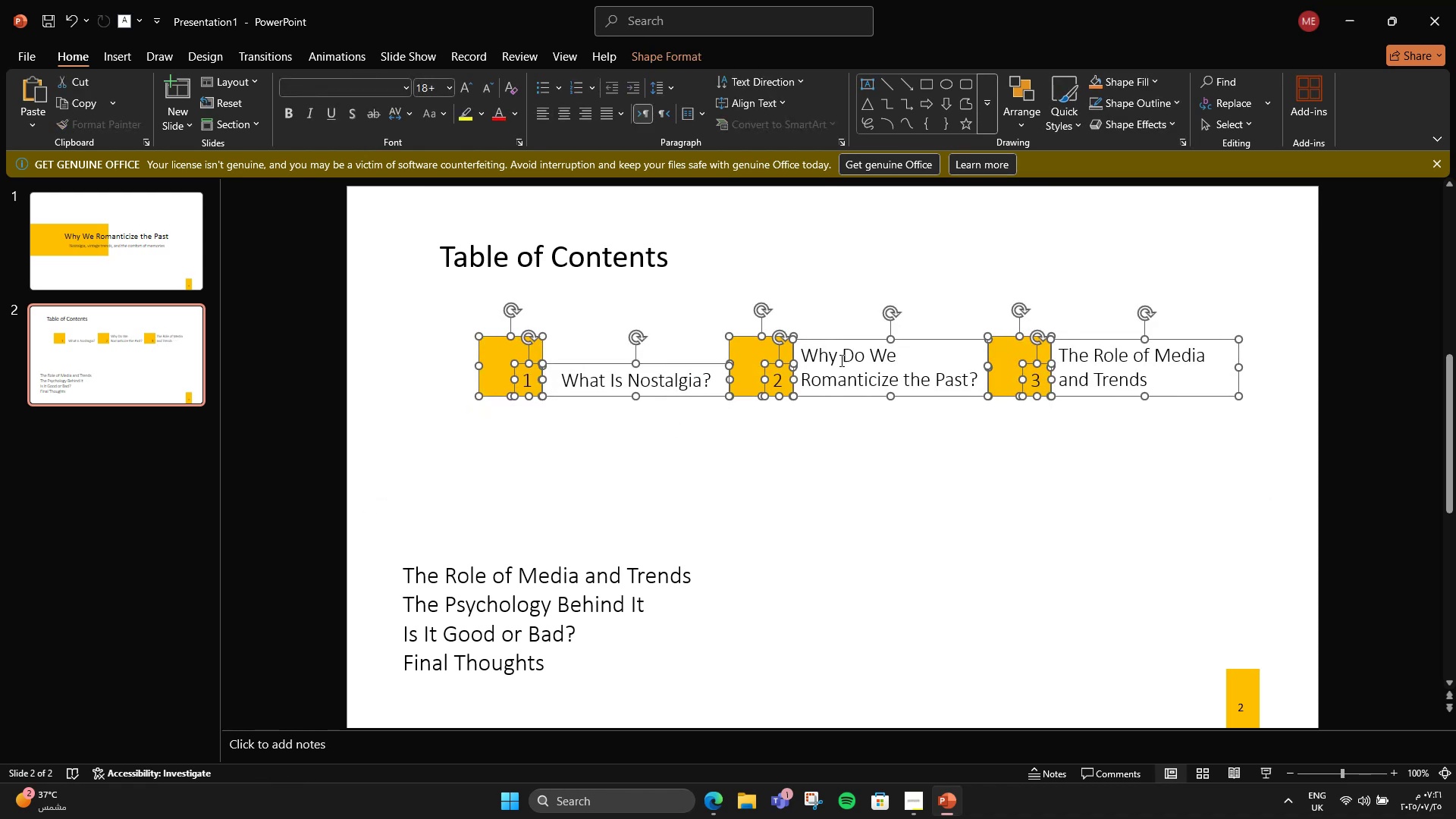 
hold_key(key=ControlLeft, duration=3.2)
left_click_drag(start_coordinate=[822, 338], to_coordinate=[824, 447])
 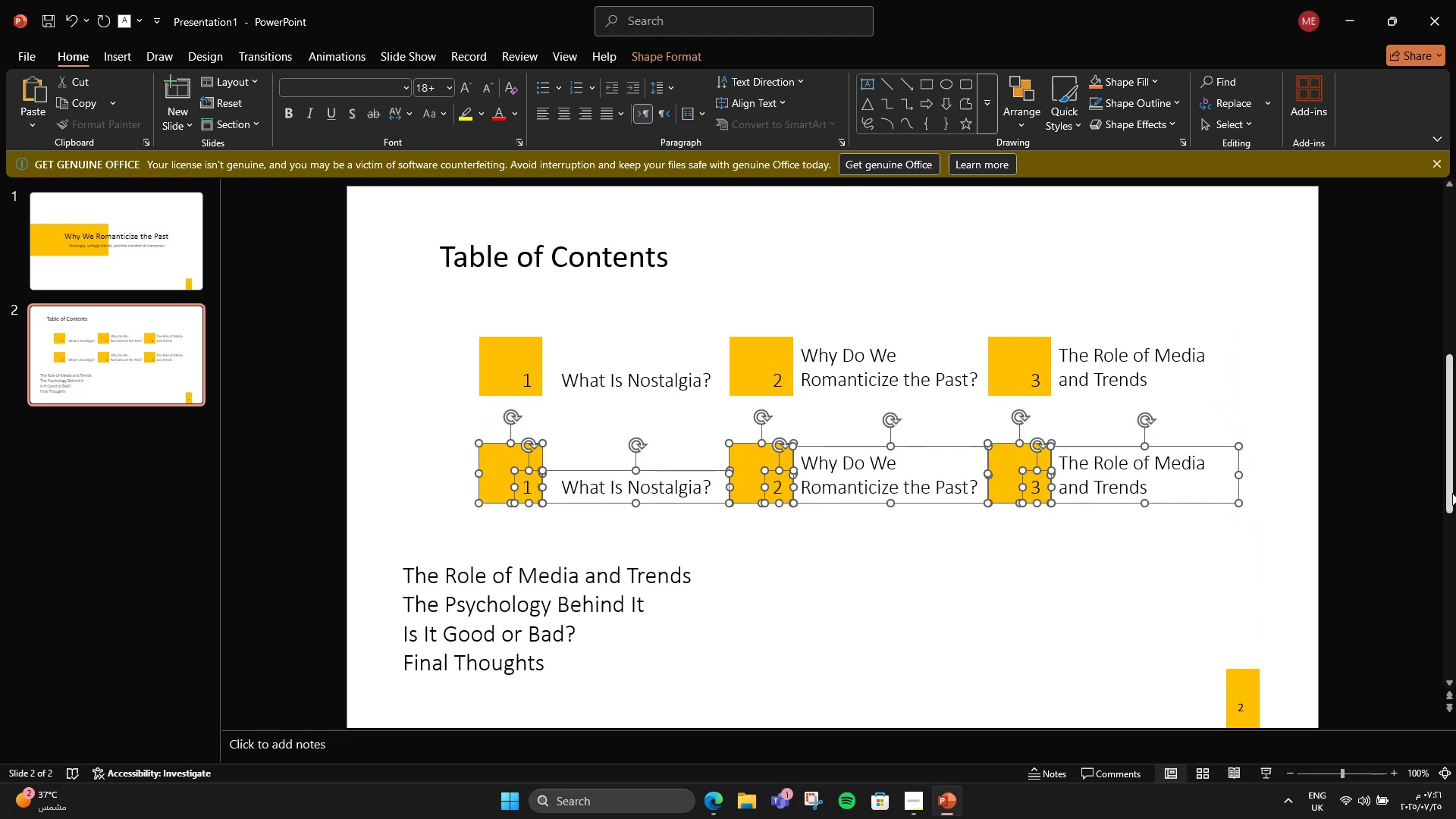 
hold_key(key=ShiftLeft, duration=2.6)
 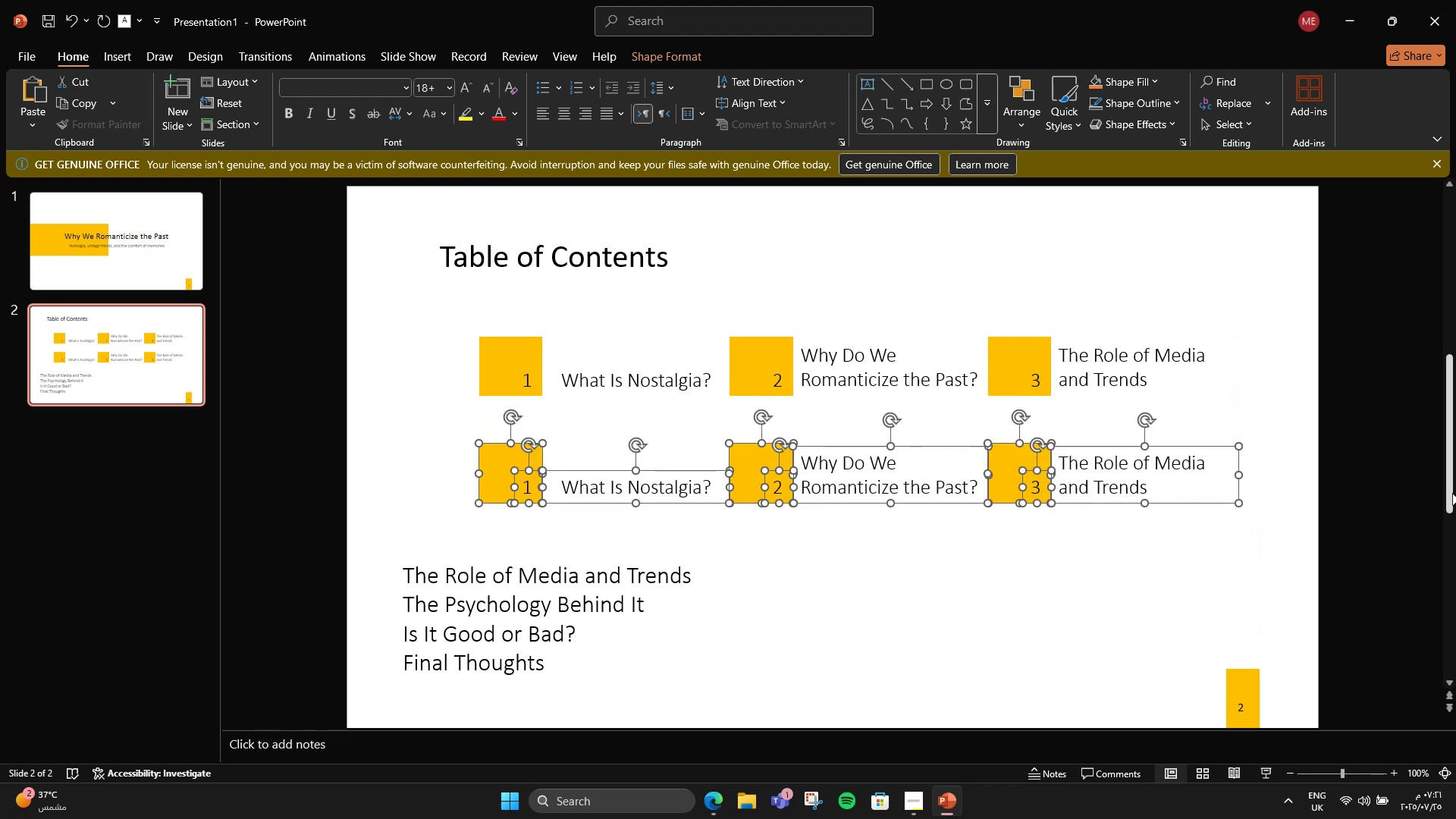 
left_click([1336, 450])
 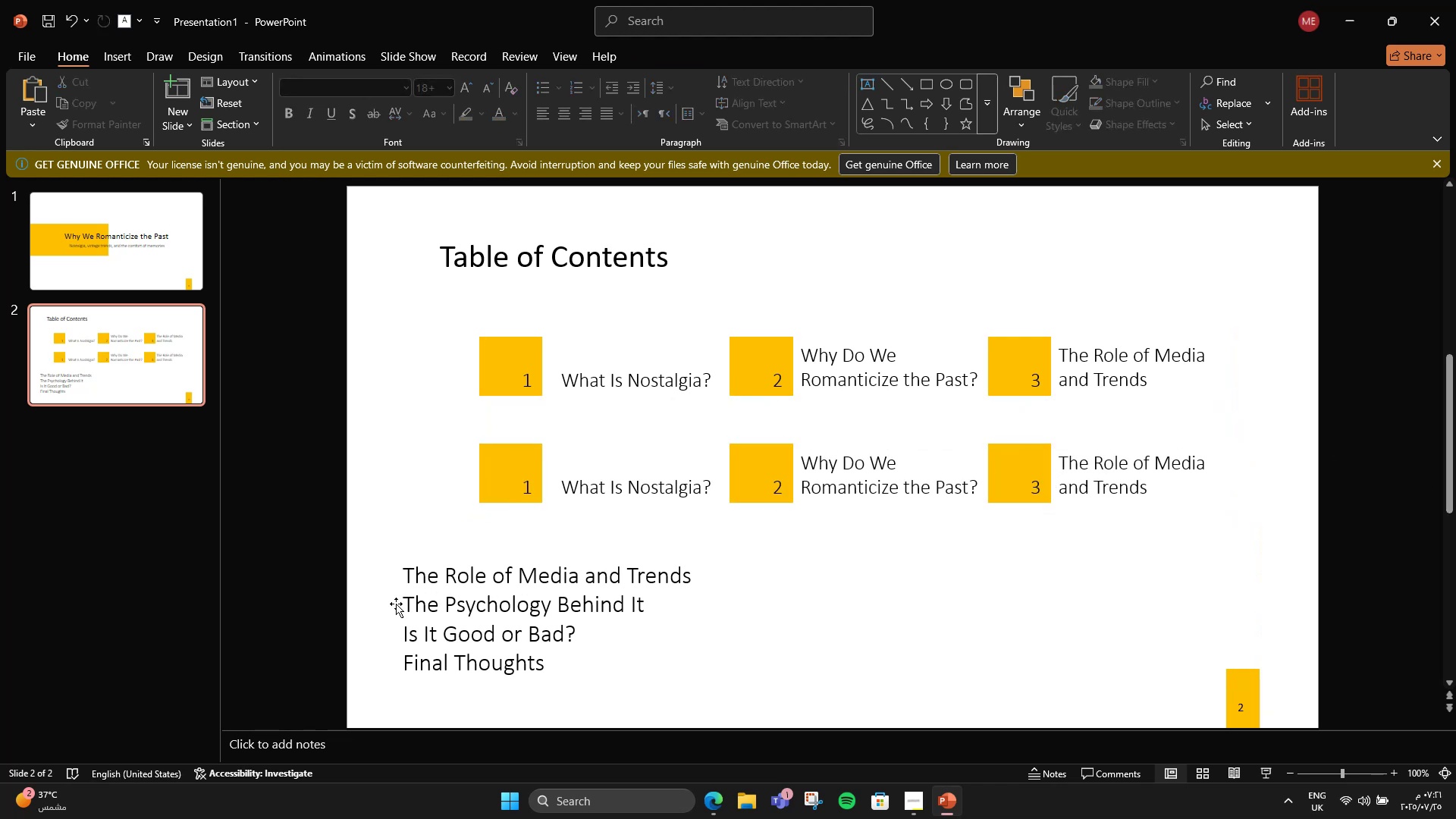 
left_click_drag(start_coordinate=[405, 604], to_coordinate=[639, 607])
 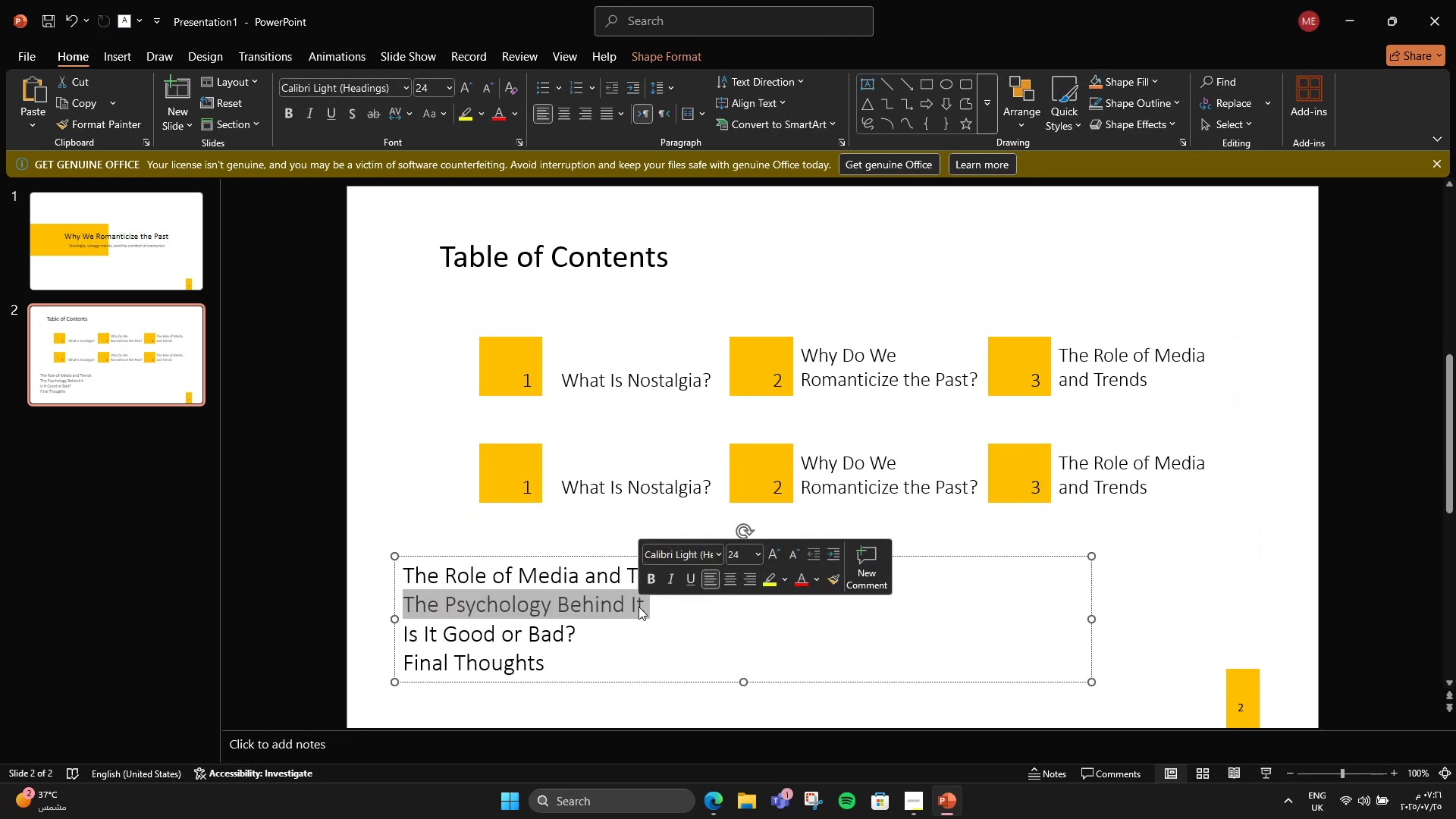 
key(Control+X)
 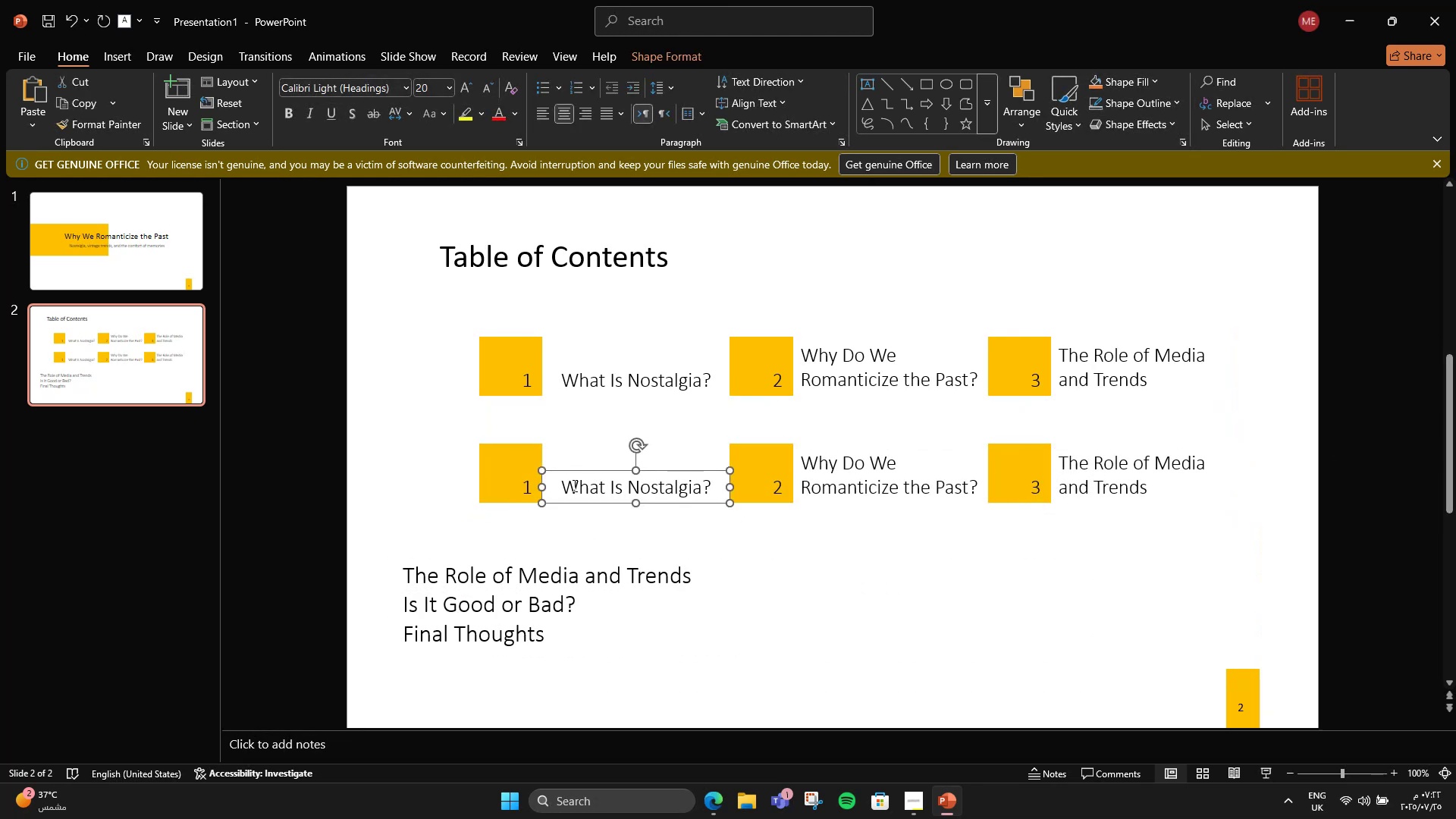 
double_click([573, 485])
 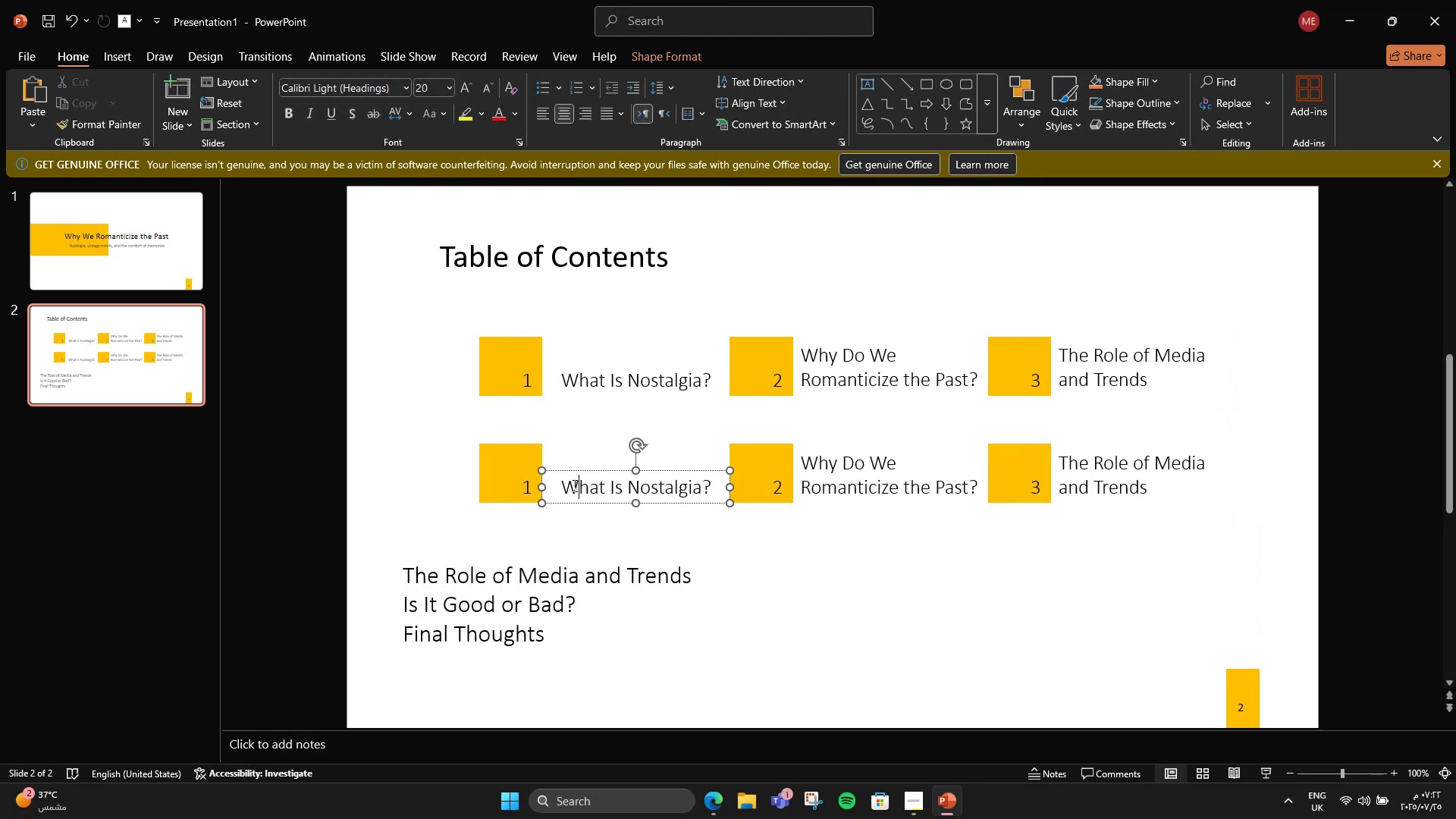 
triple_click([573, 485])
 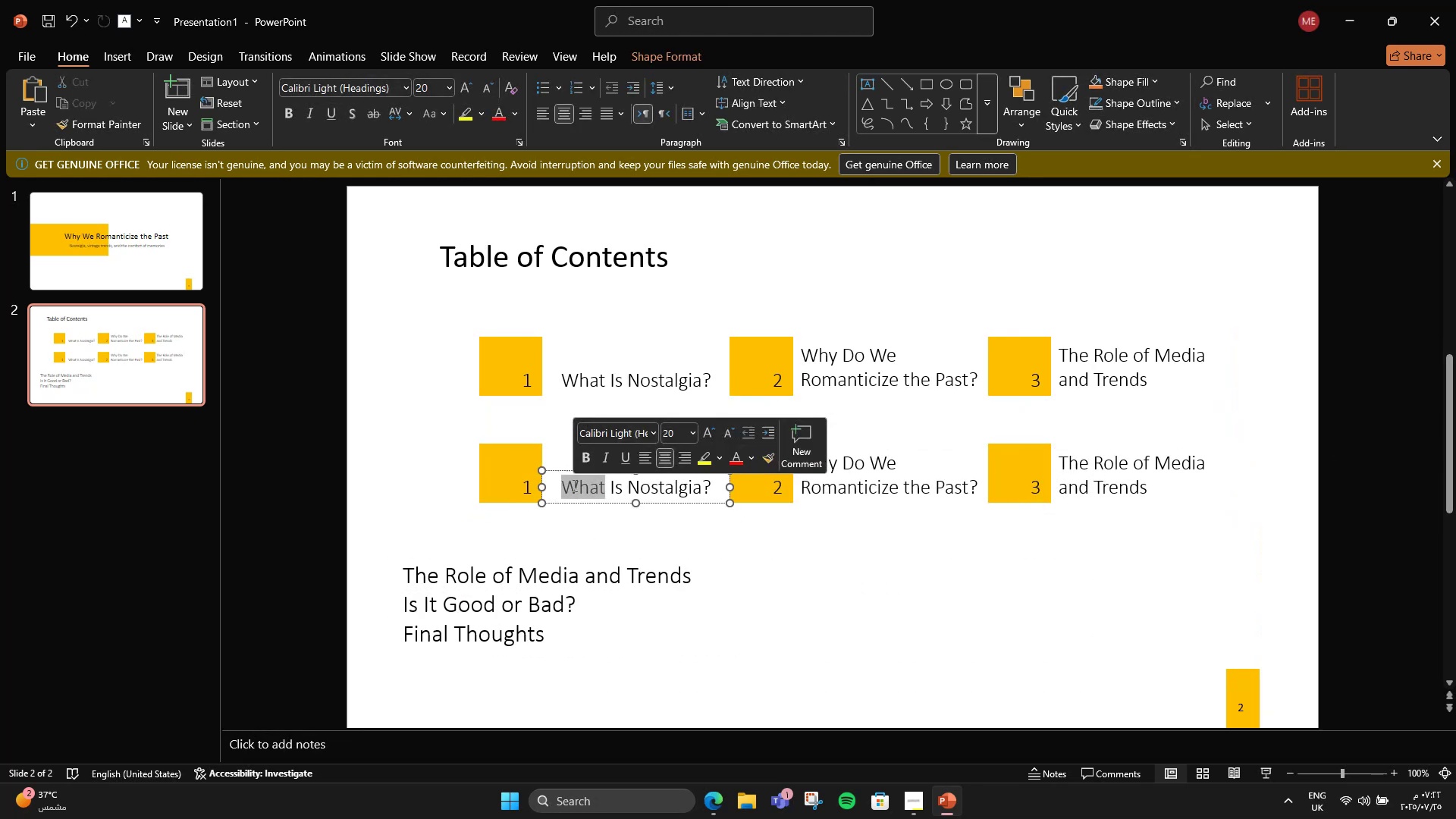 
triple_click([573, 485])
 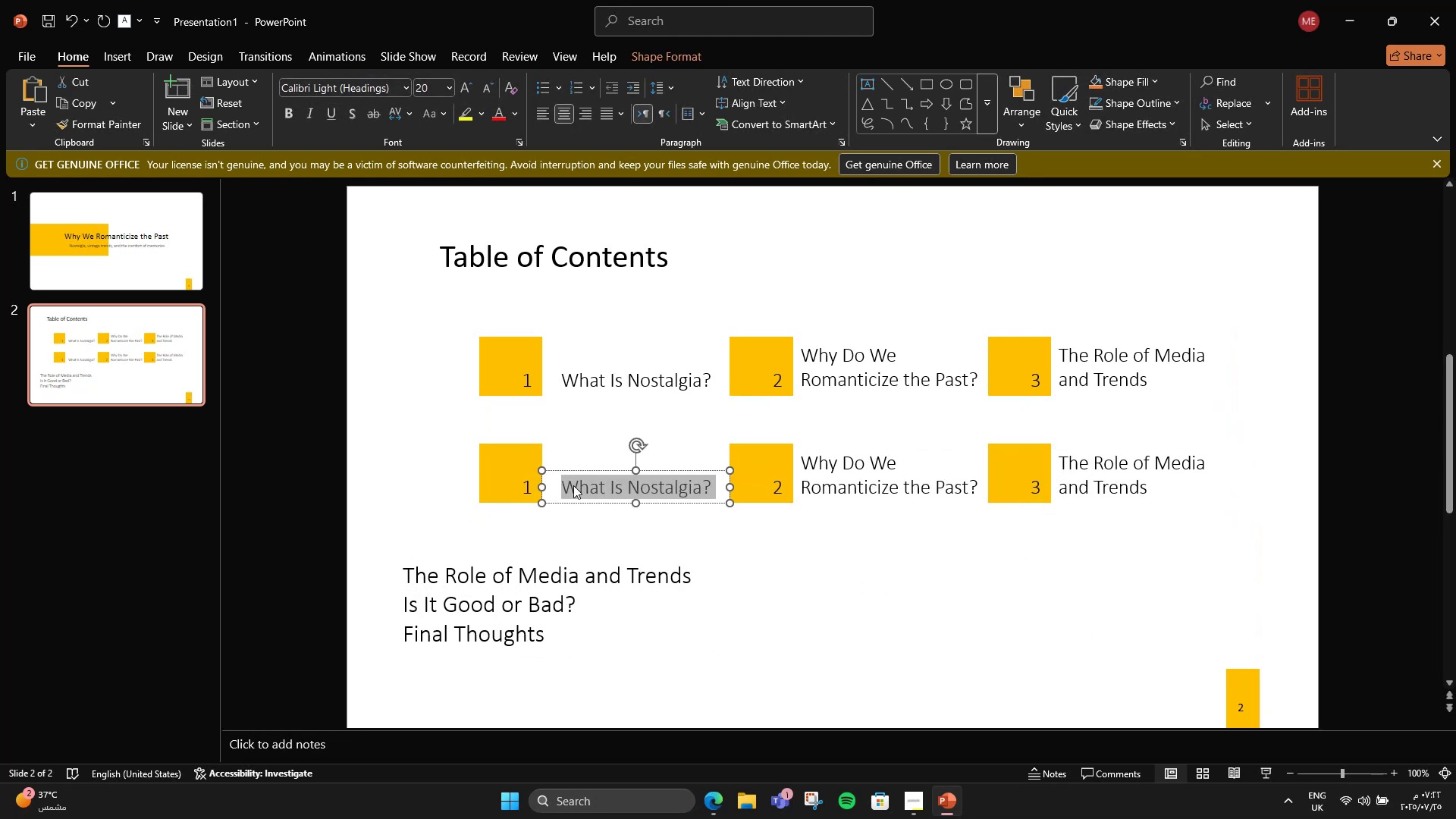 
key(Control+V)
 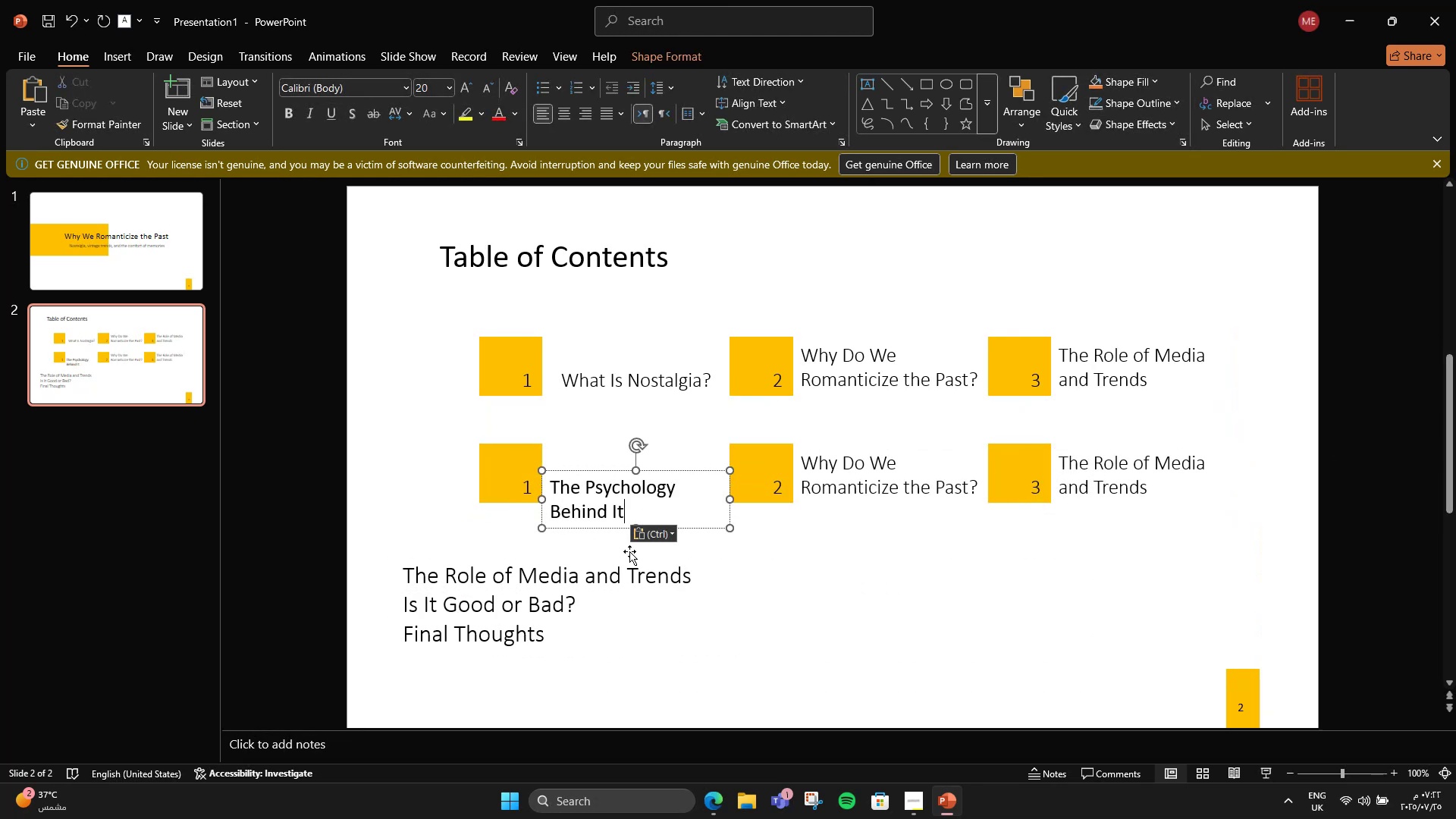 
left_click([663, 541])
 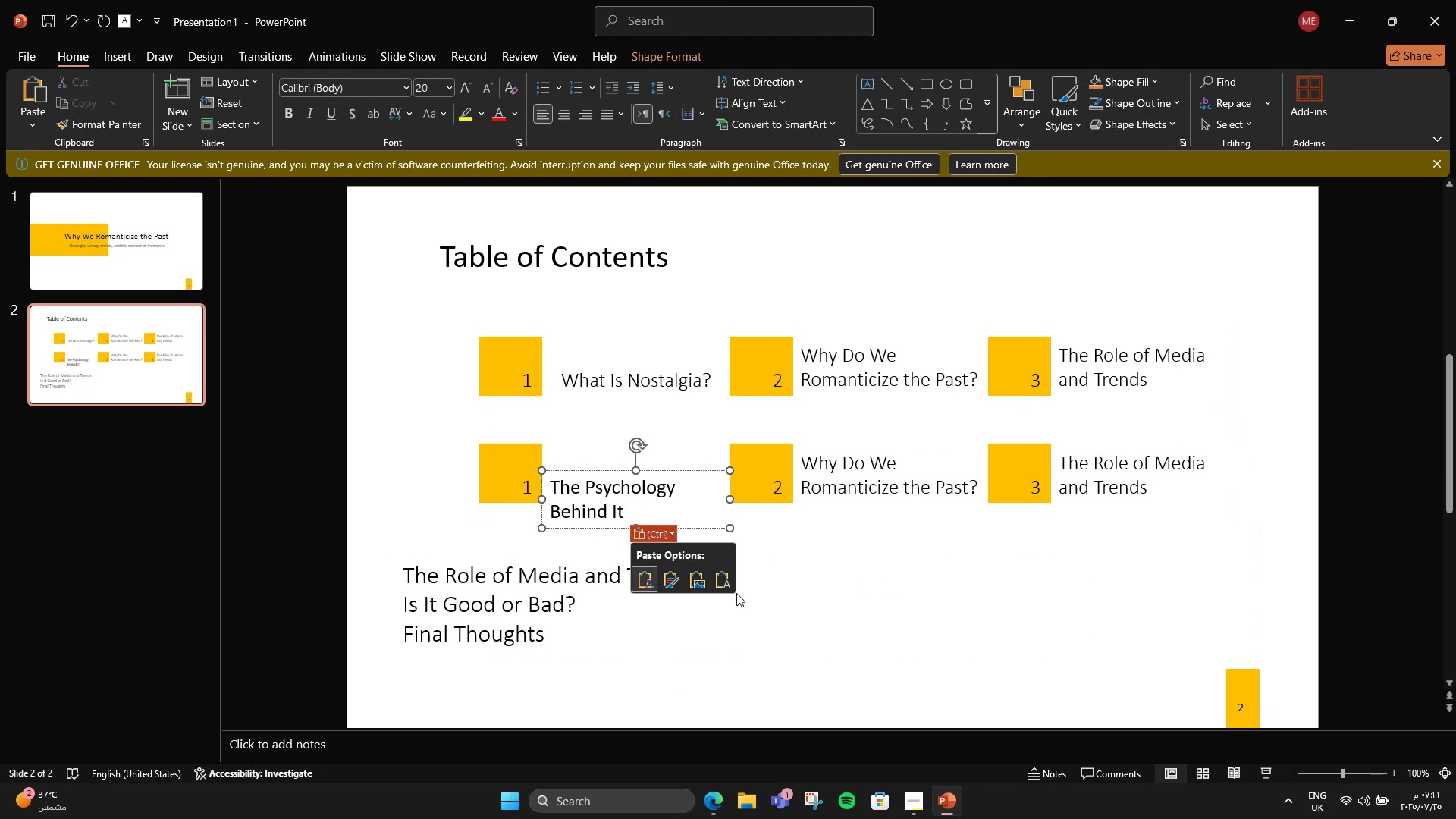 
left_click([714, 584])
 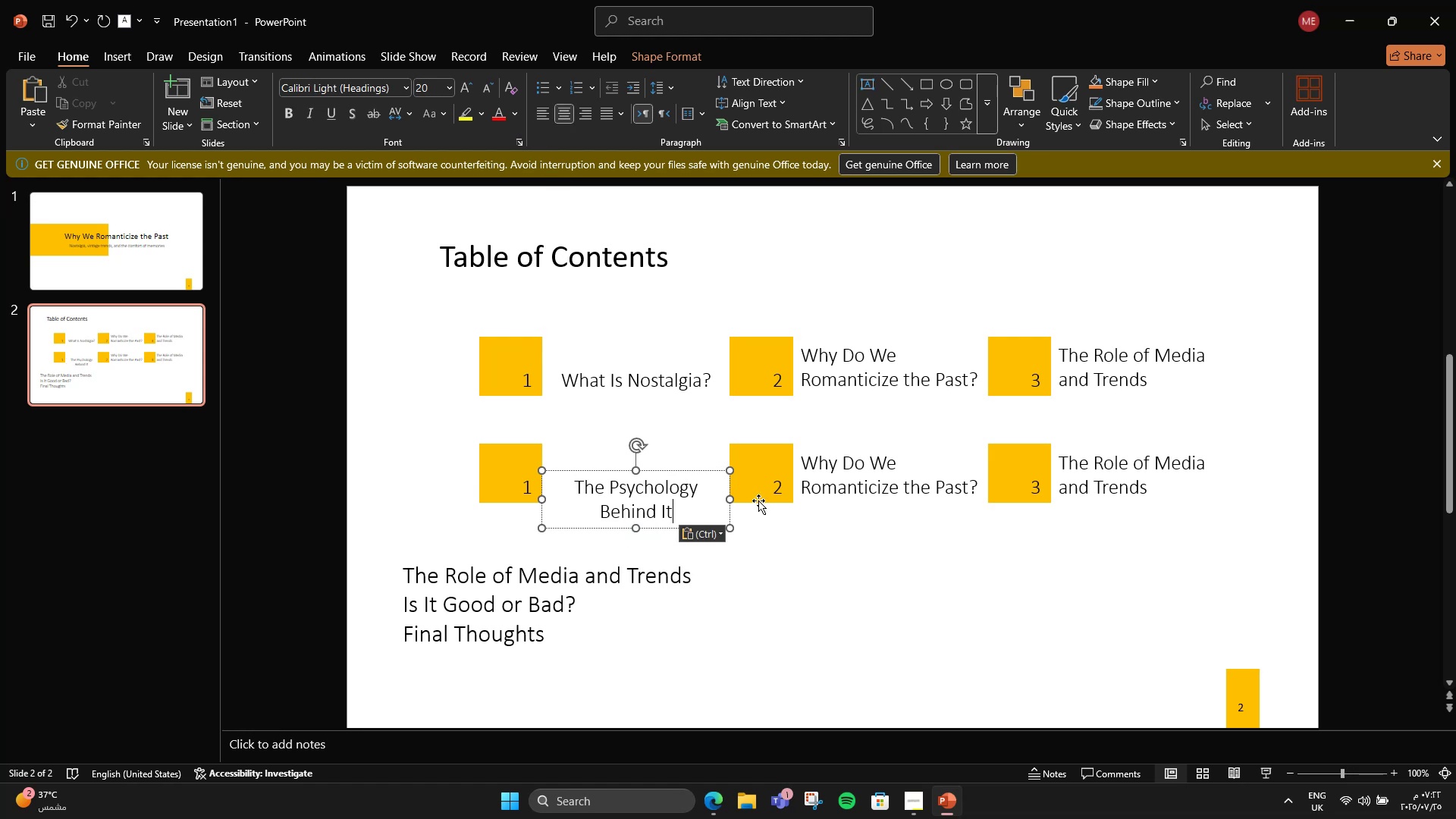 
left_click([715, 479])
 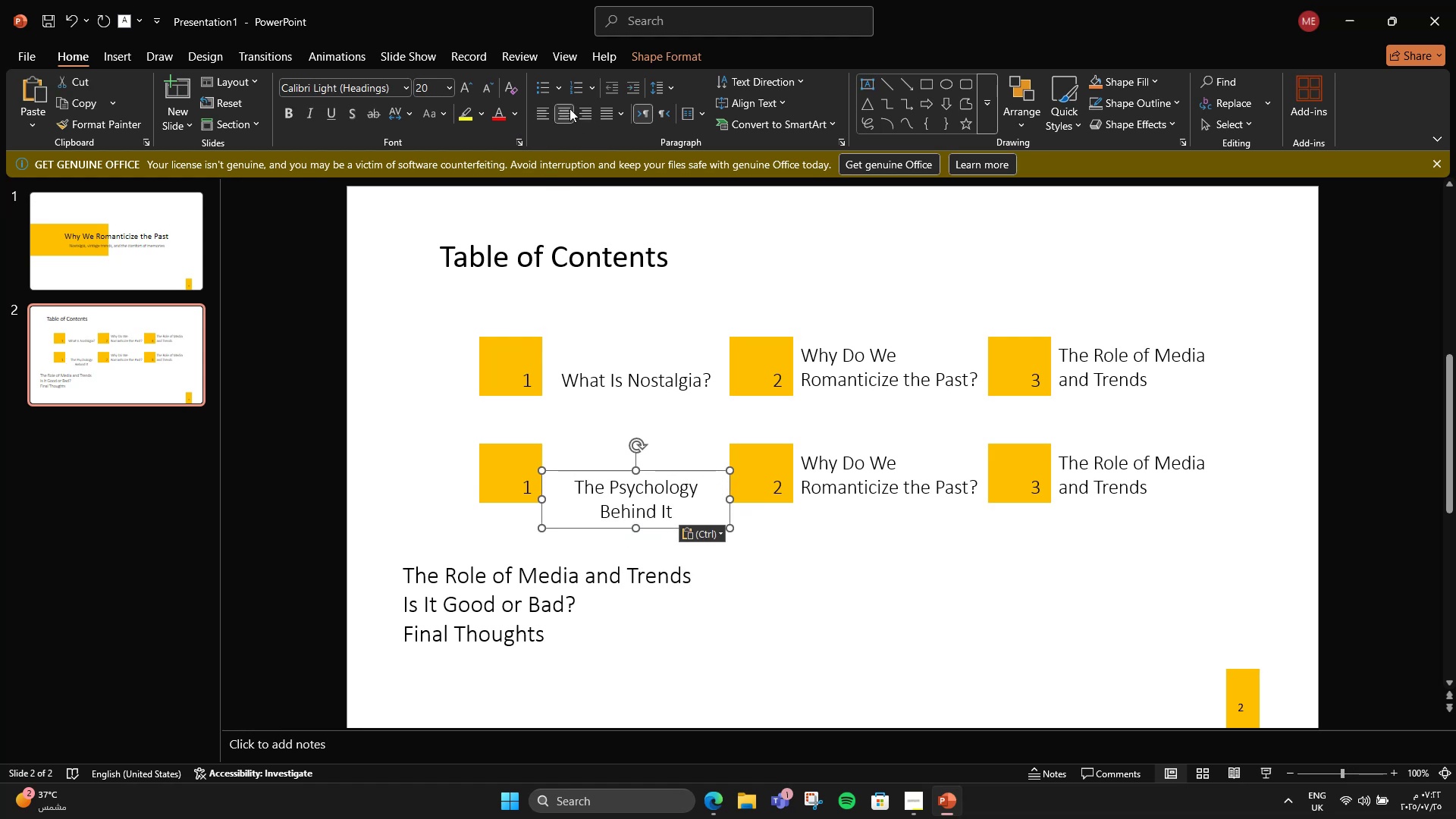 
left_click([551, 108])
 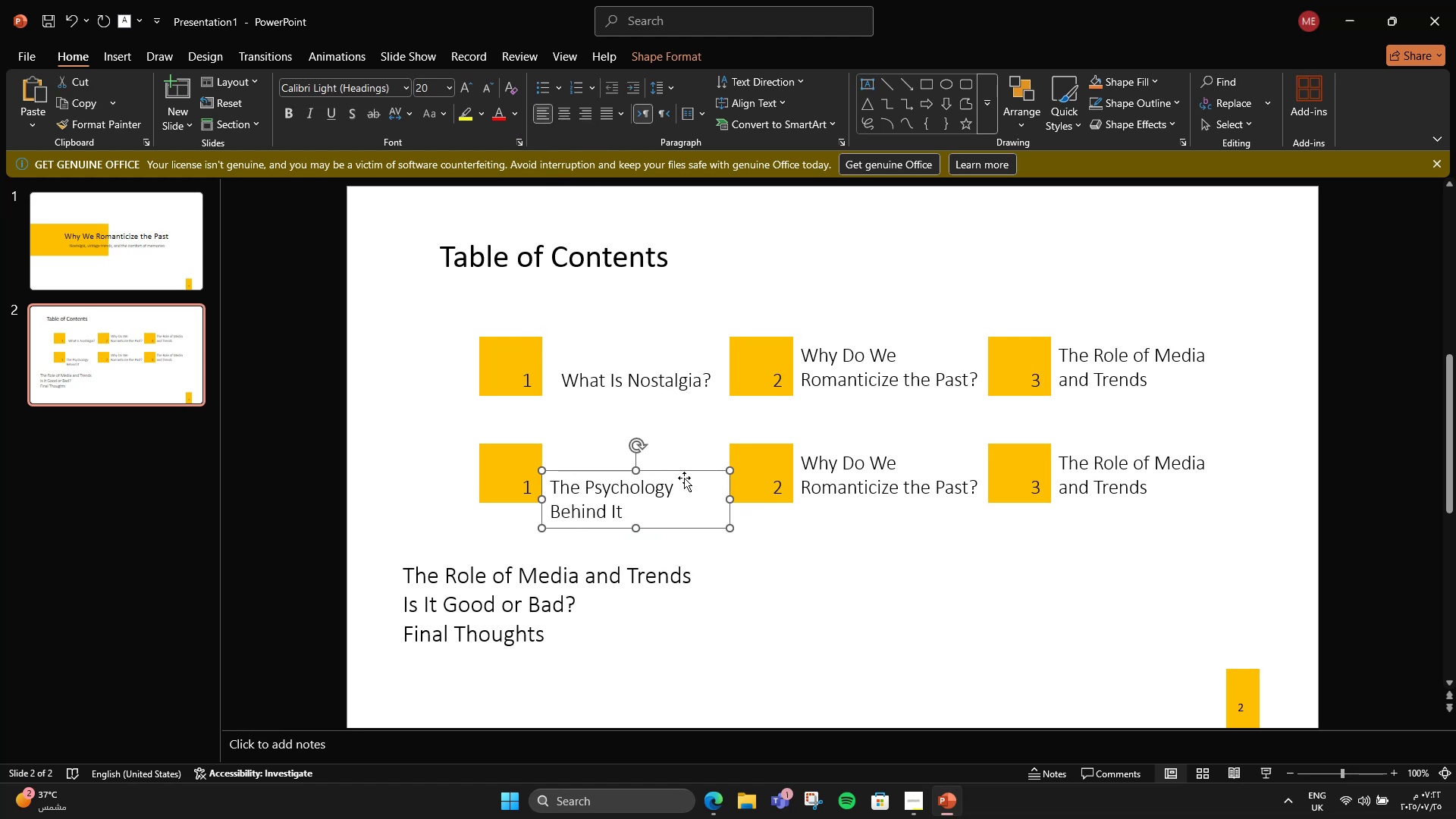 
left_click_drag(start_coordinate=[679, 475], to_coordinate=[676, 454])
 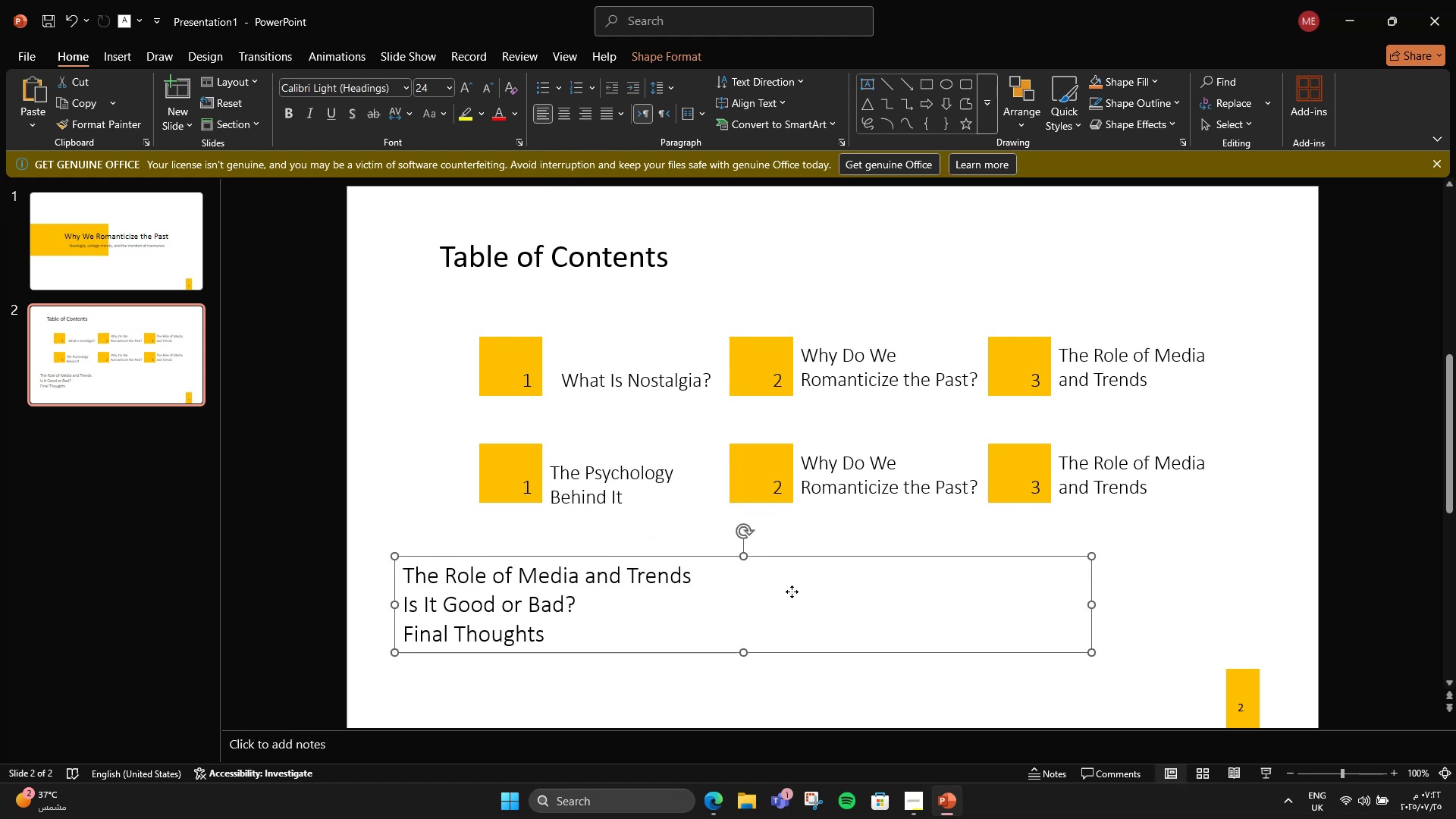 
hold_key(key=ShiftLeft, duration=0.95)
 